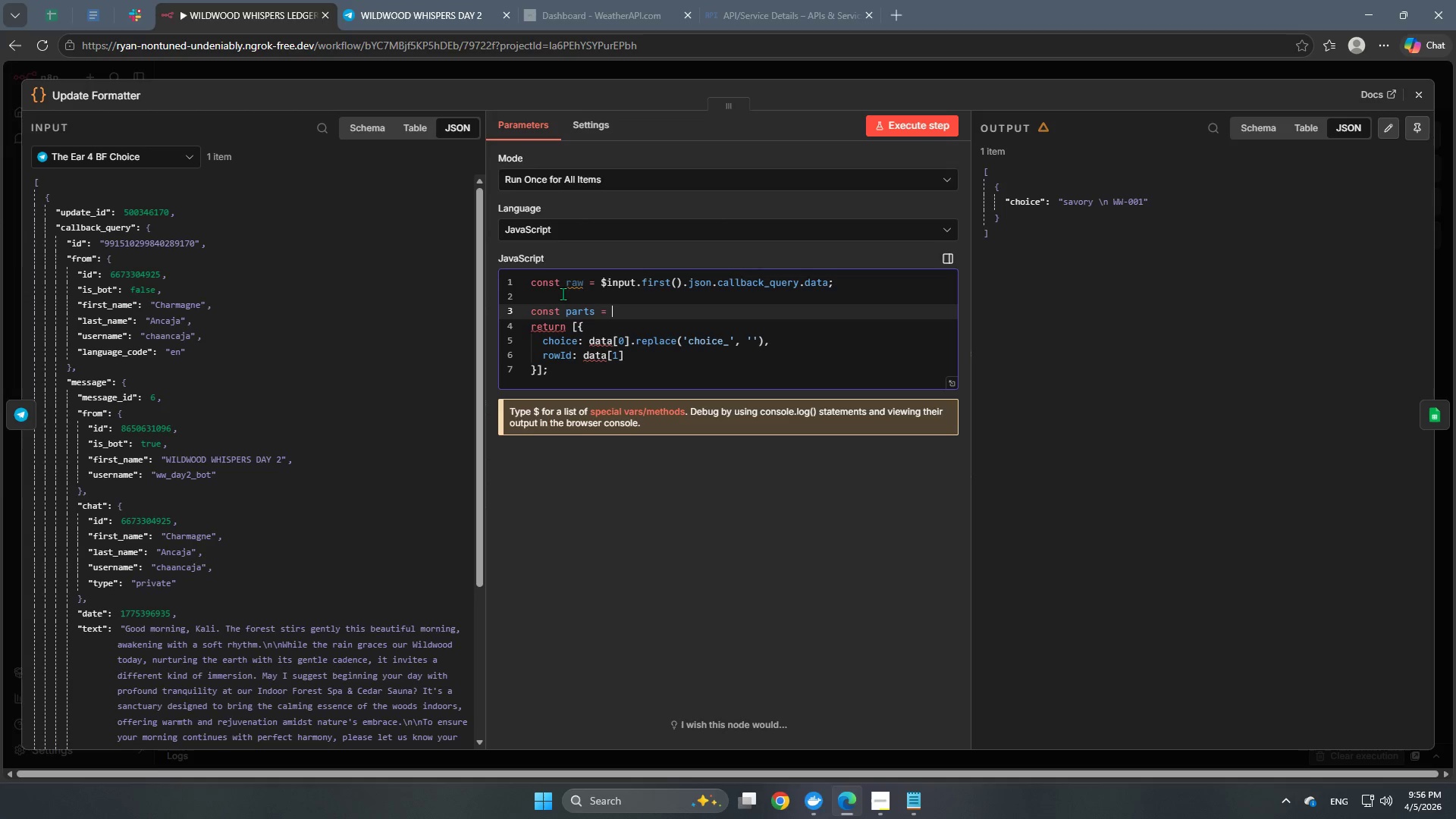 
type(raw.split()
 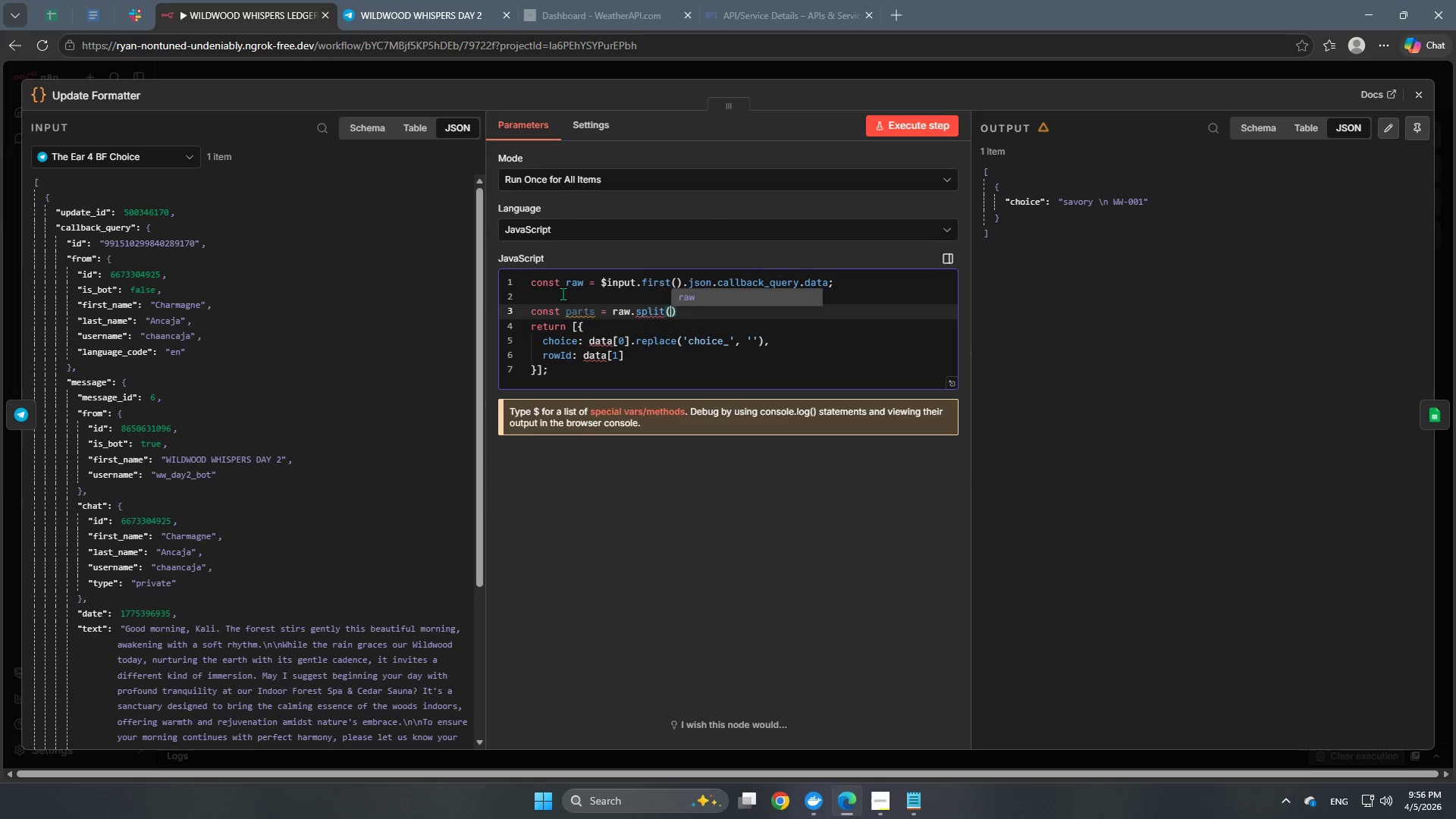 
key(Quote)
 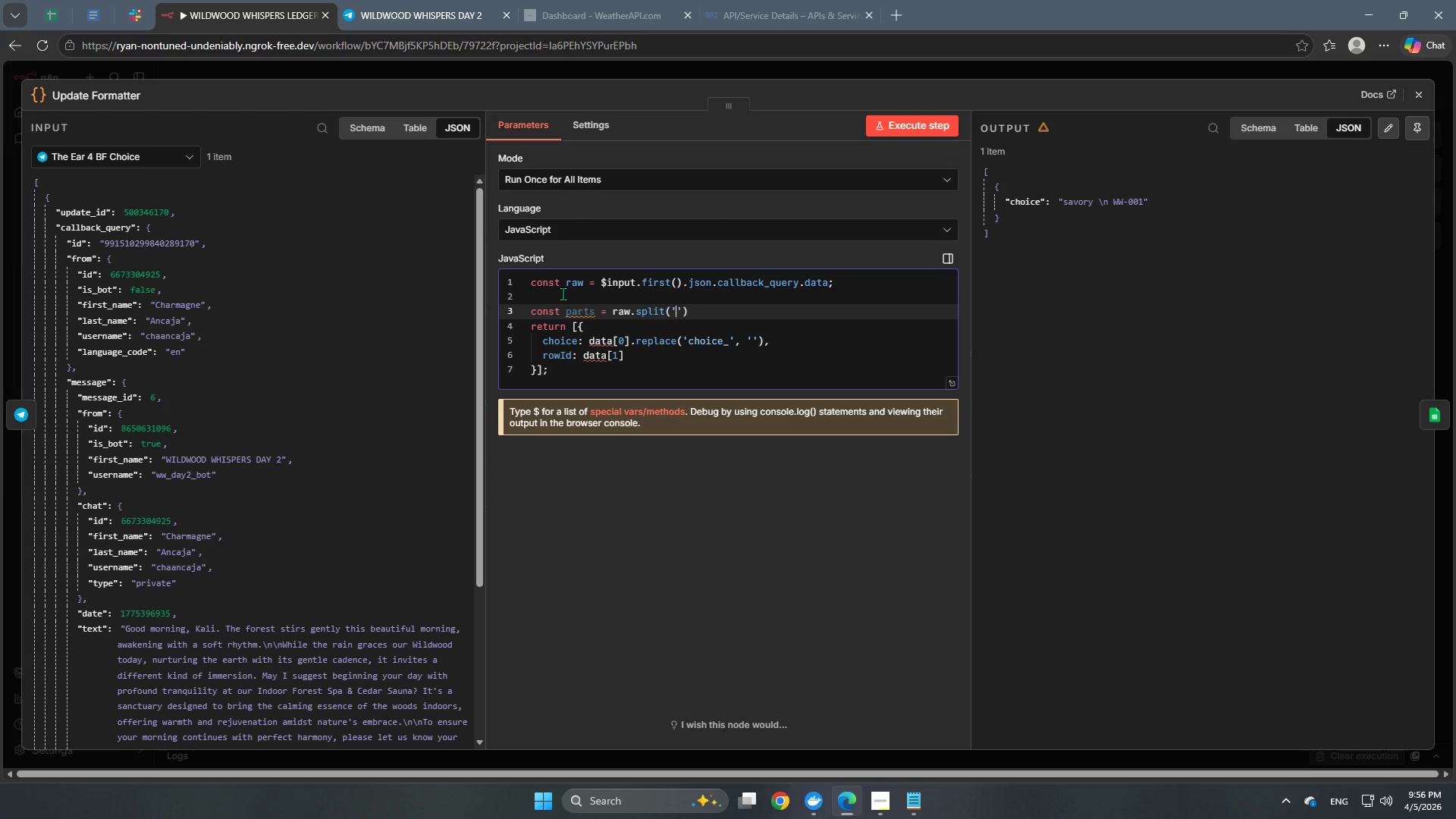 
key(Backslash)
 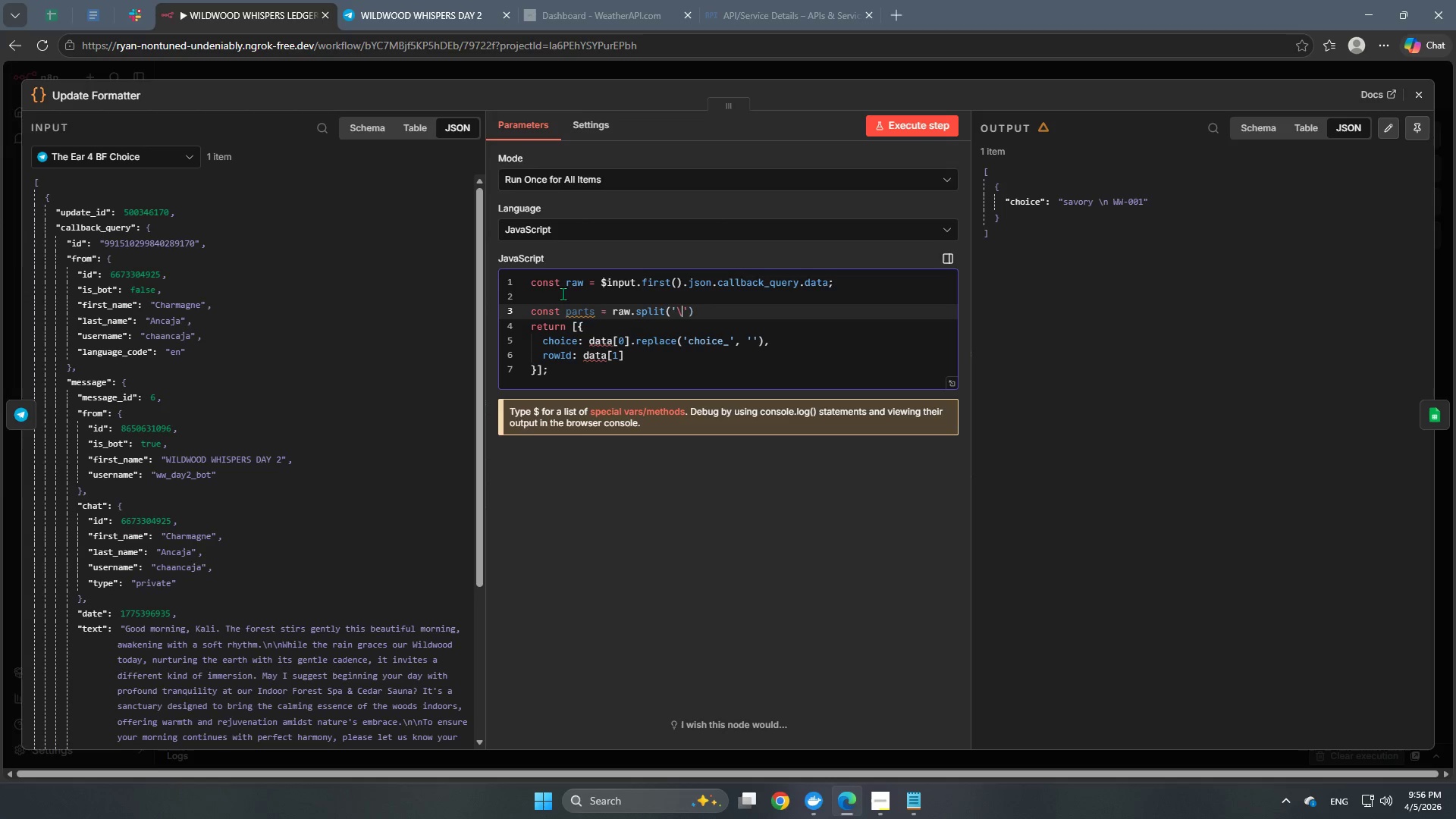 
key(N)
 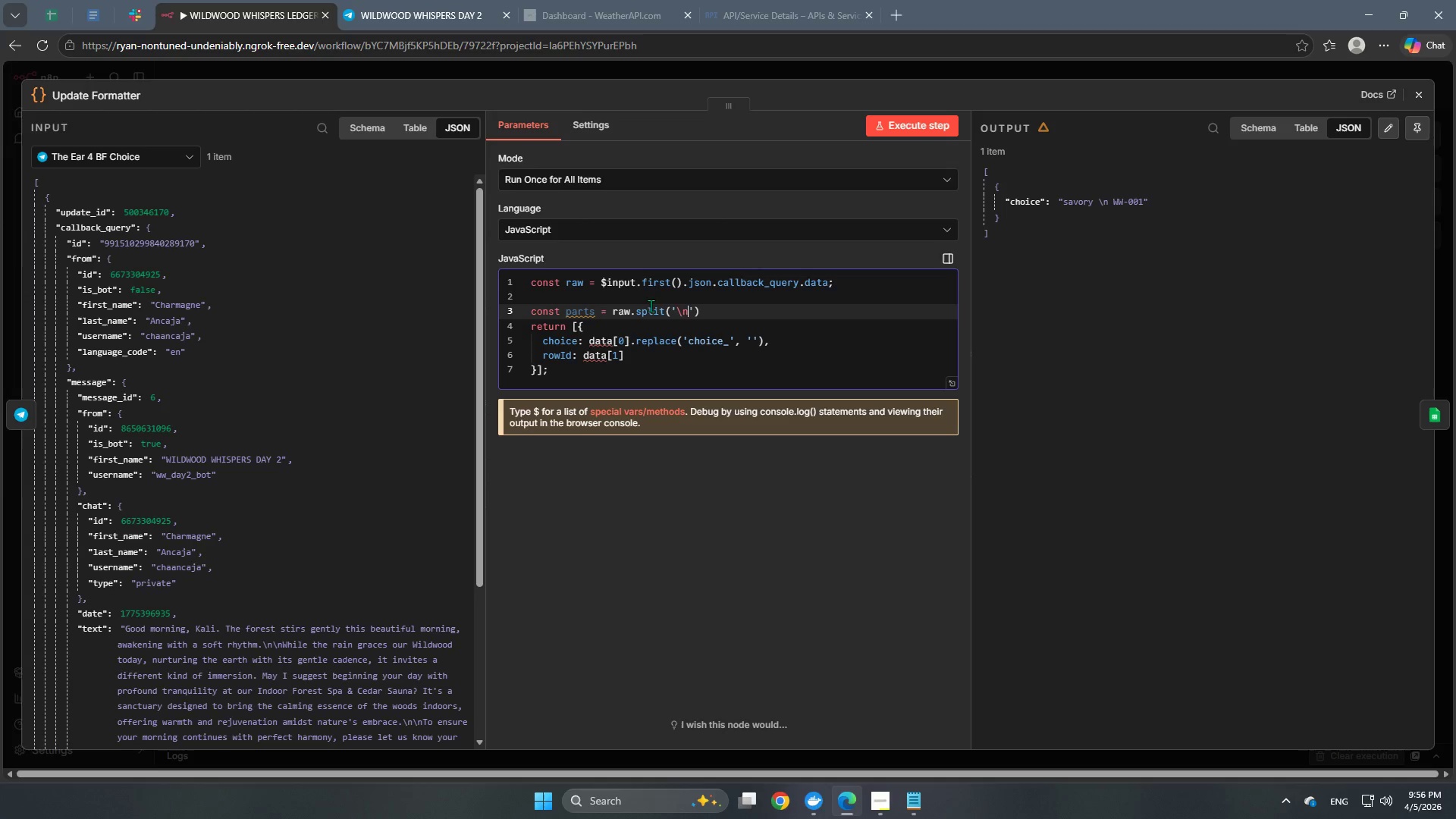 
left_click([733, 309])
 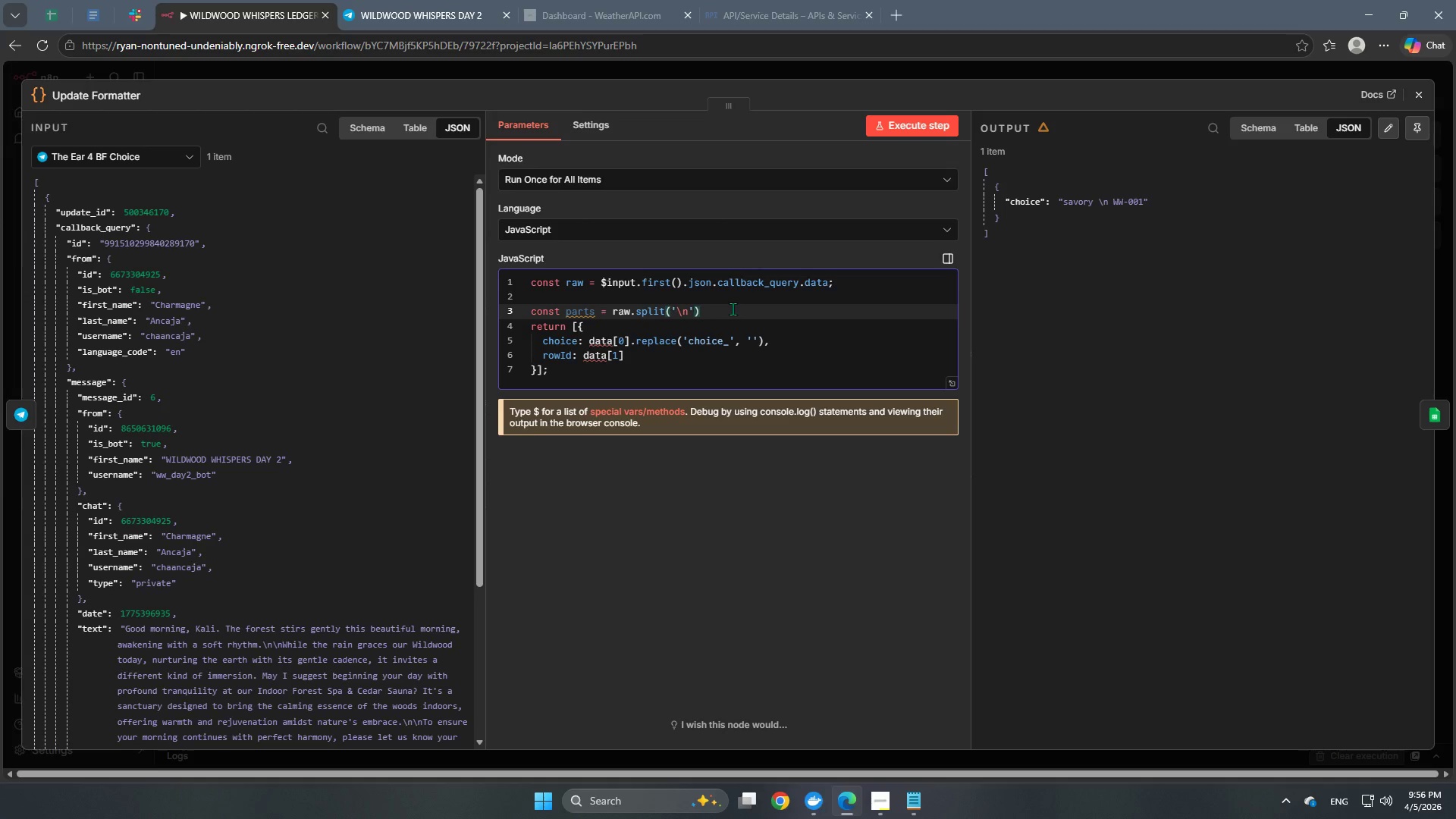 
key(Semicolon)
 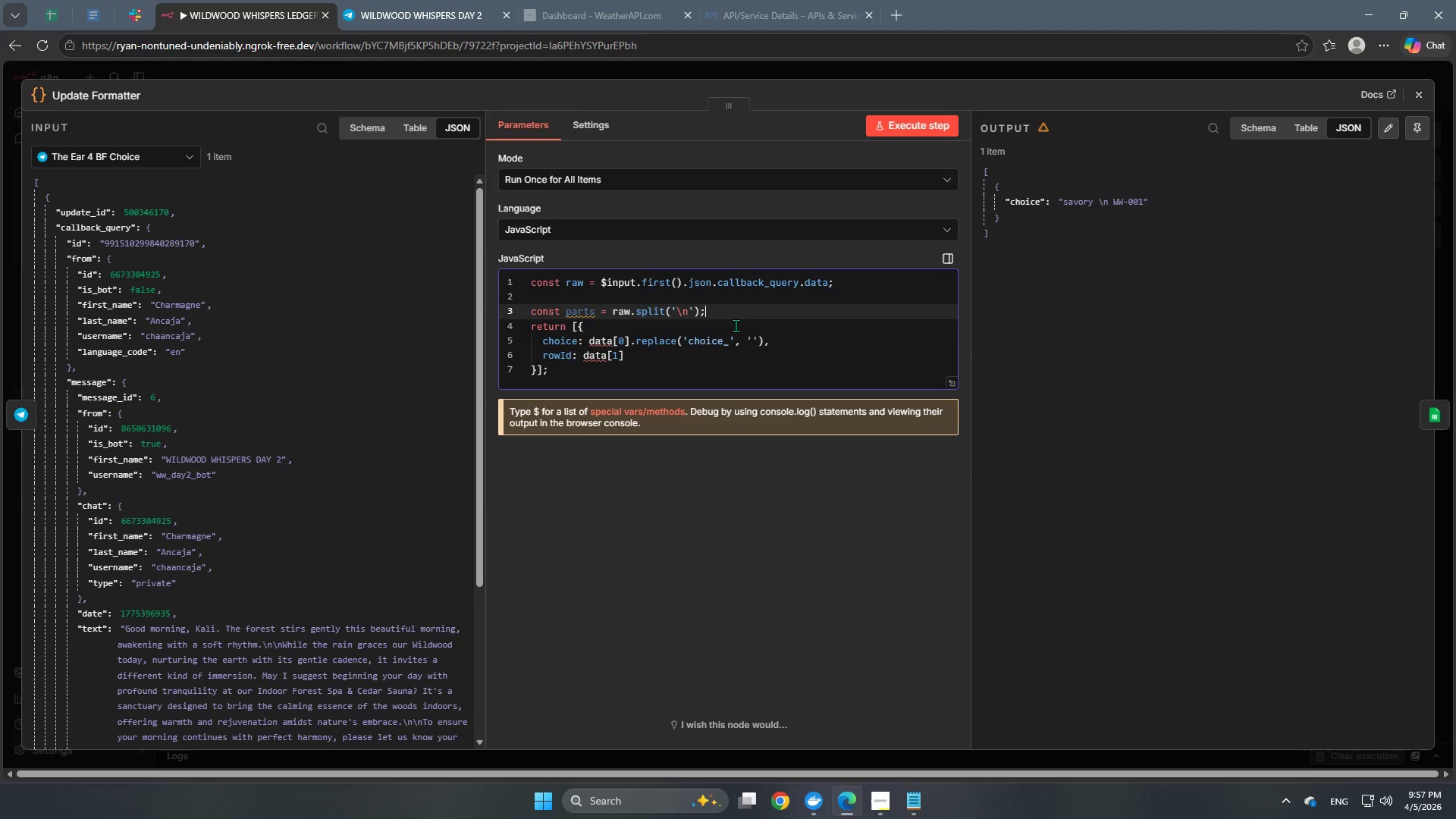 
key(Enter)
 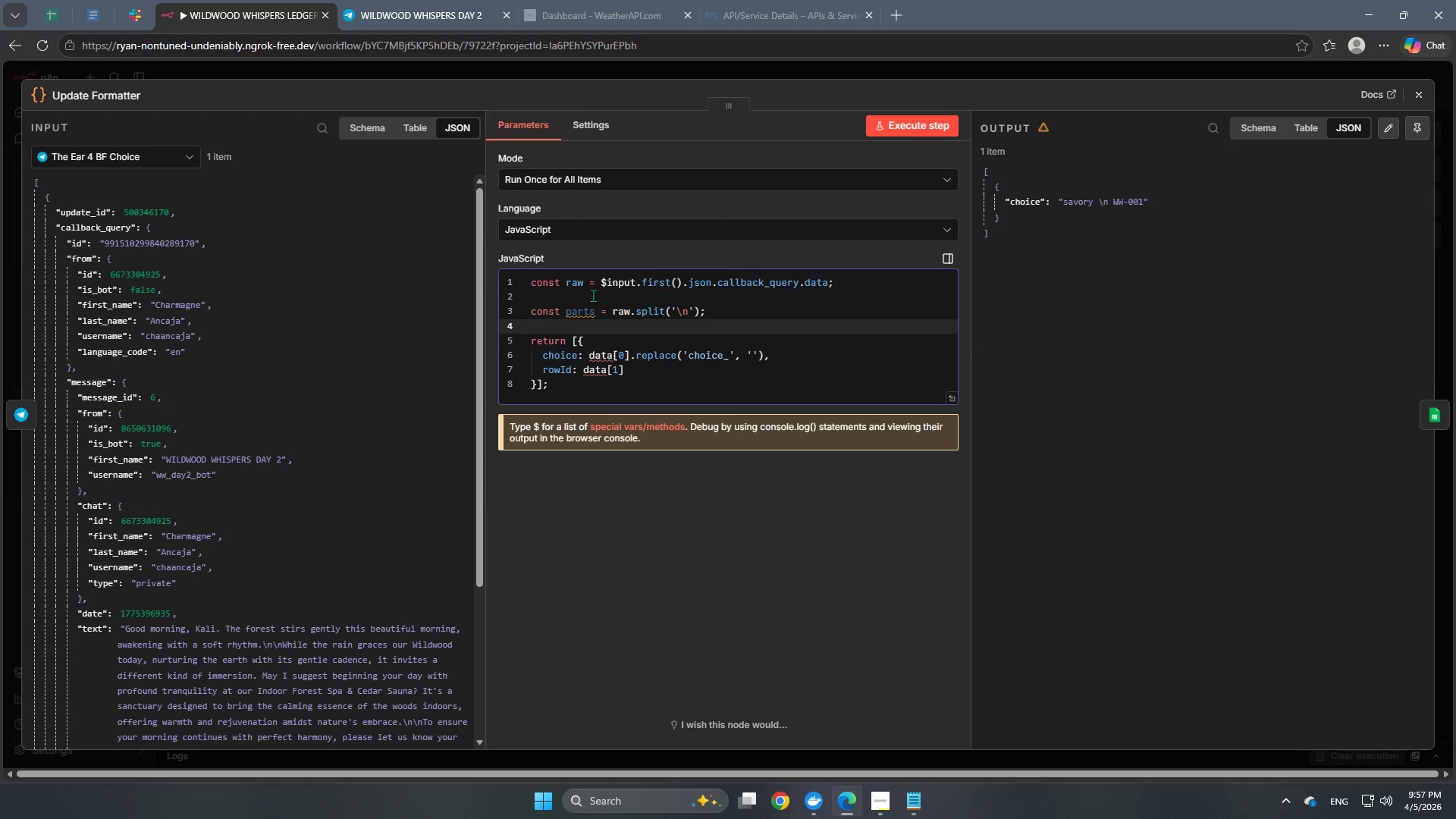 
mouse_move([591, 322])
 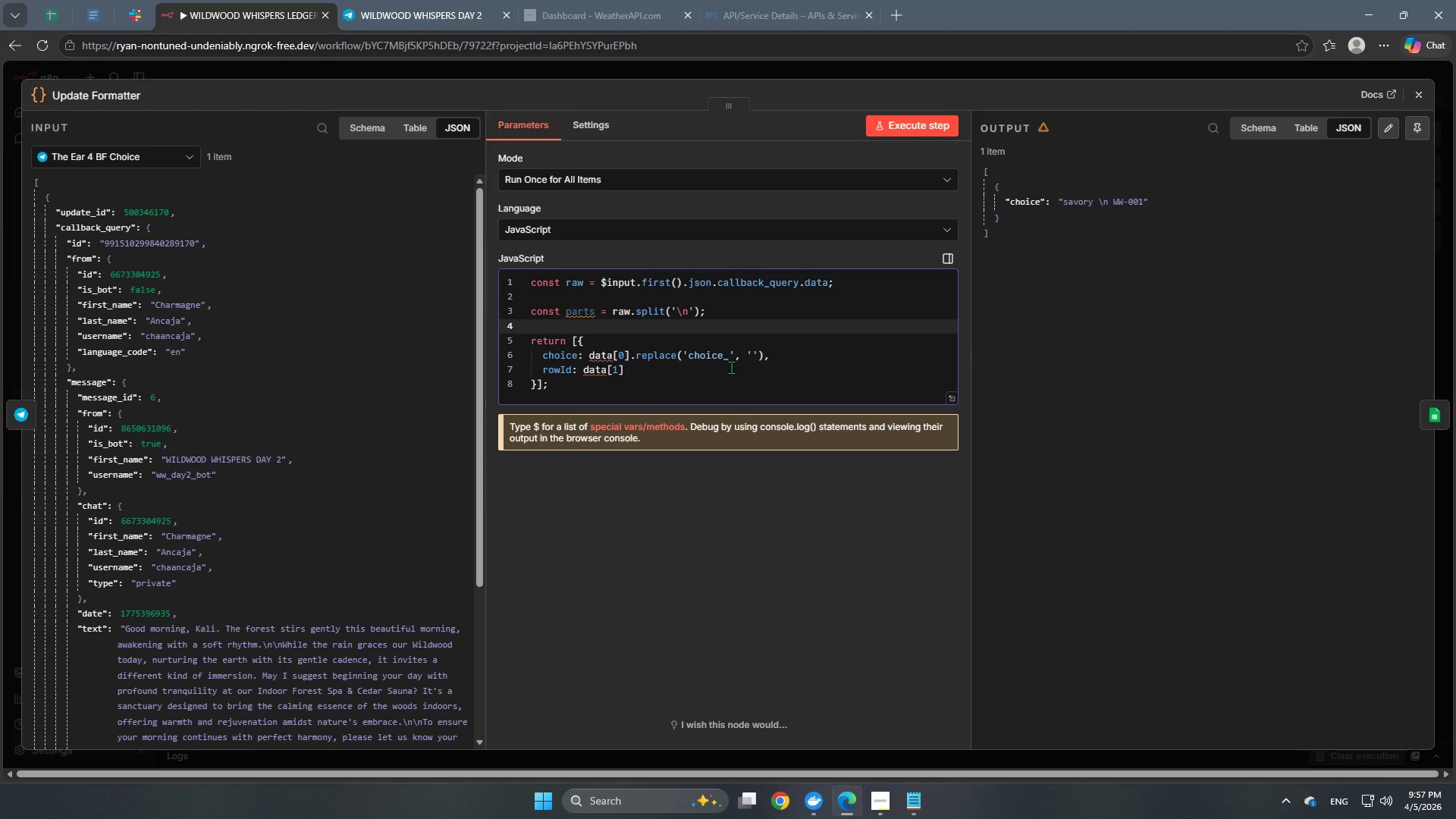 
wait(6.17)
 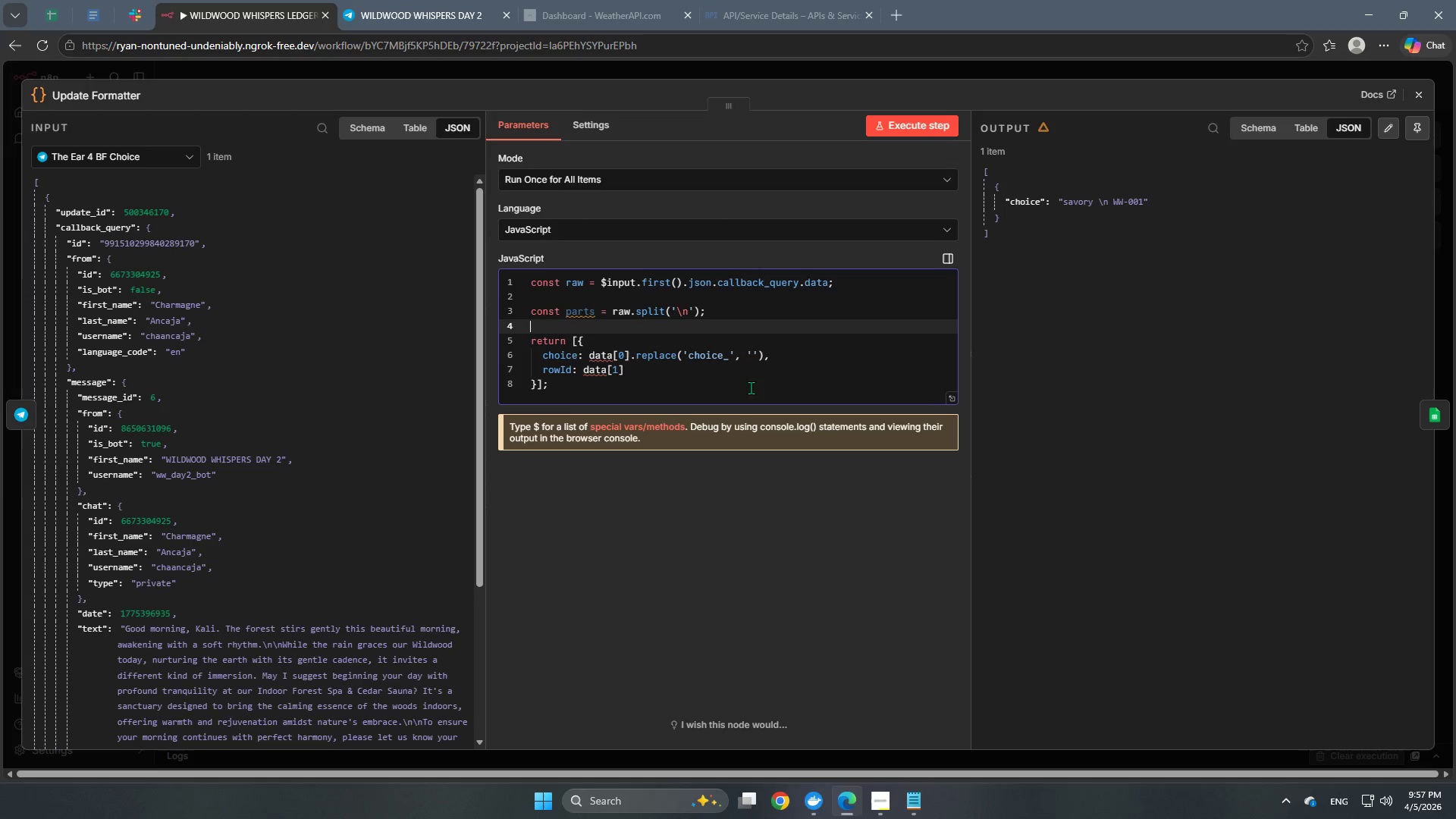 
left_click_drag(start_coordinate=[614, 356], to_coordinate=[588, 362])
 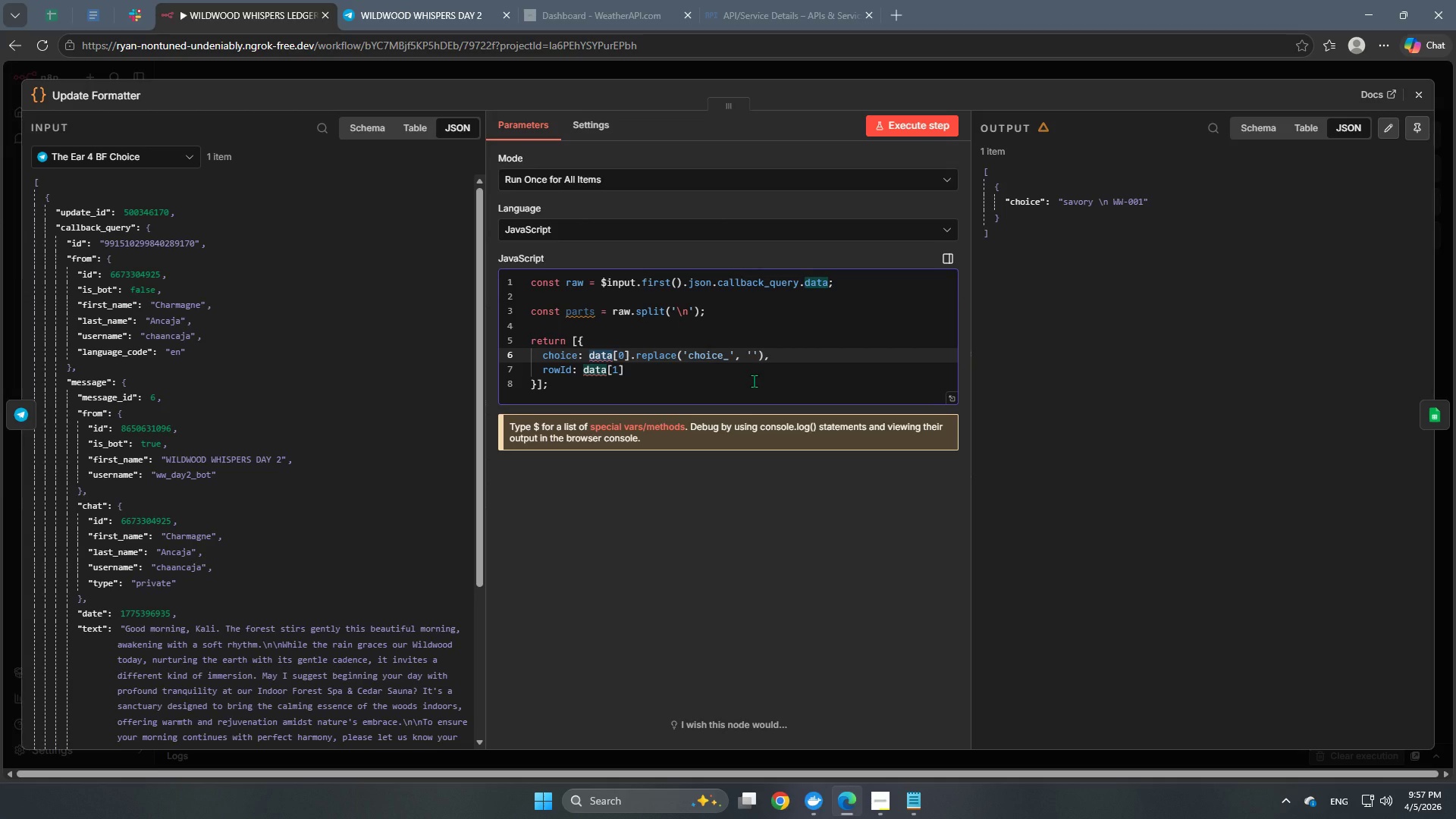 
type(parts)
 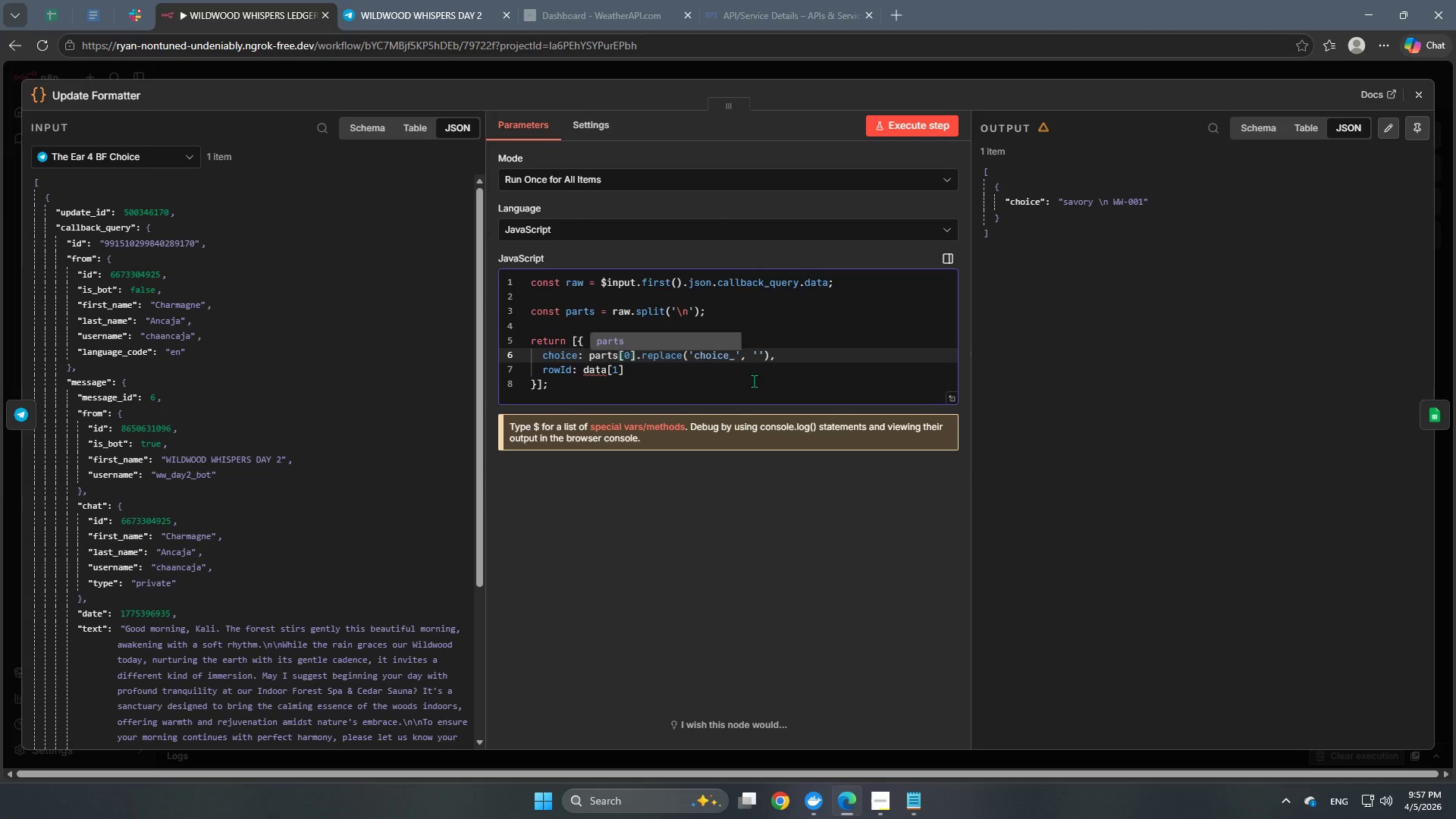 
key(Enter)
 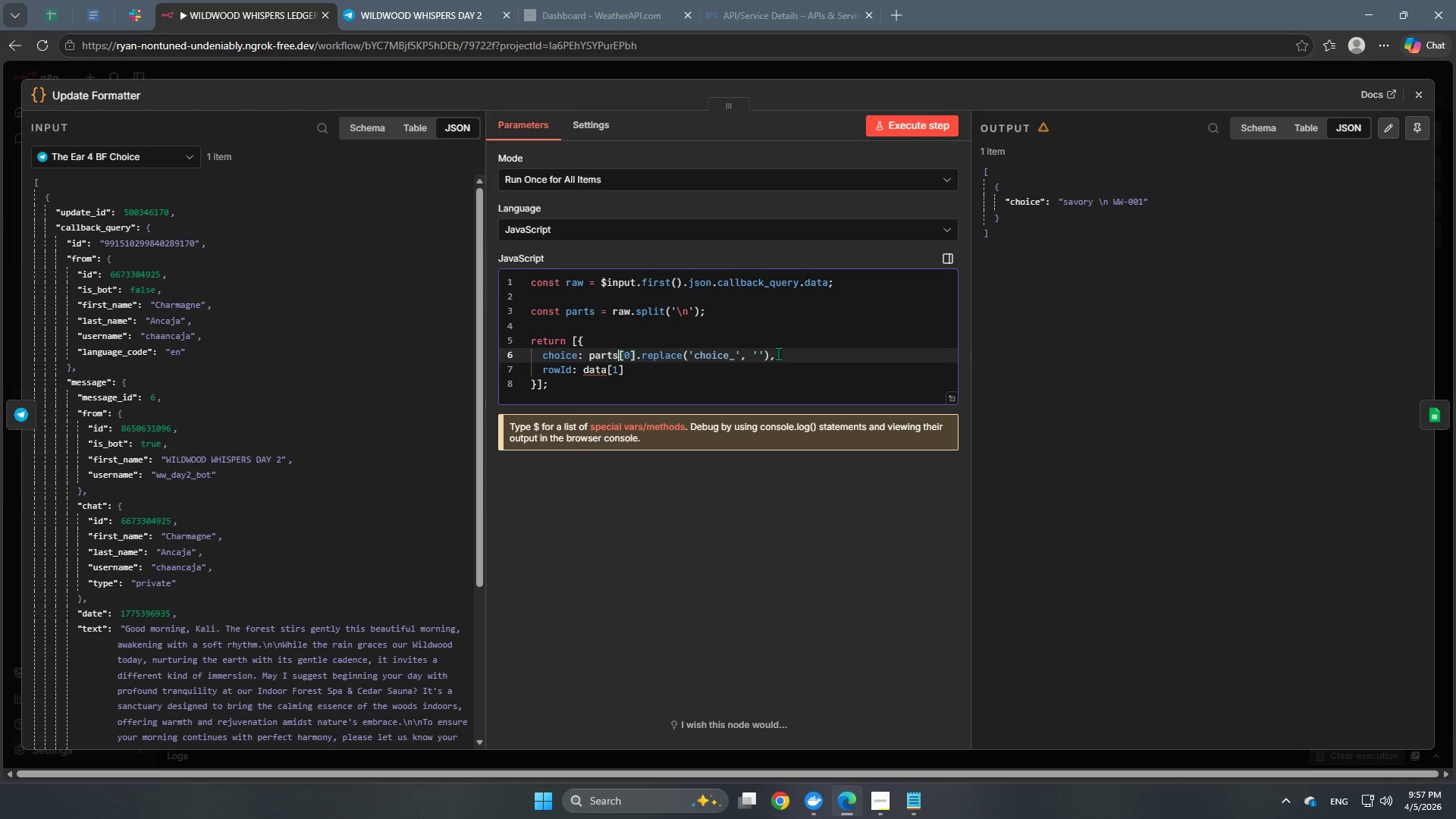 
wait(5.09)
 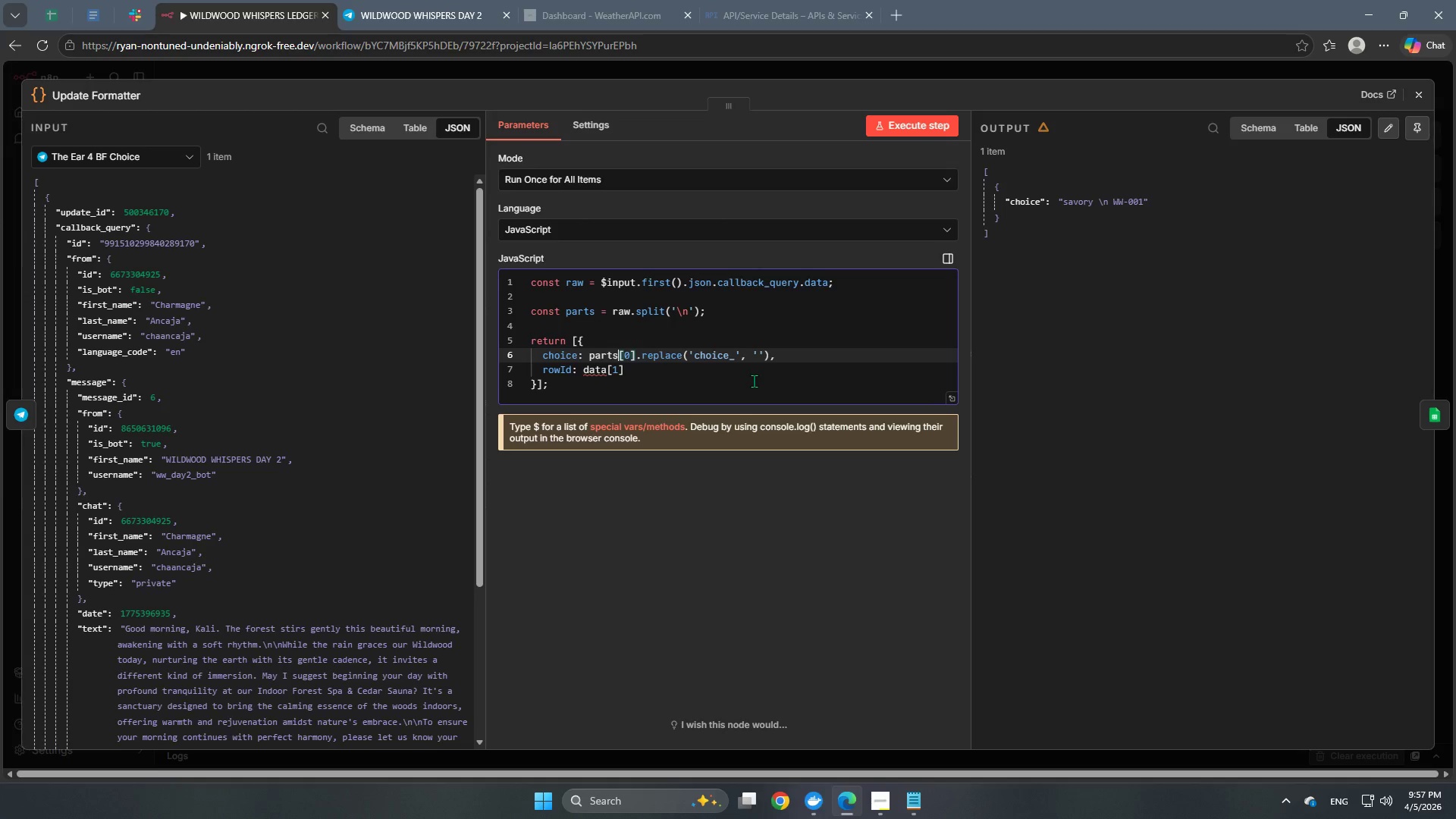 
left_click_drag(start_coordinate=[772, 357], to_coordinate=[642, 362])
 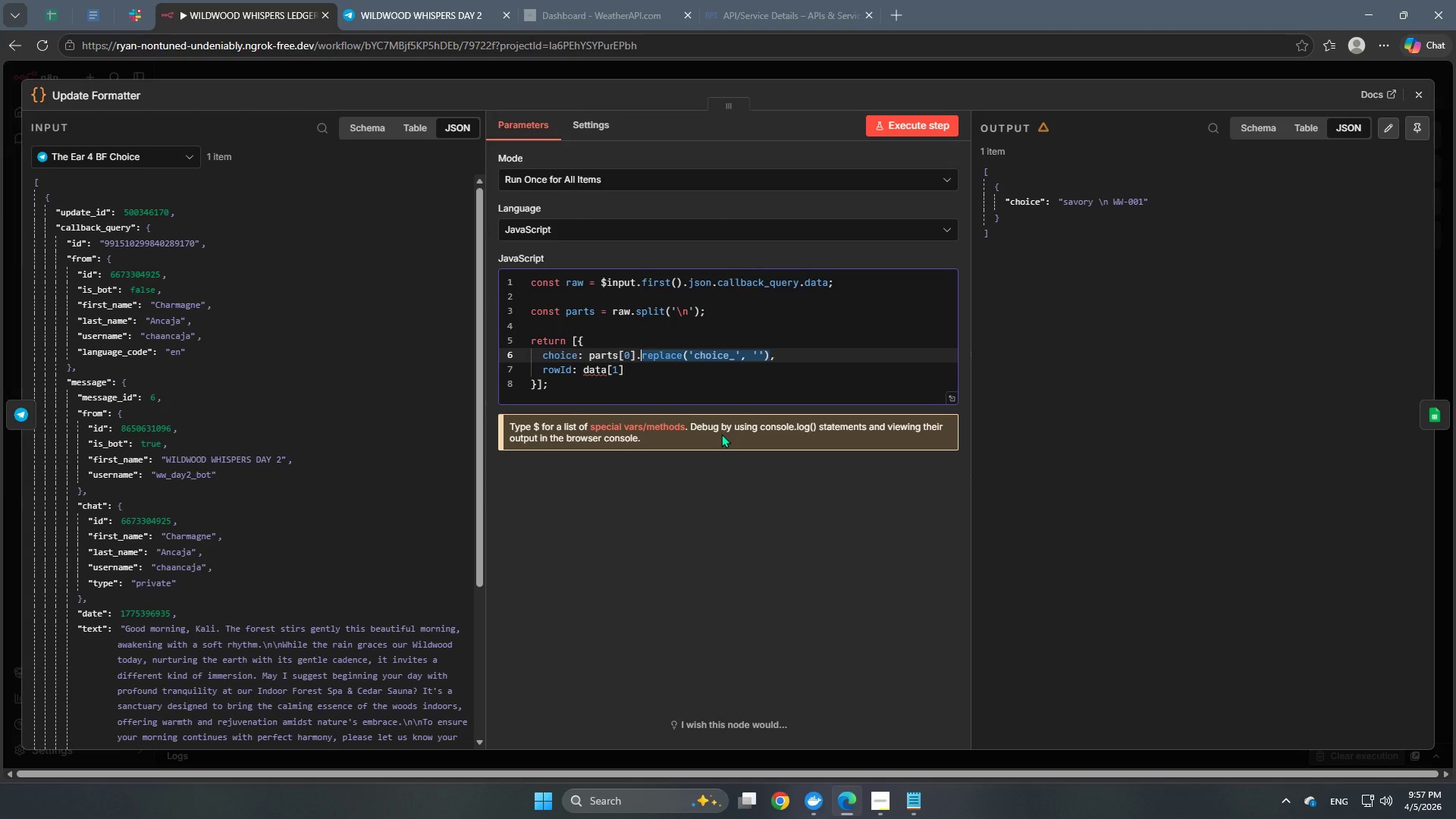 
type(trim)
 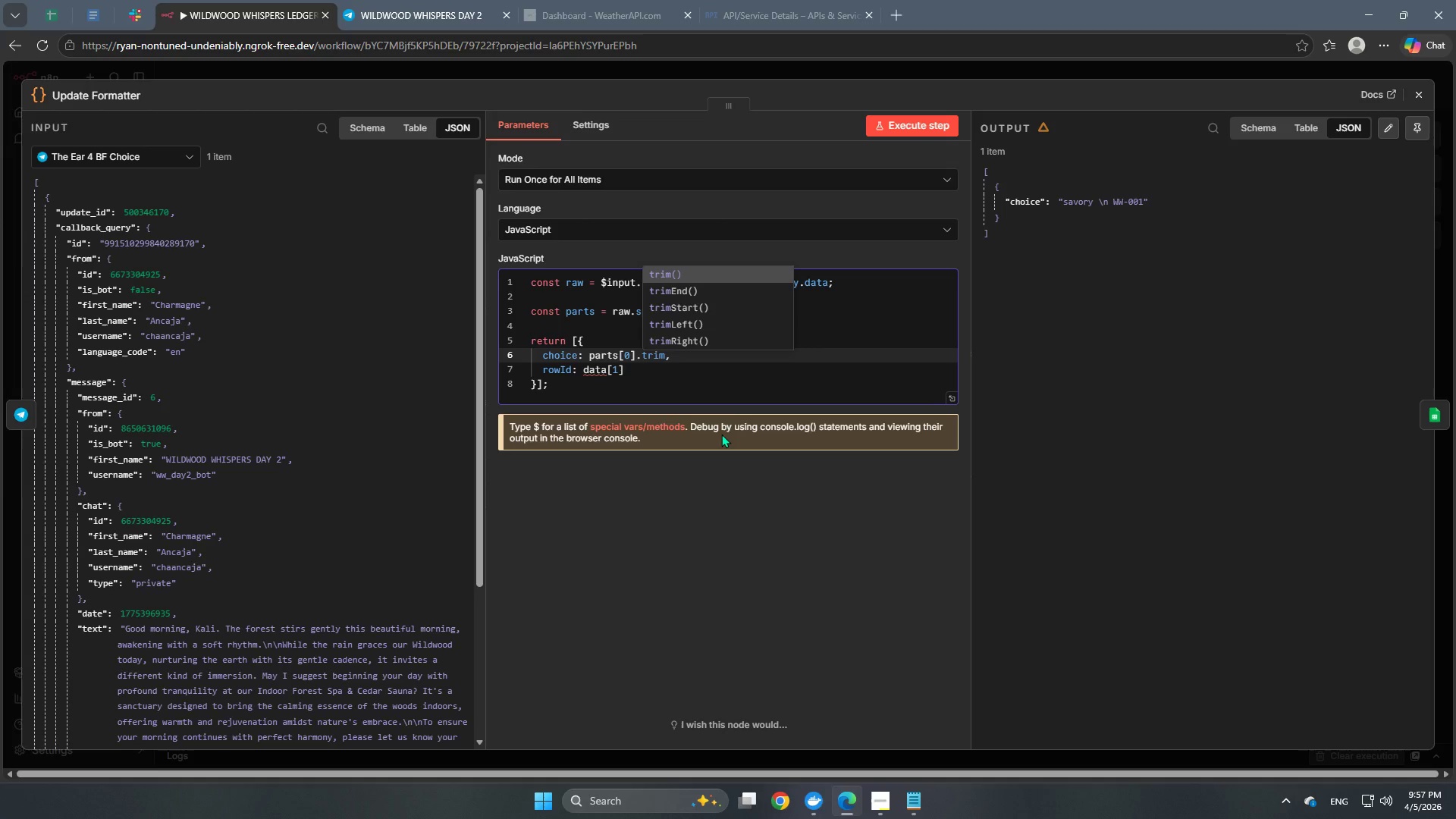 
key(Enter)
 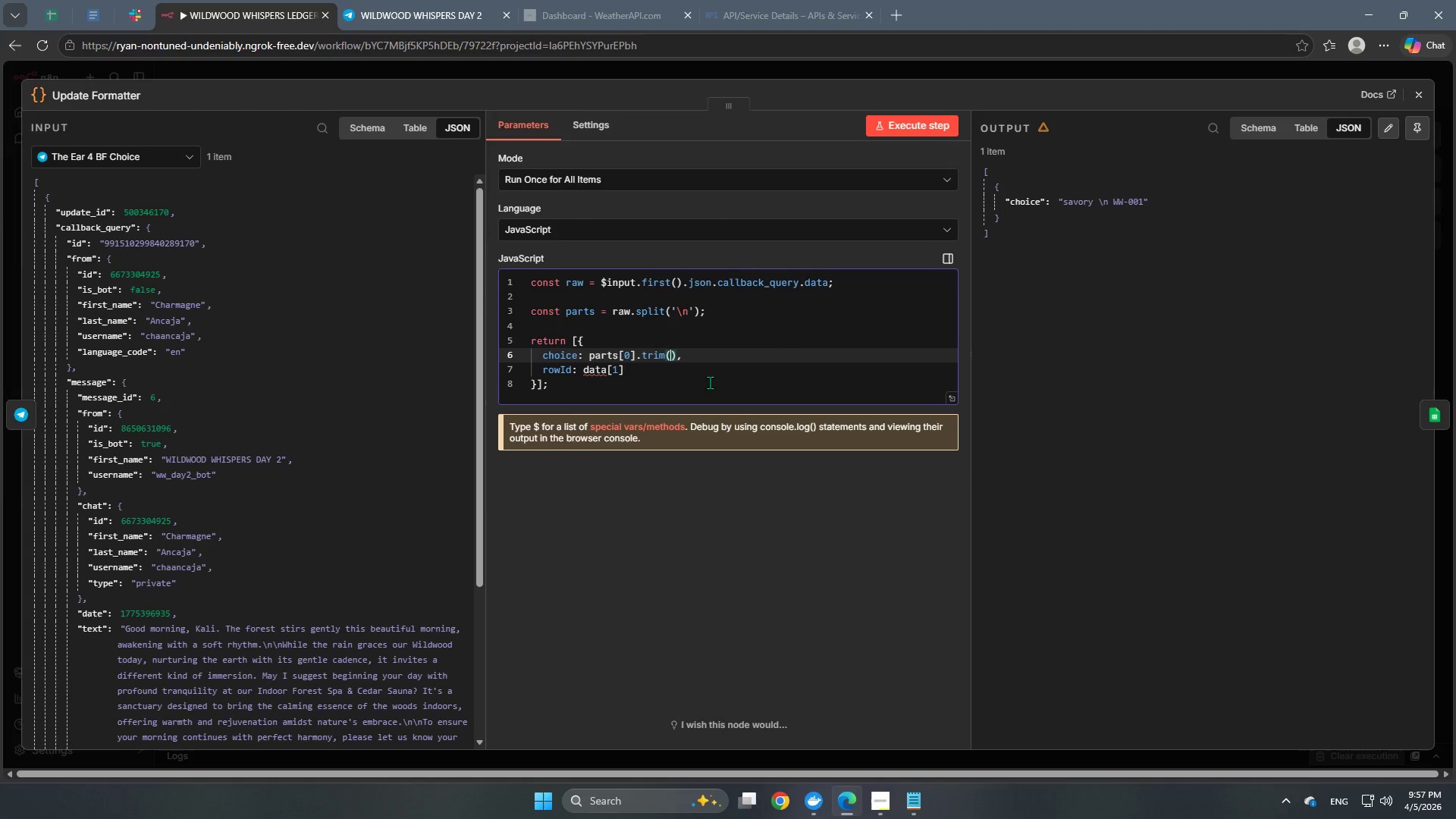 
left_click([712, 360])
 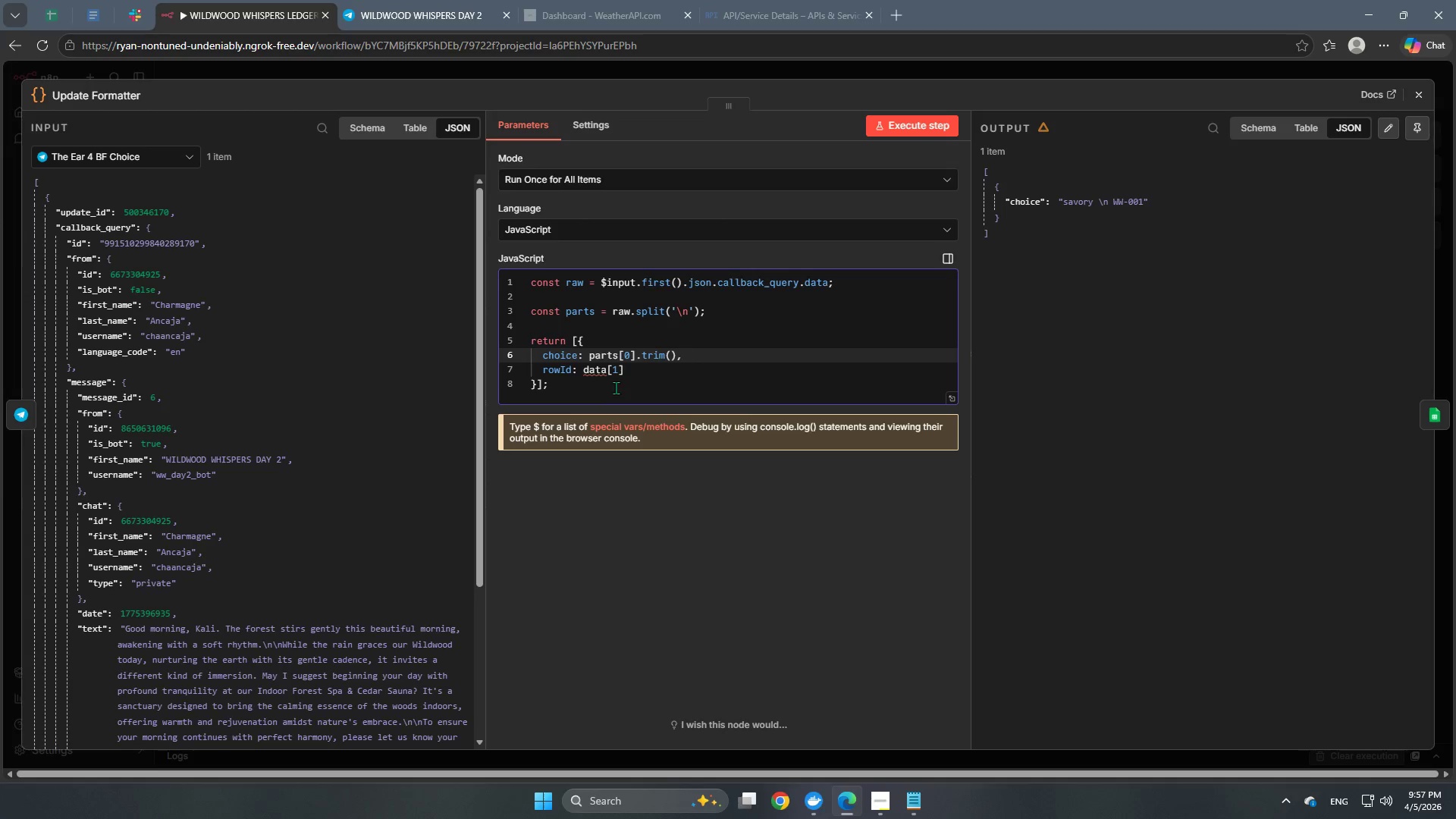 
wait(8.08)
 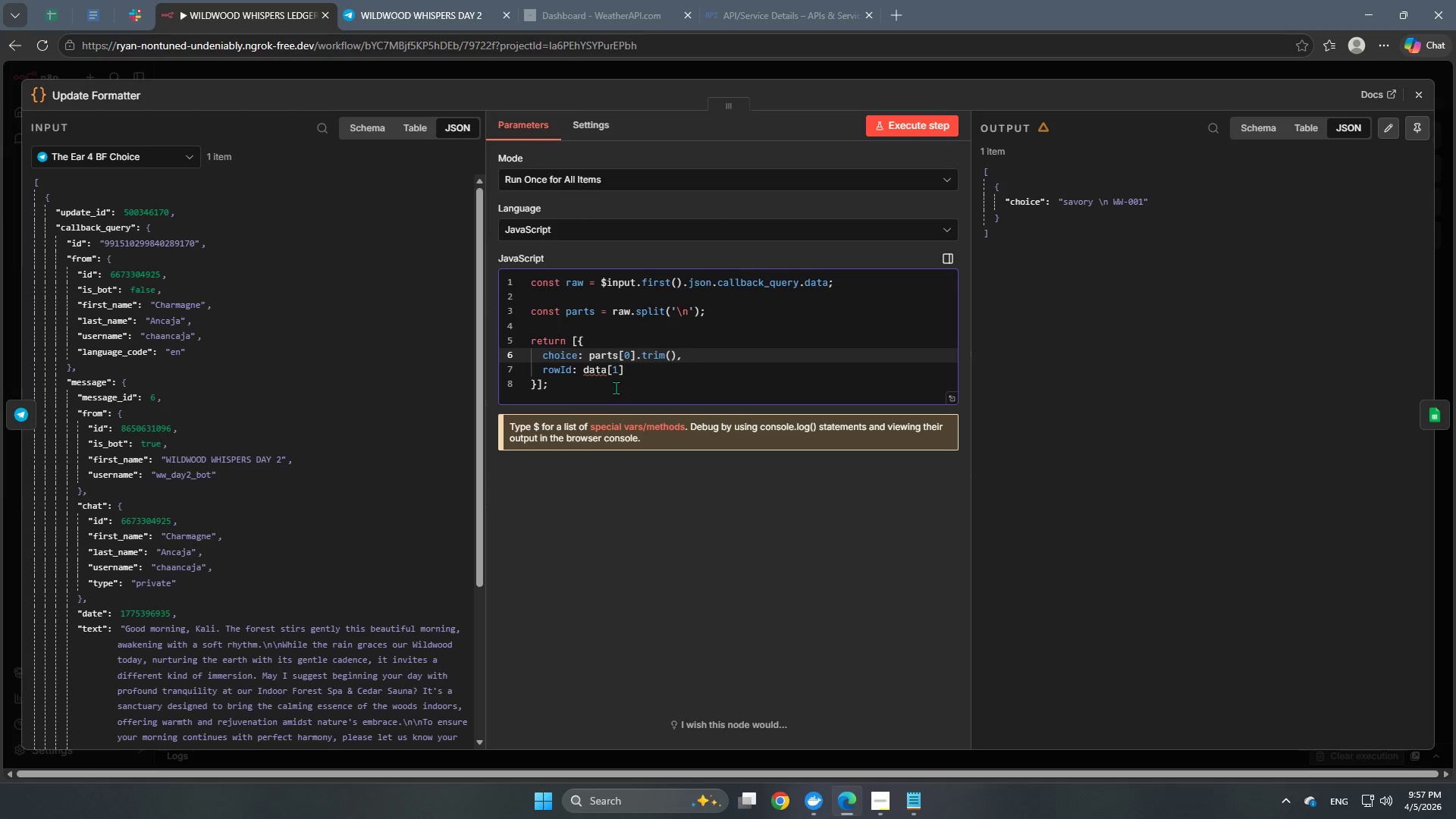 
left_click_drag(start_coordinate=[679, 356], to_coordinate=[591, 358])
 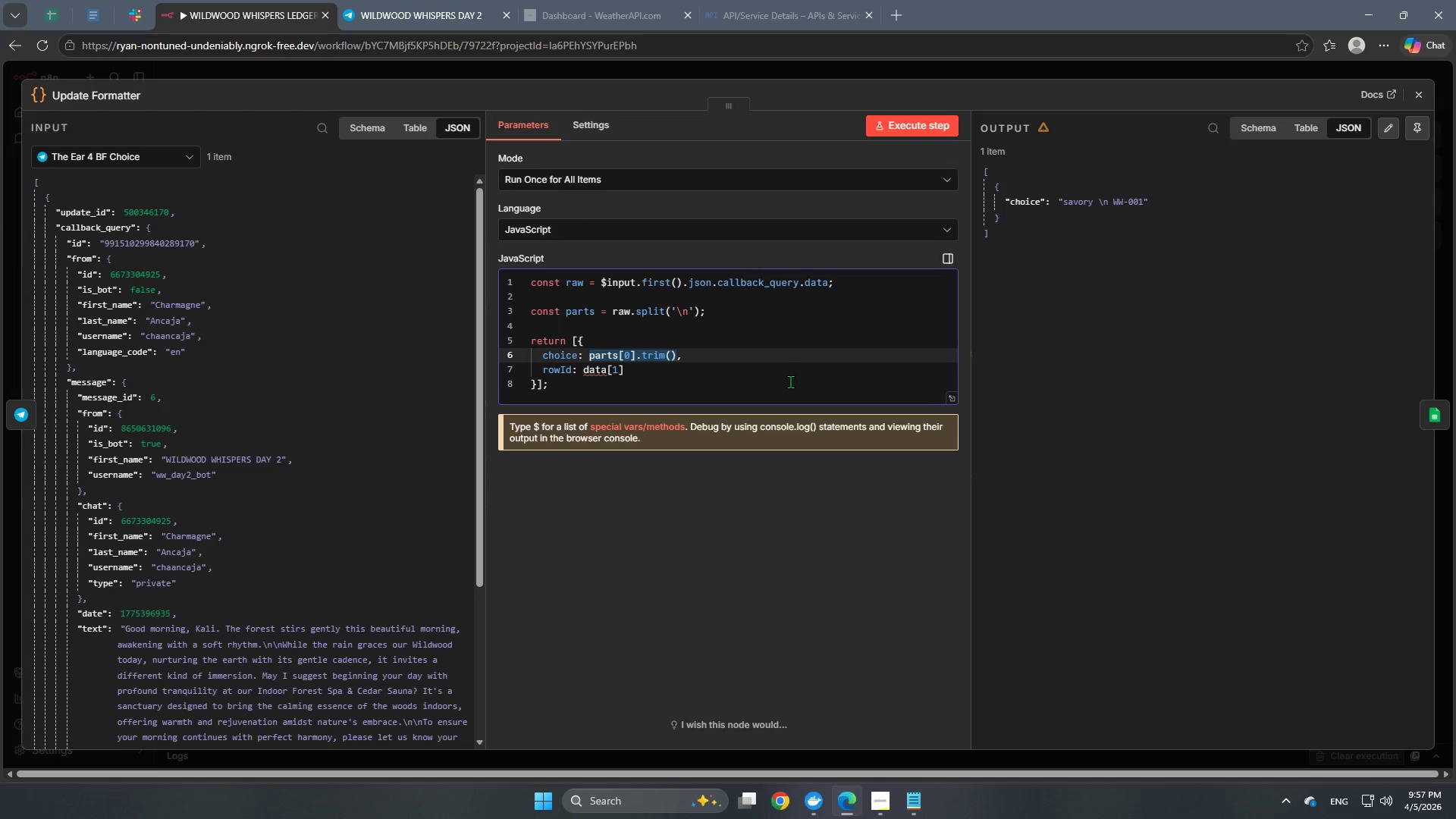 
key(Control+C)
 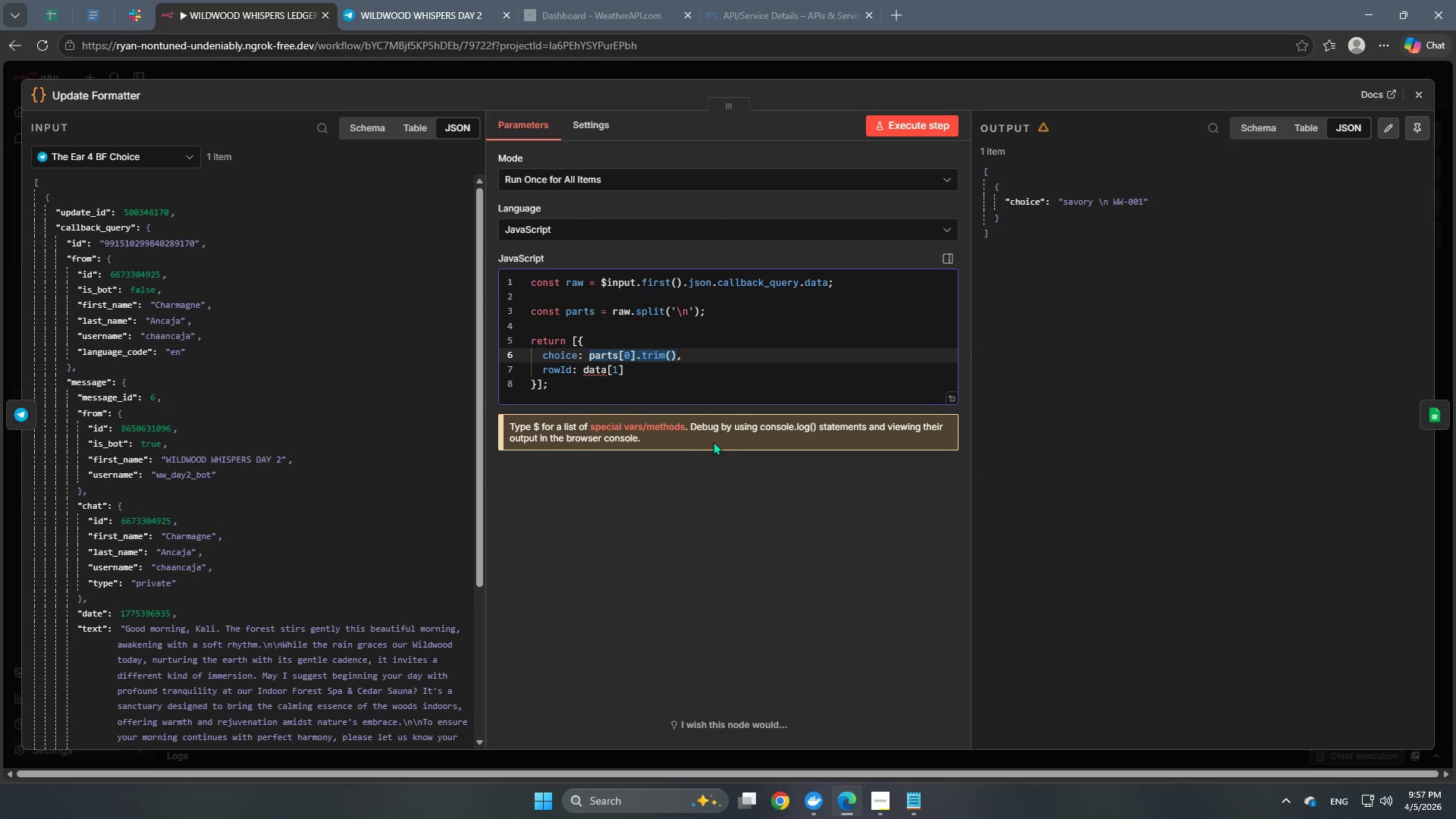 
key(Control+ControlLeft)
 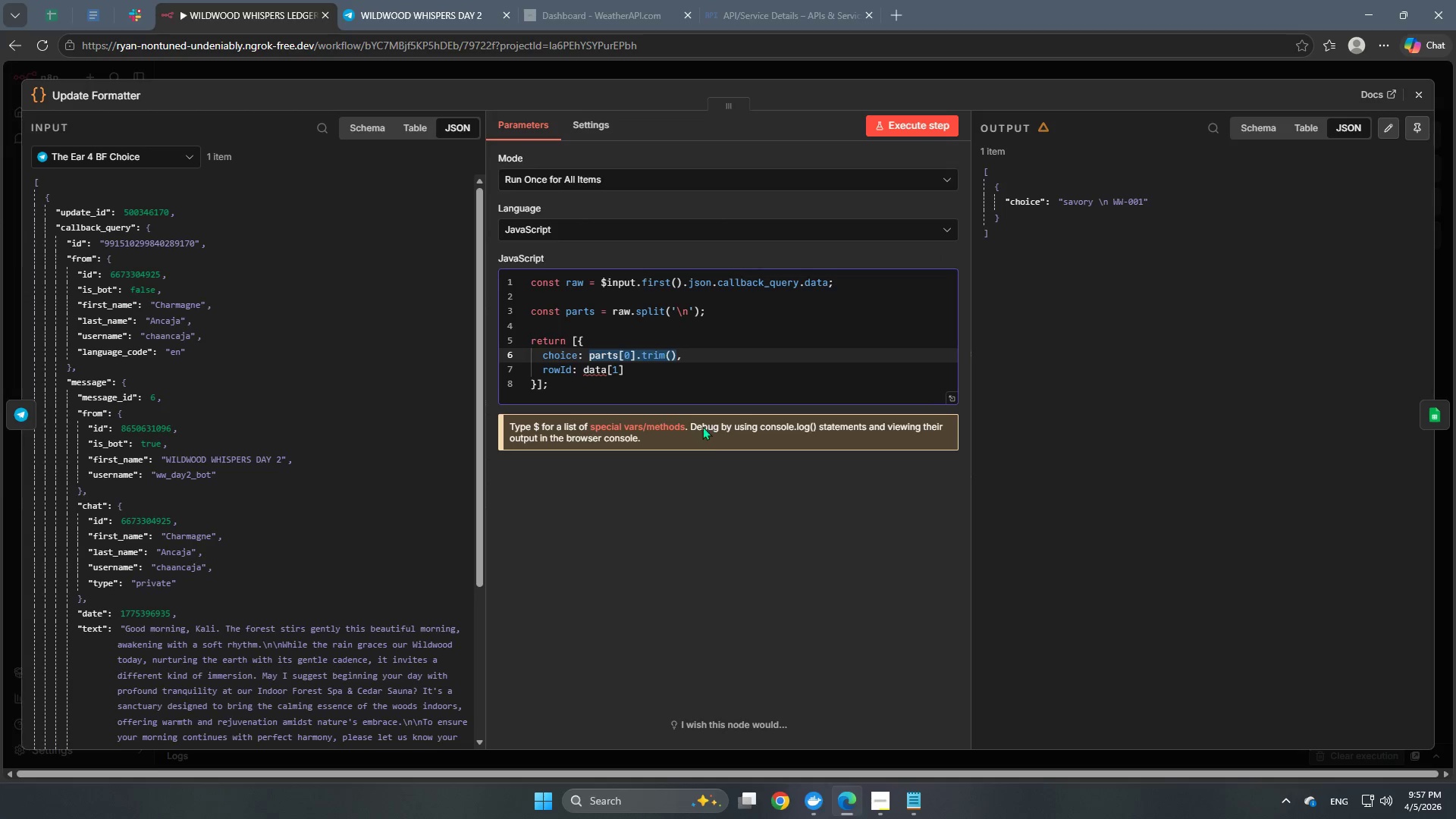 
key(Control+C)
 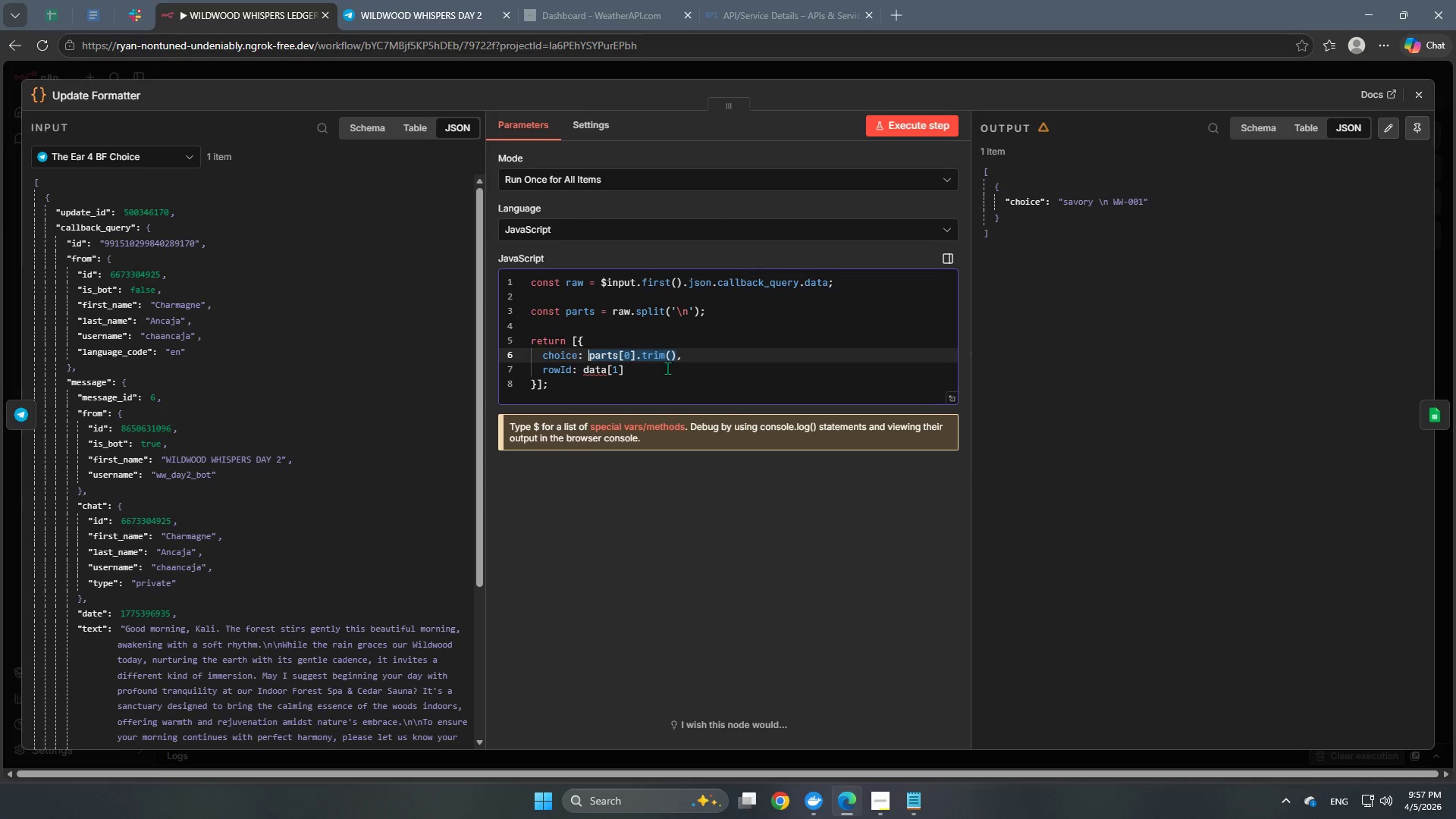 
left_click([665, 368])
 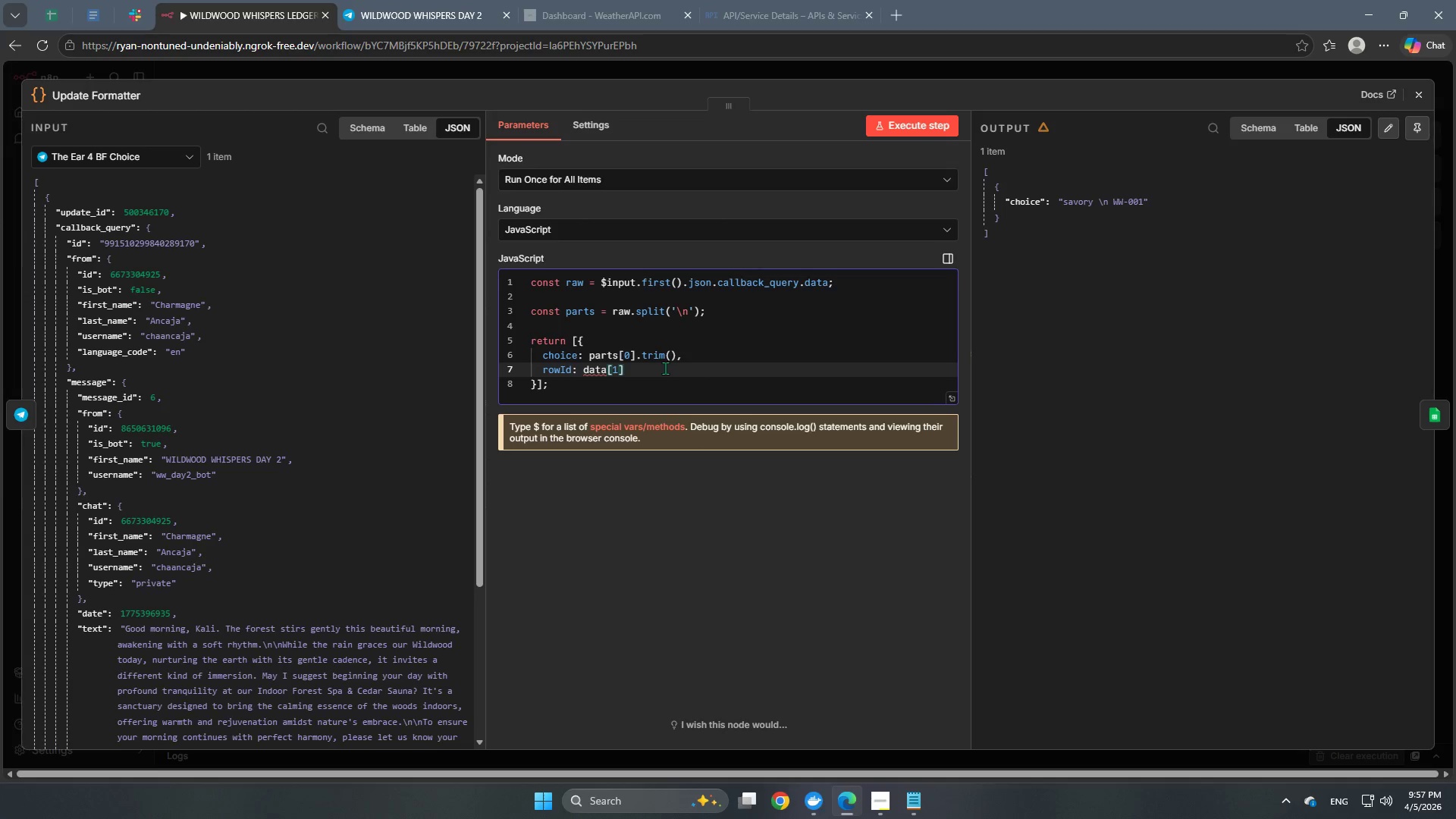 
key(Backspace)
 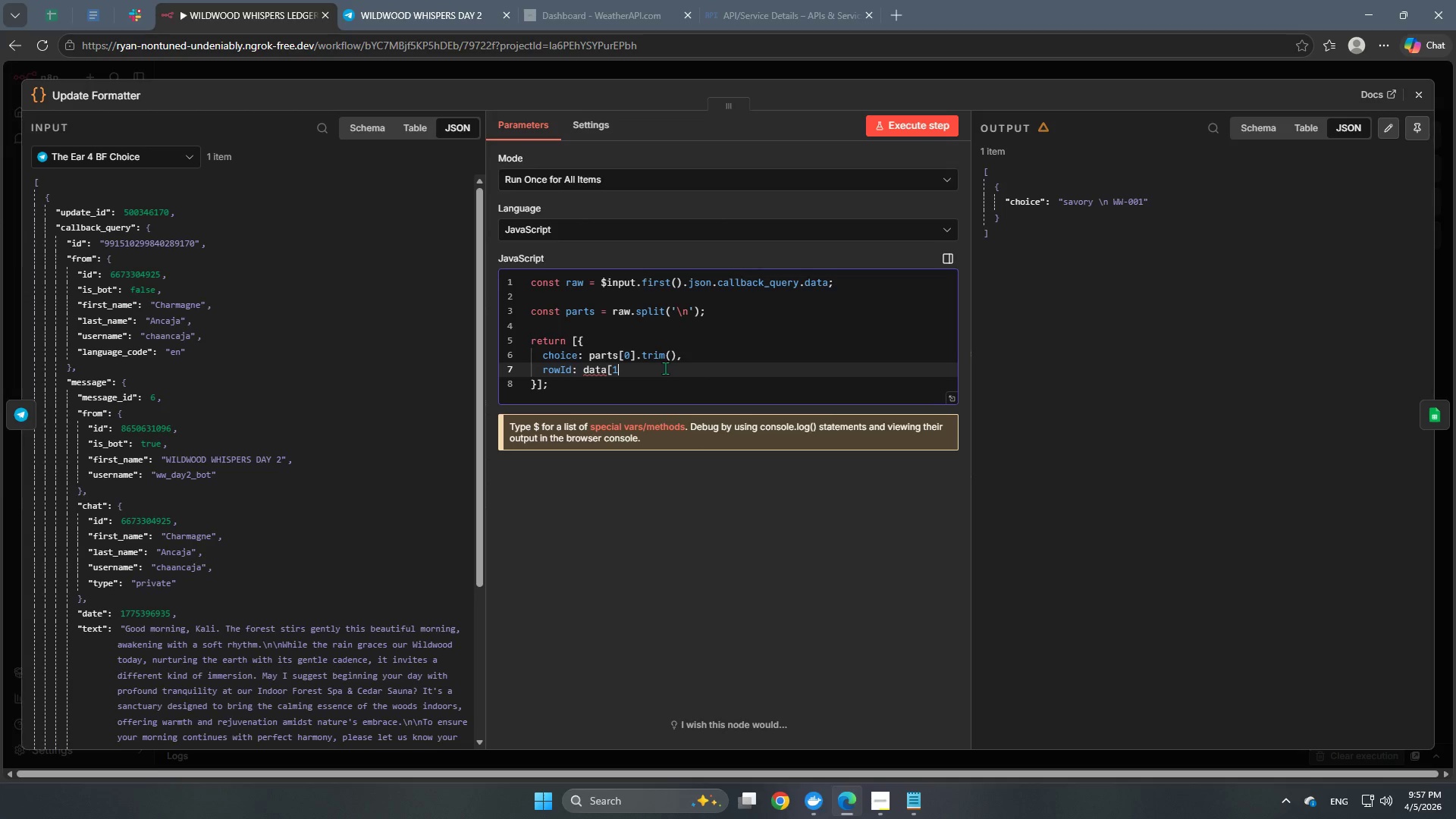 
key(Backspace)
 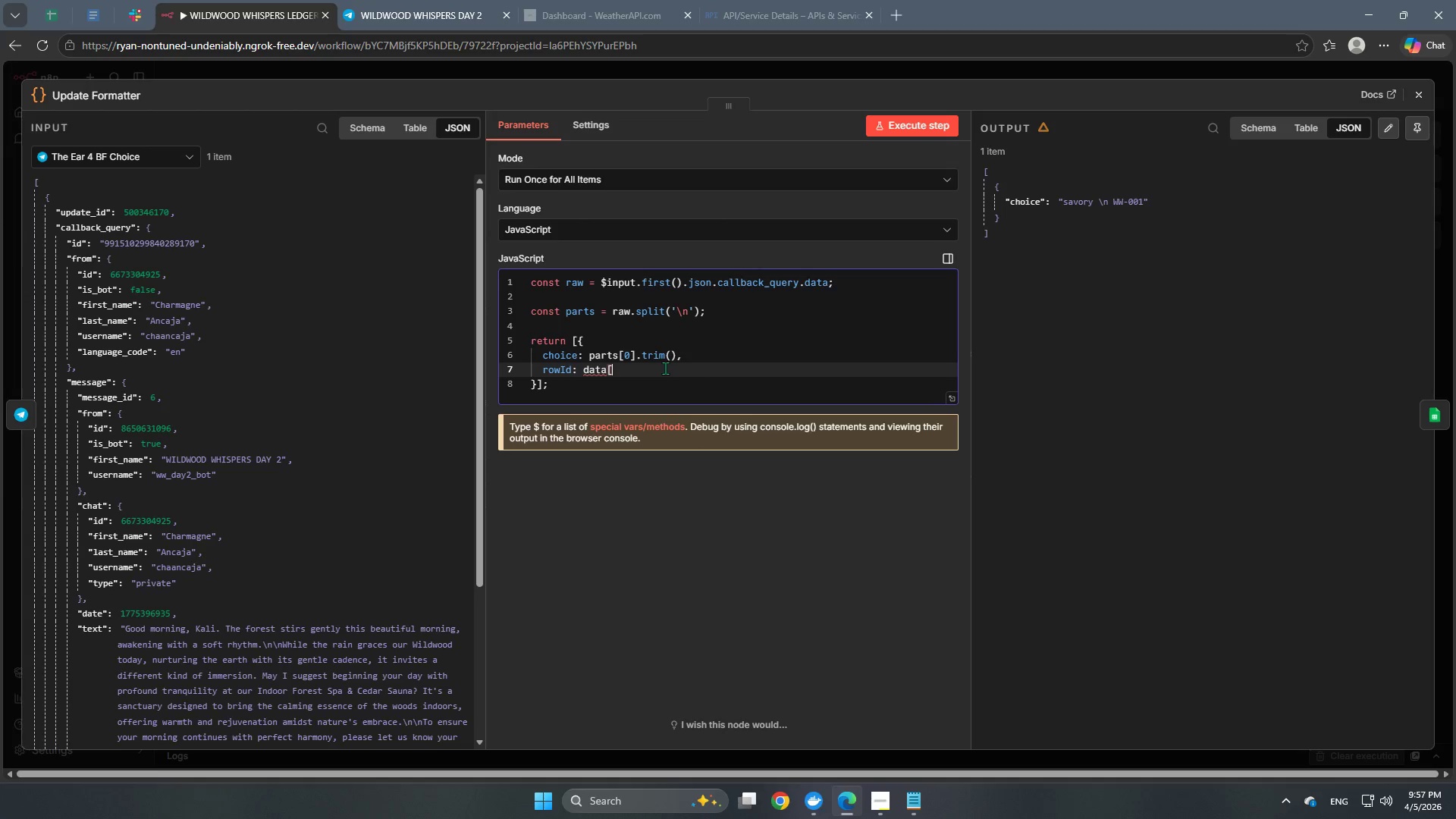 
key(Backspace)
 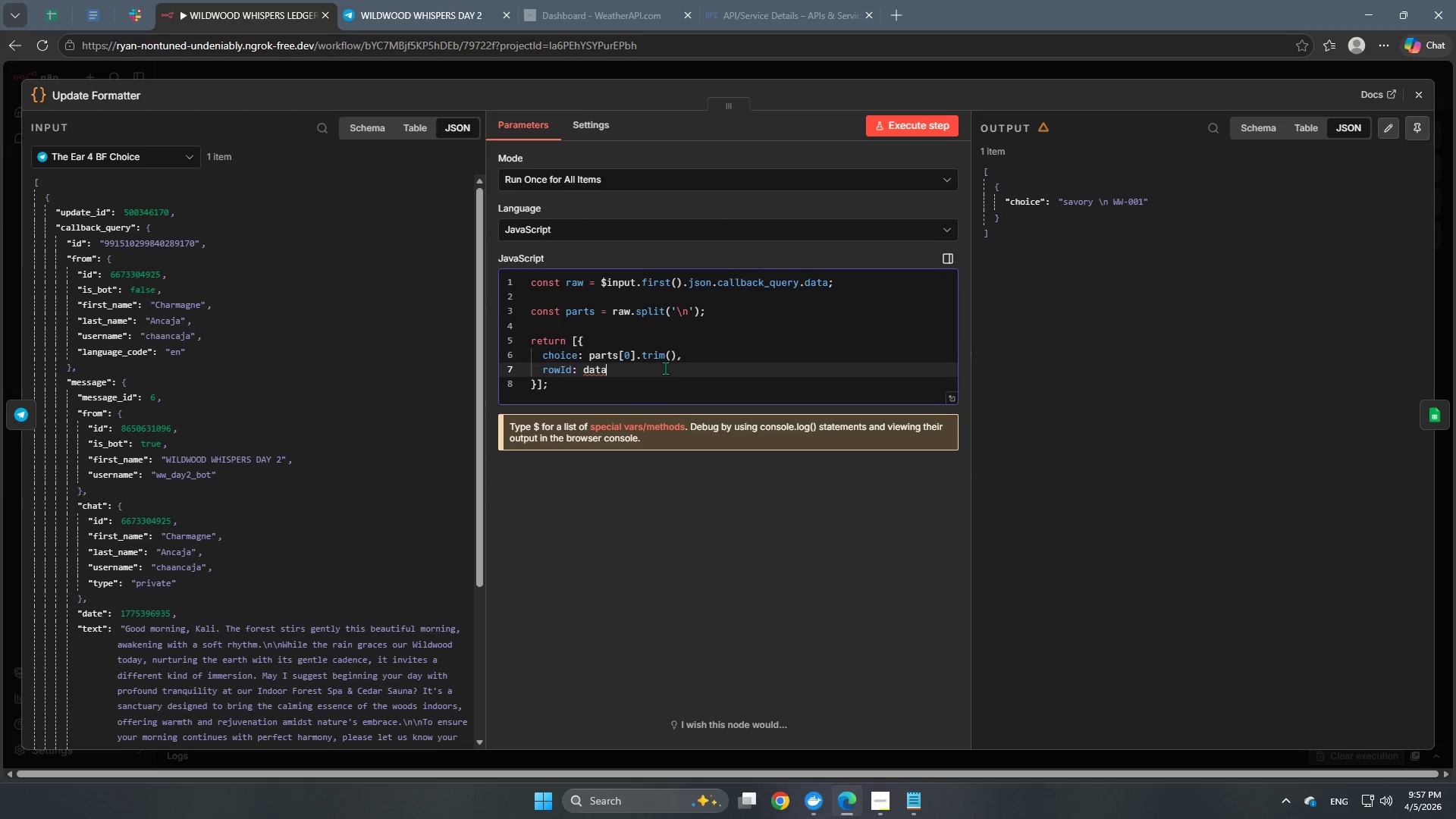 
key(Backspace)
 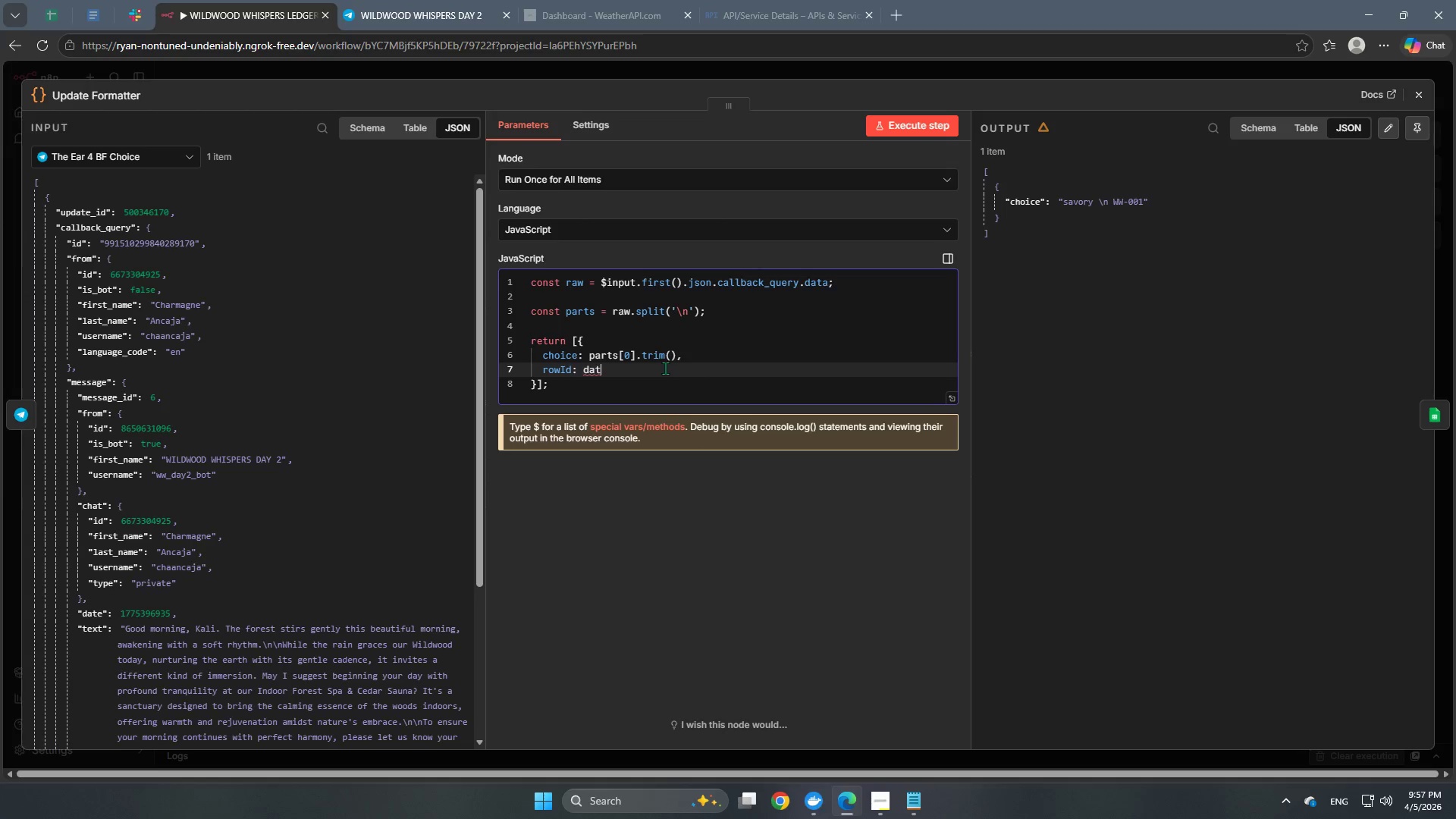 
key(Backspace)
 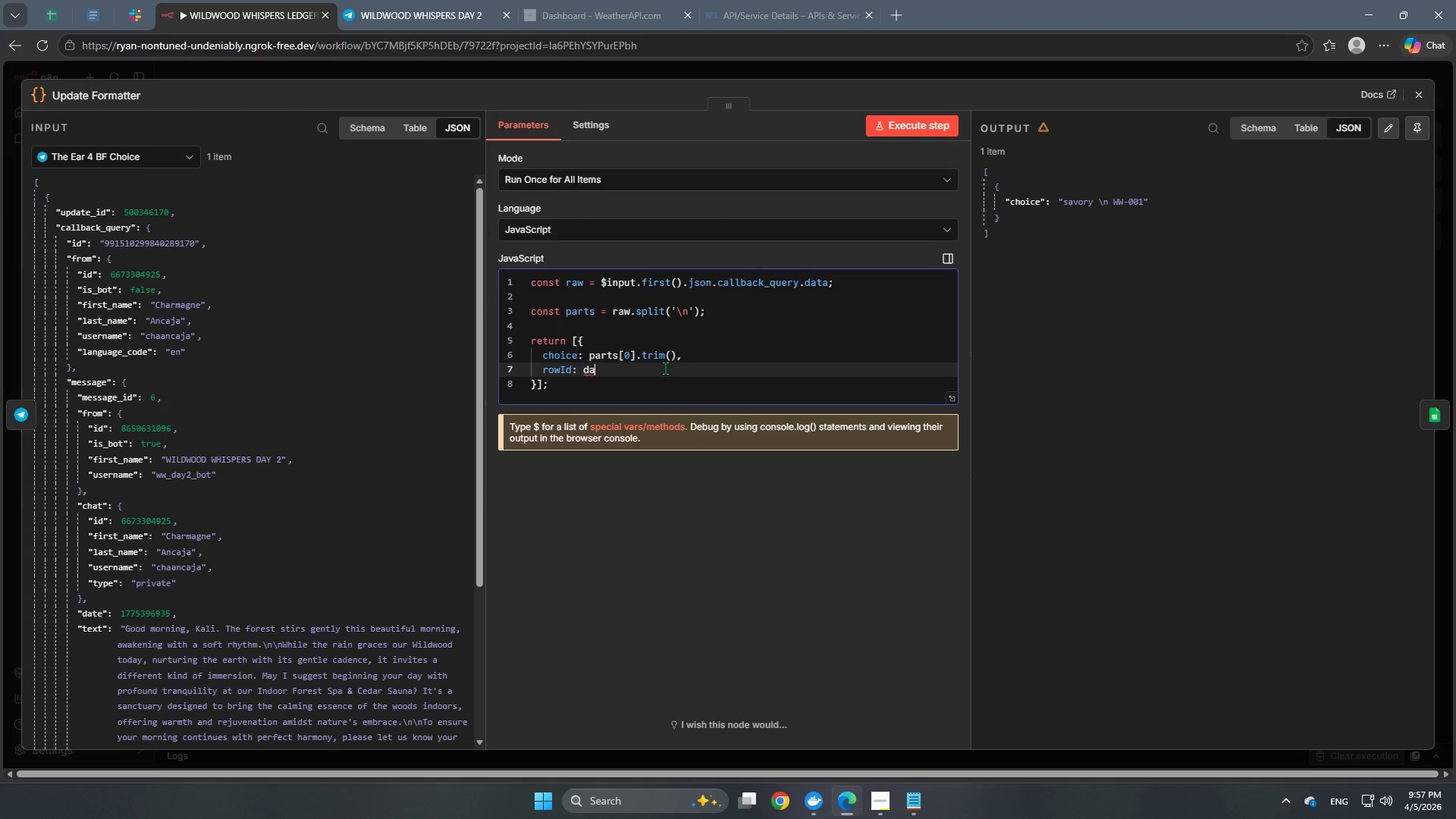 
key(Backspace)
 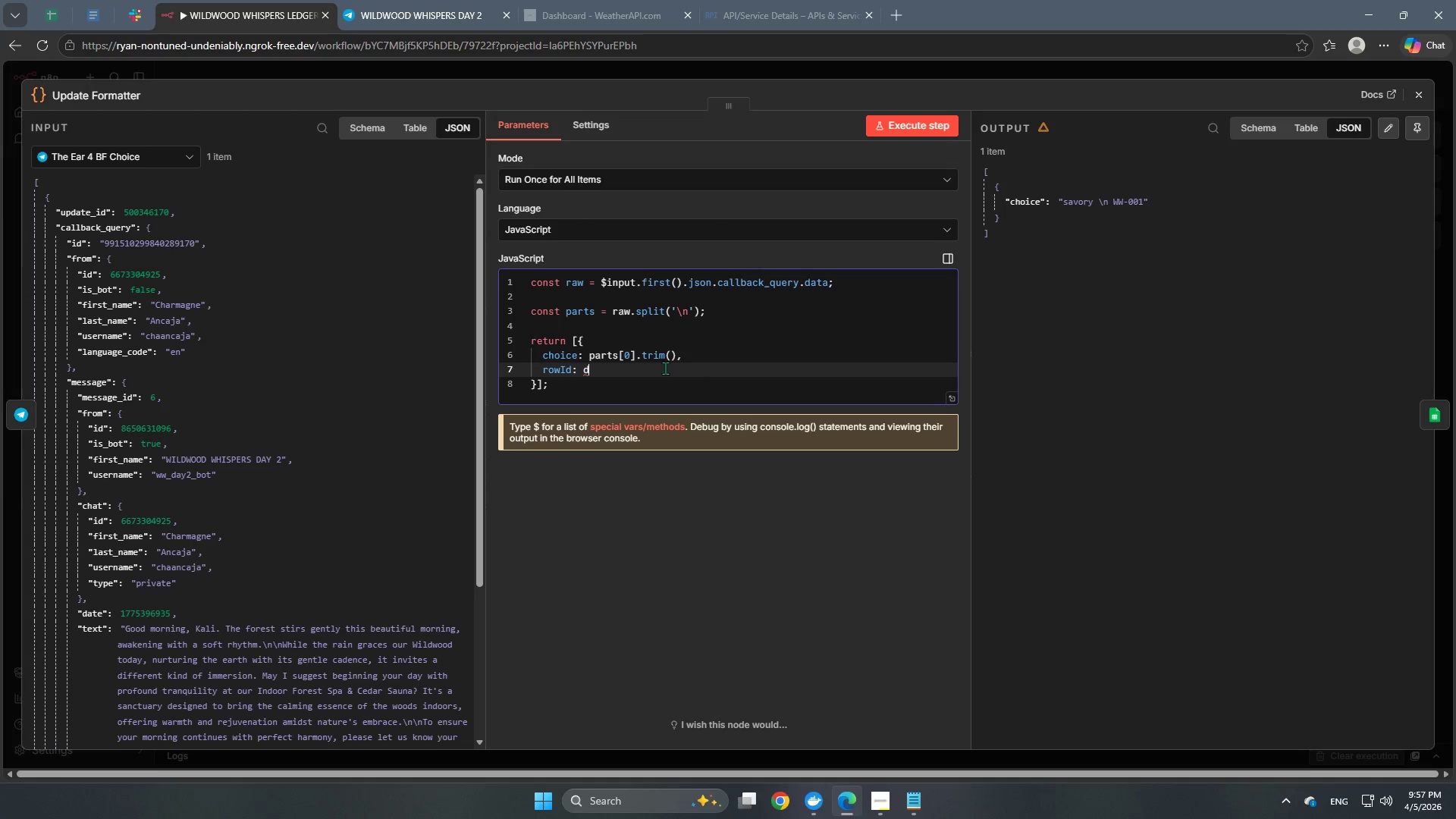 
key(Backspace)
 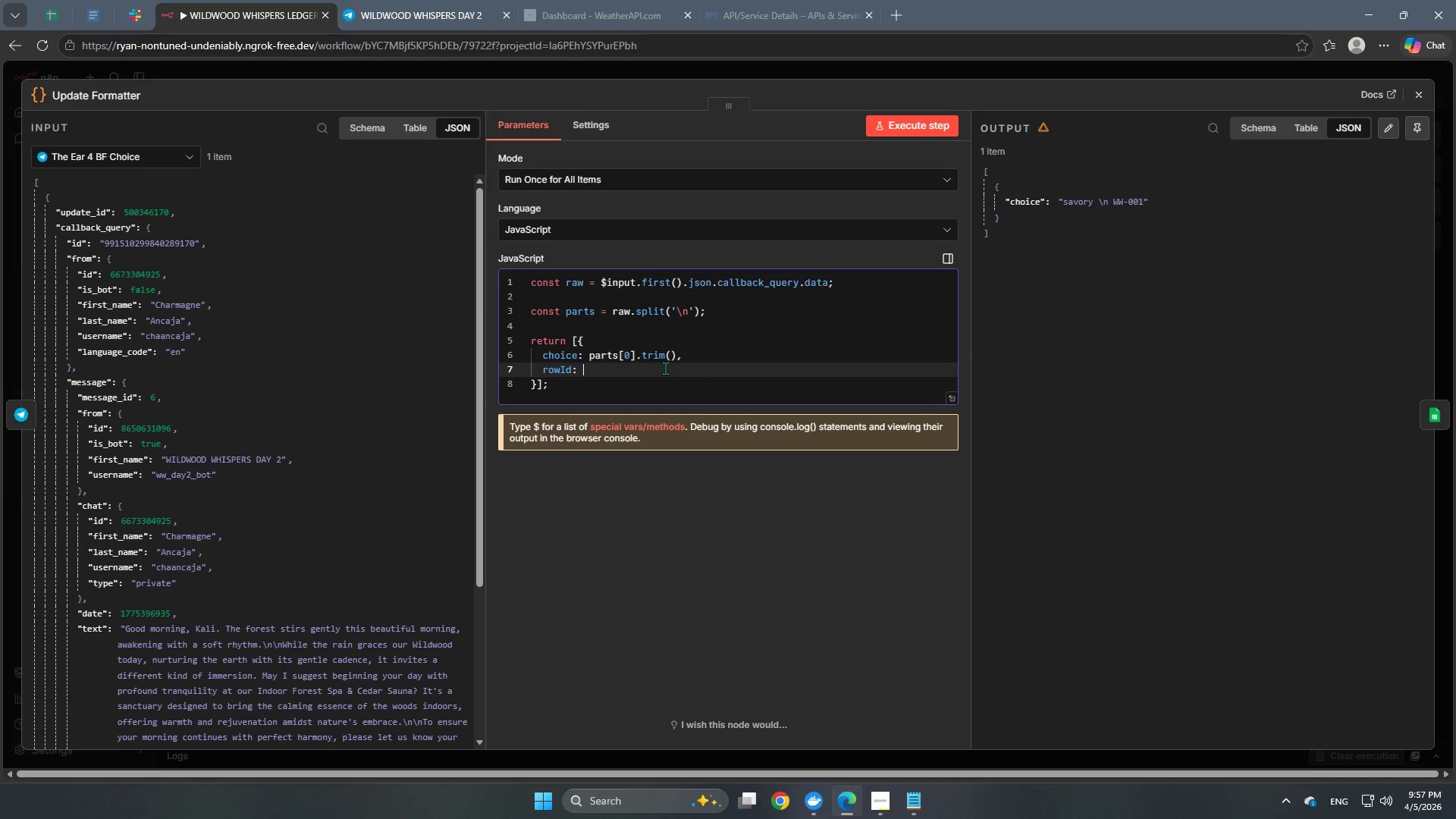 
hold_key(key=ControlLeft, duration=0.44)
 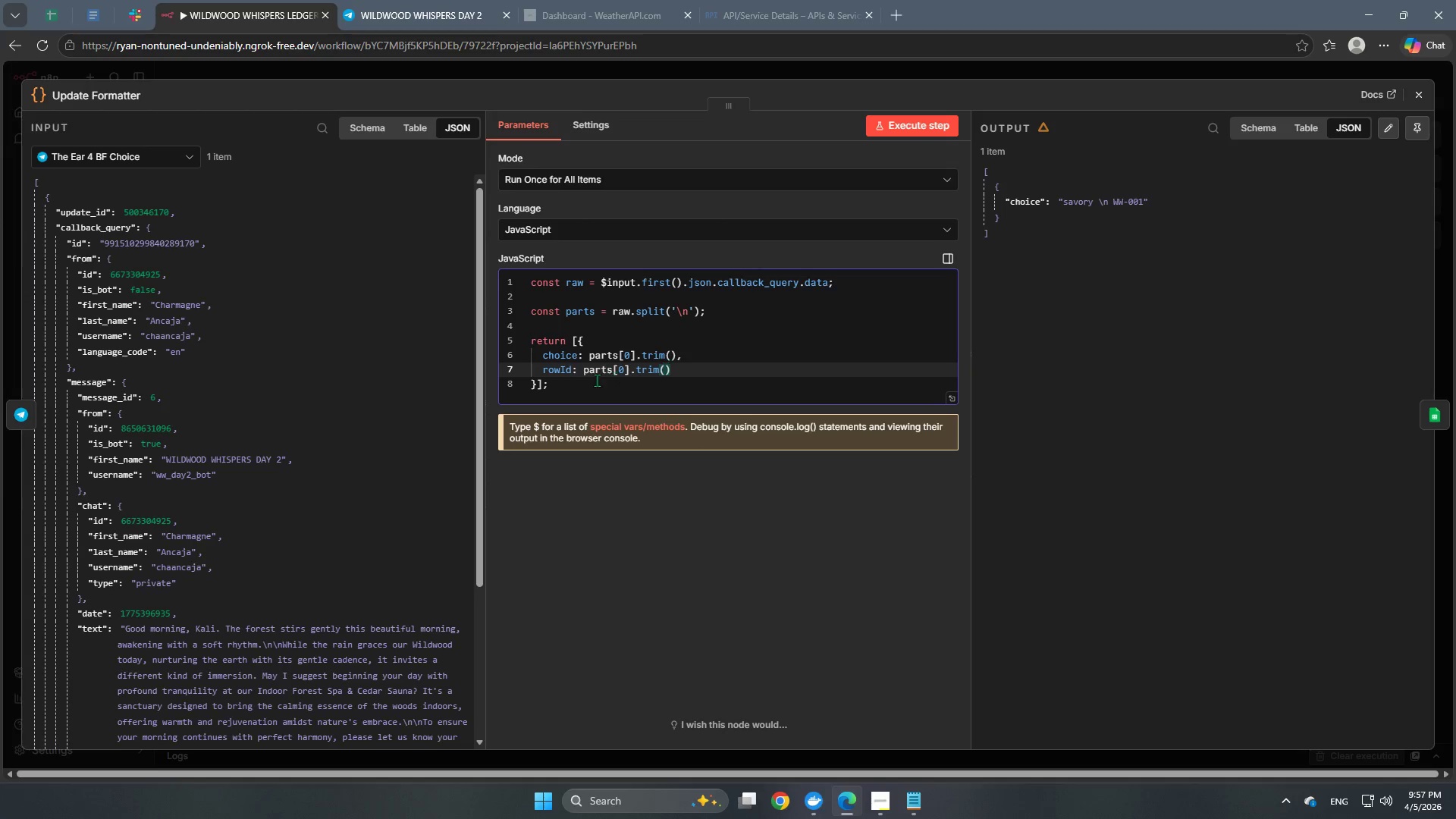 
hold_key(key=V, duration=0.34)
 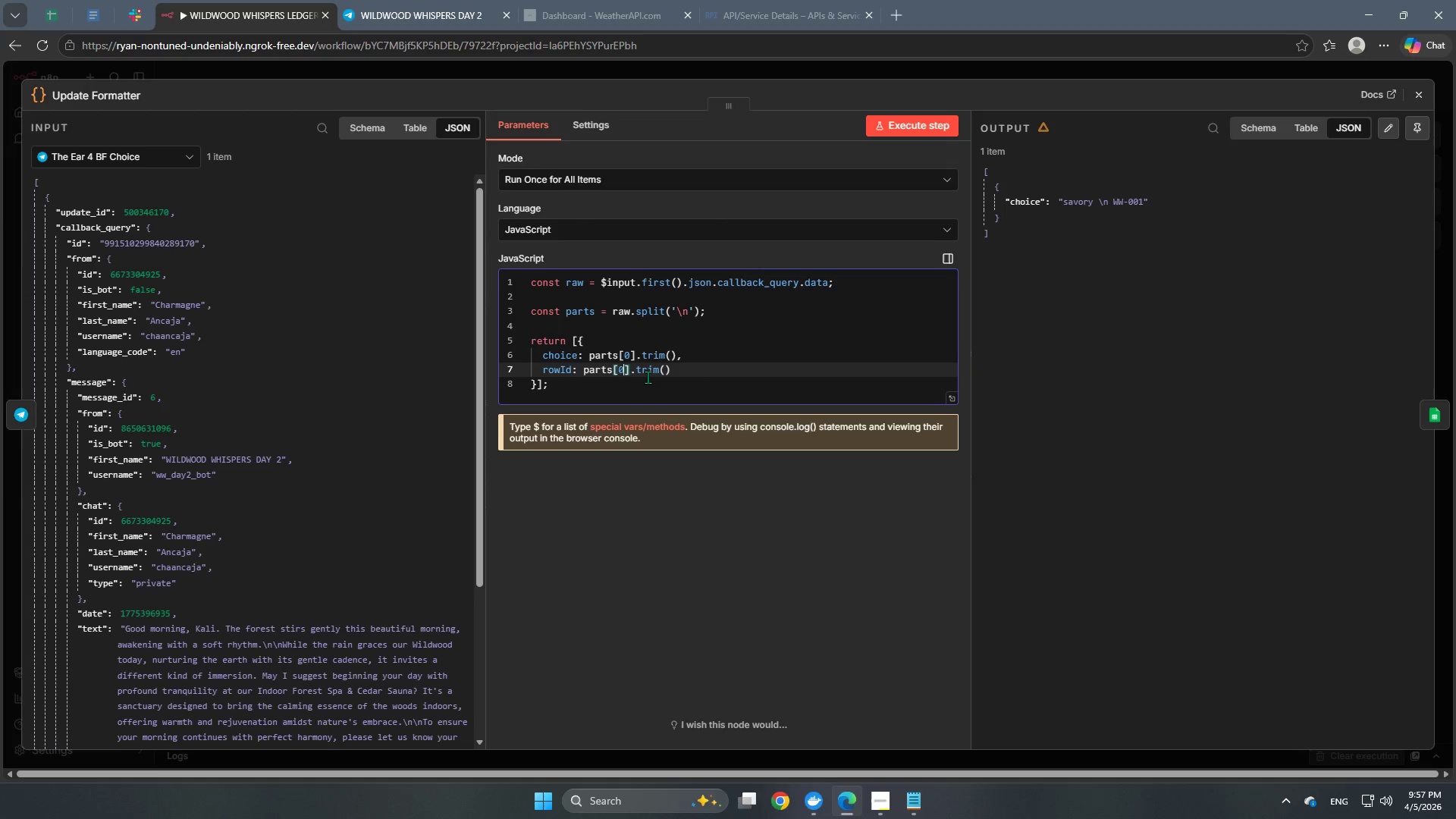 
key(Backspace)
 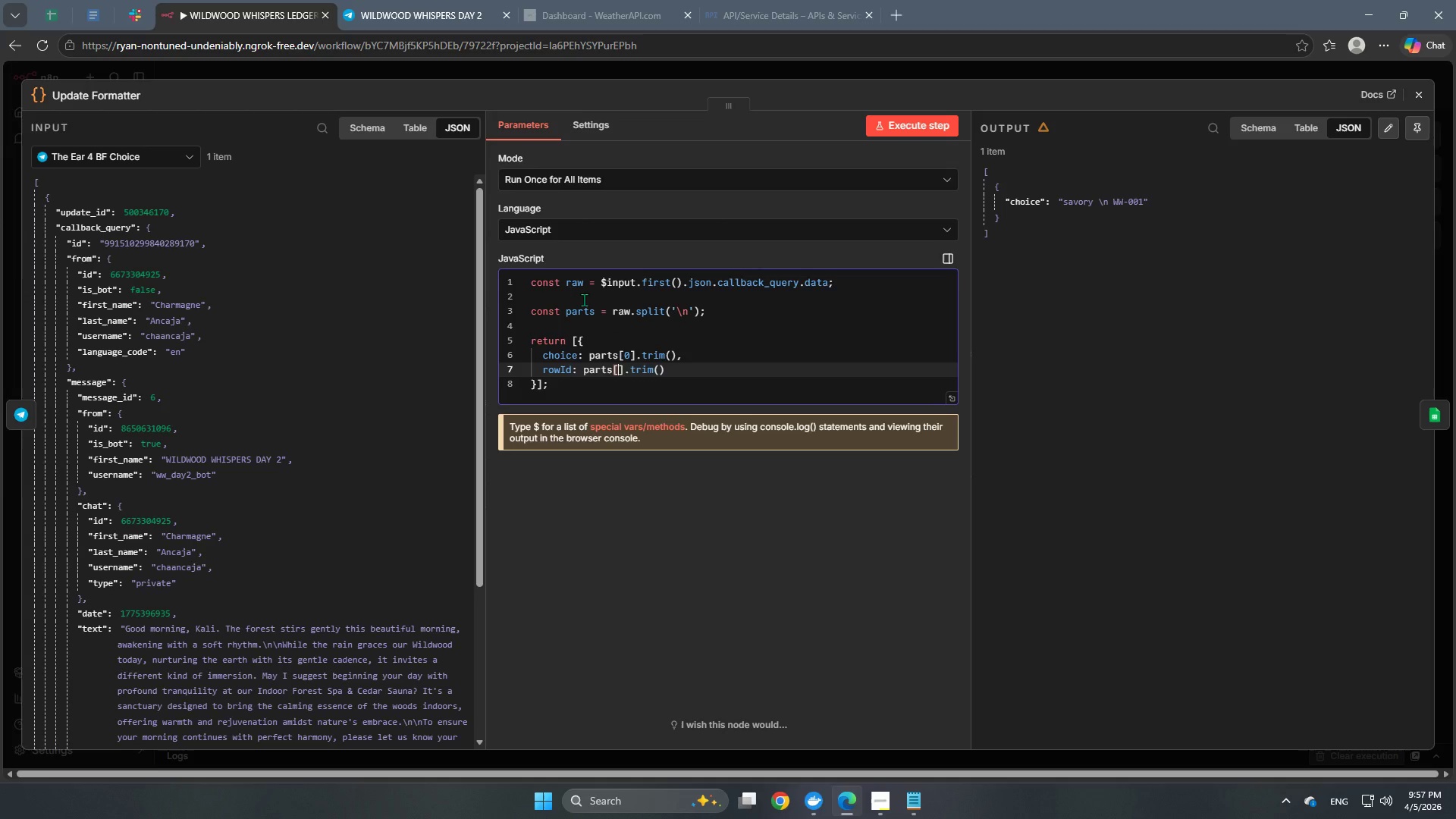 
key(Numpad1)
 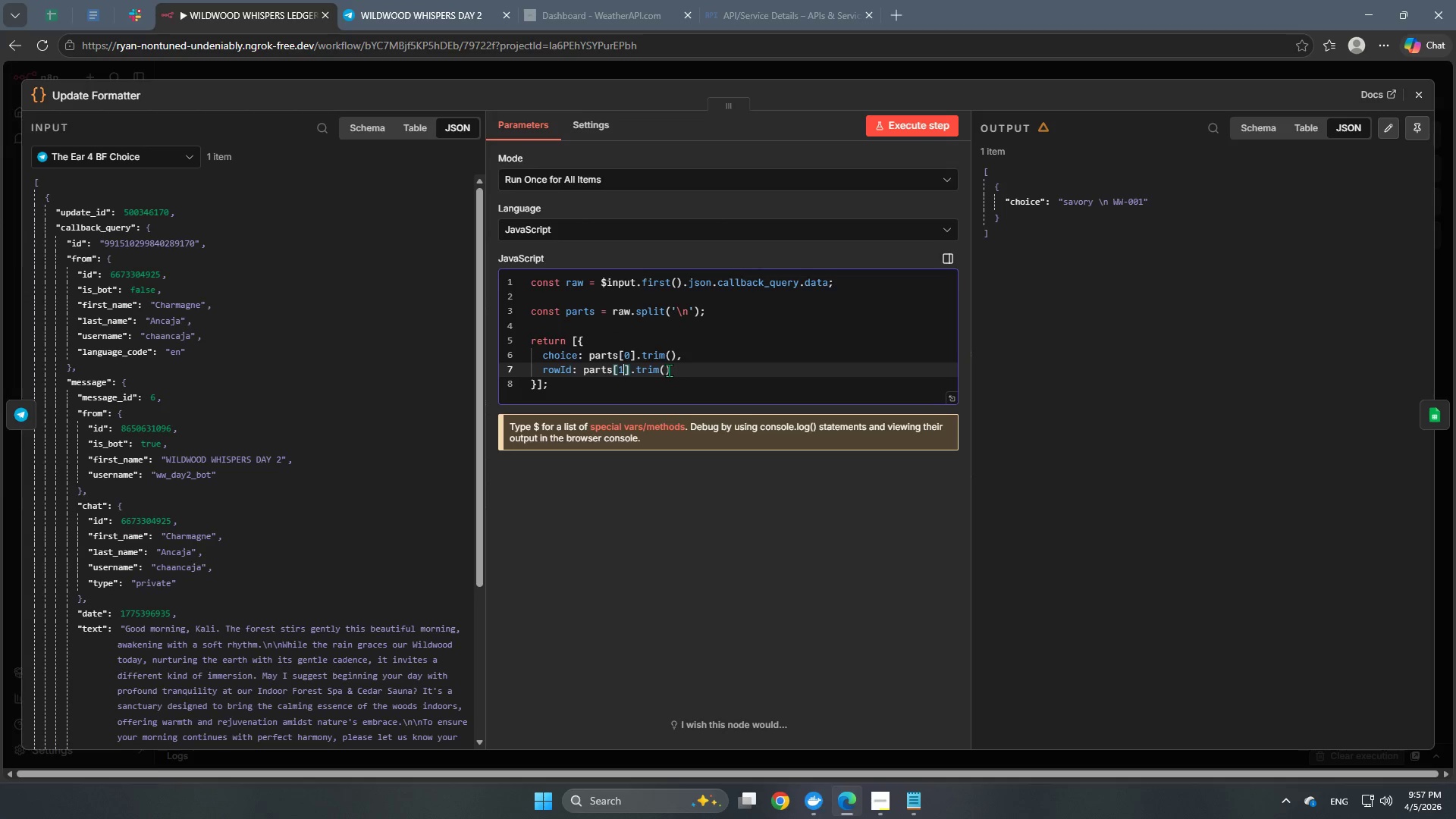 
left_click([680, 372])
 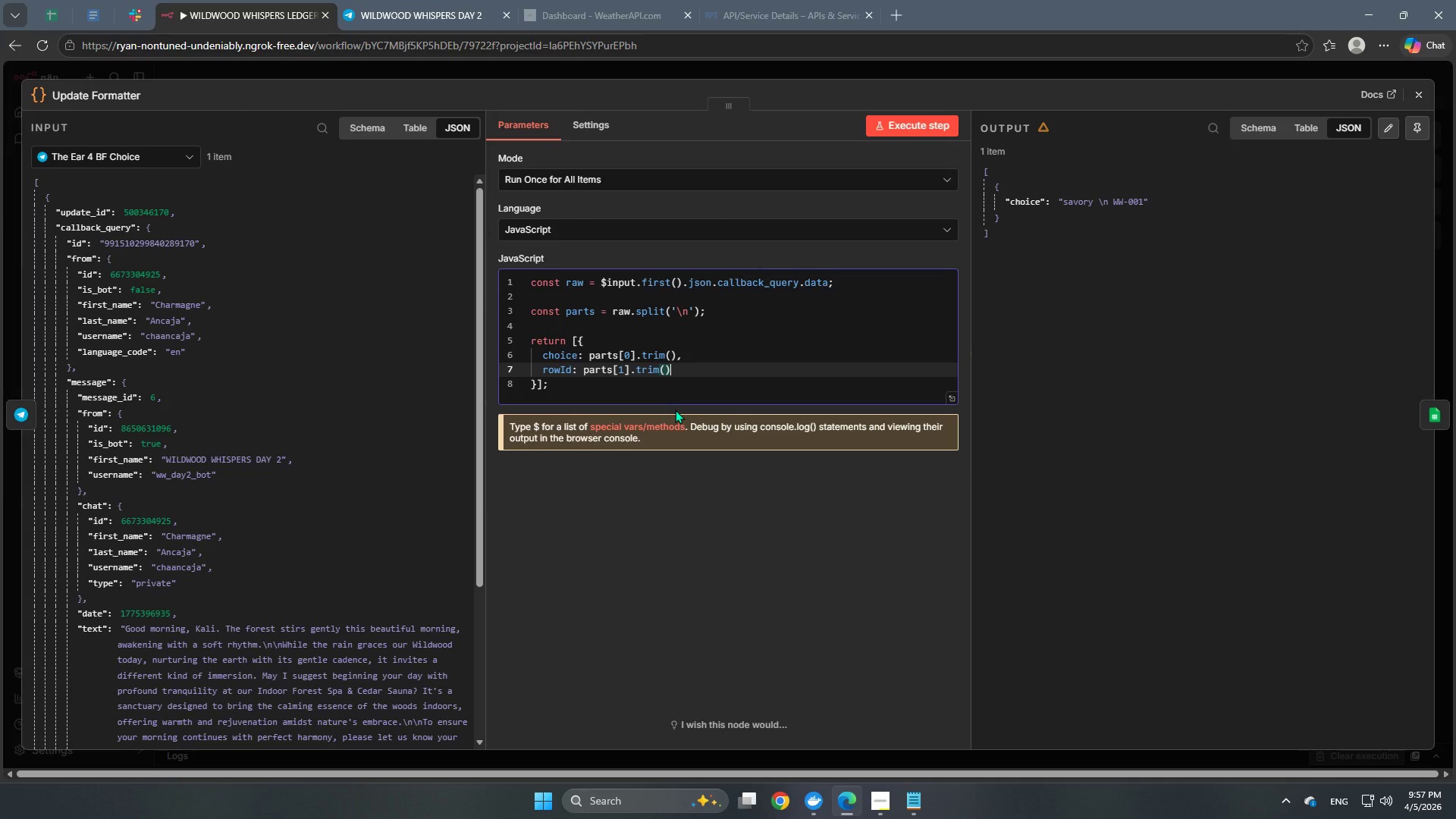 
wait(6.75)
 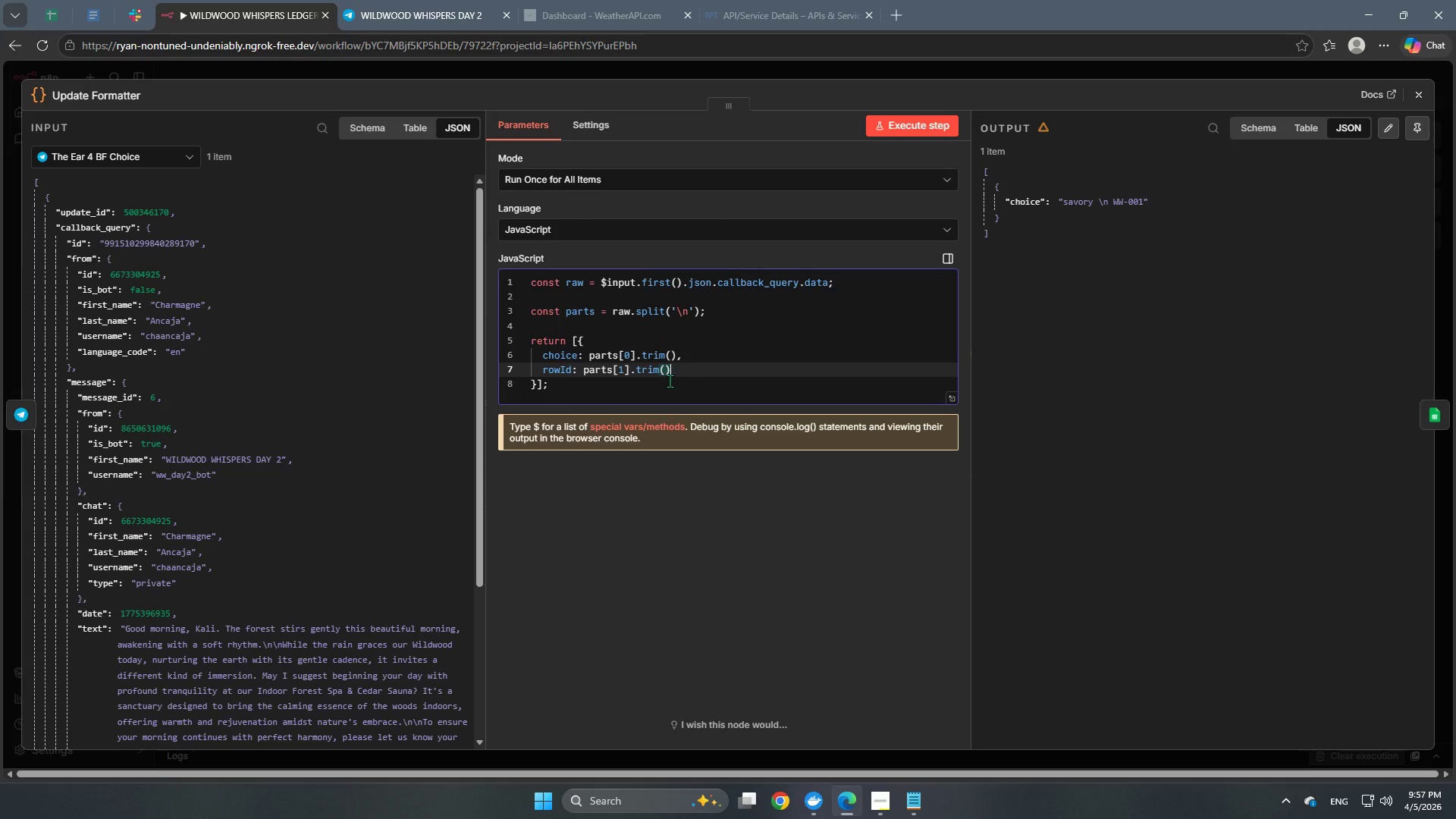 
left_click([890, 126])
 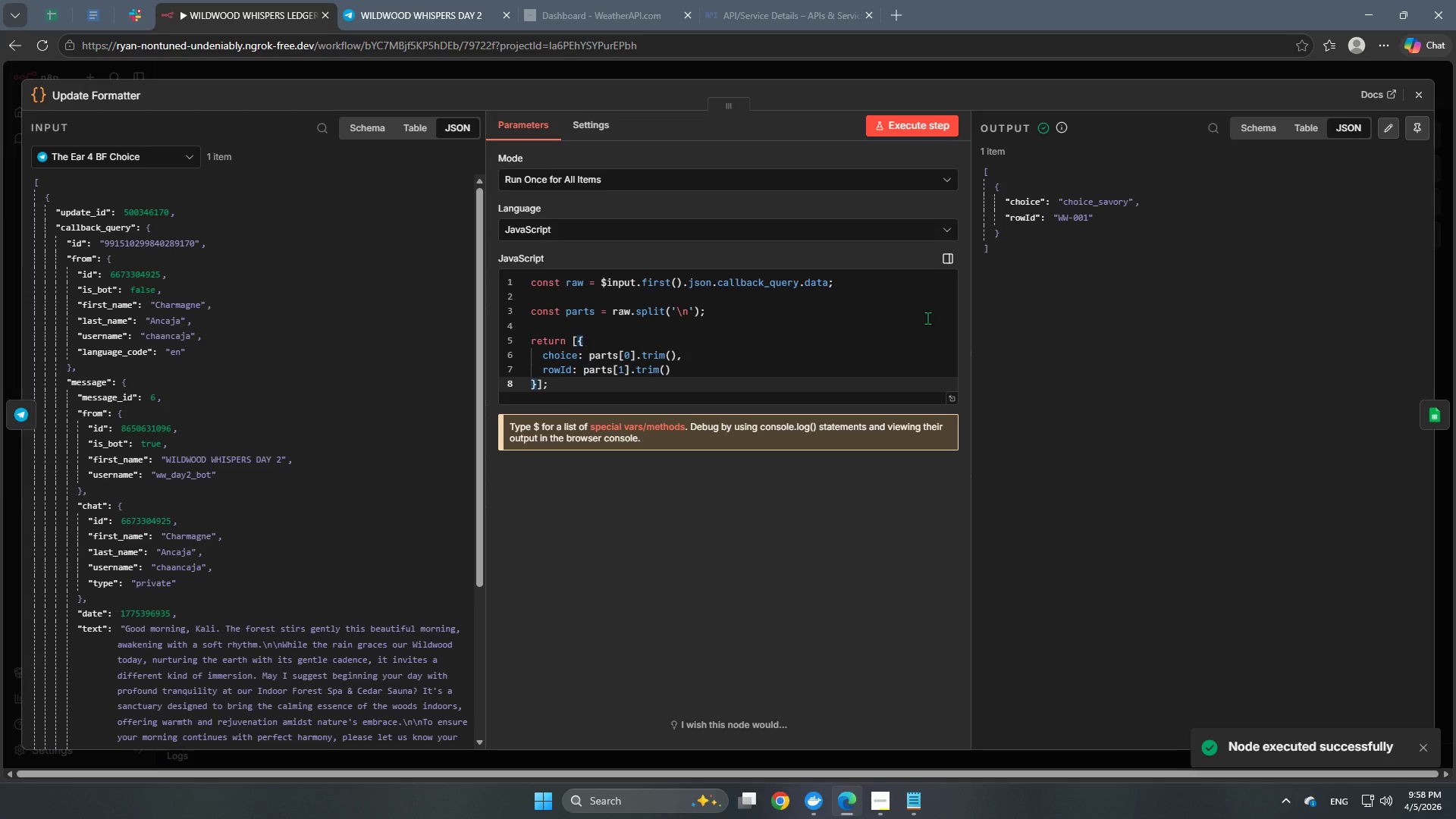 
left_click([694, 70])
 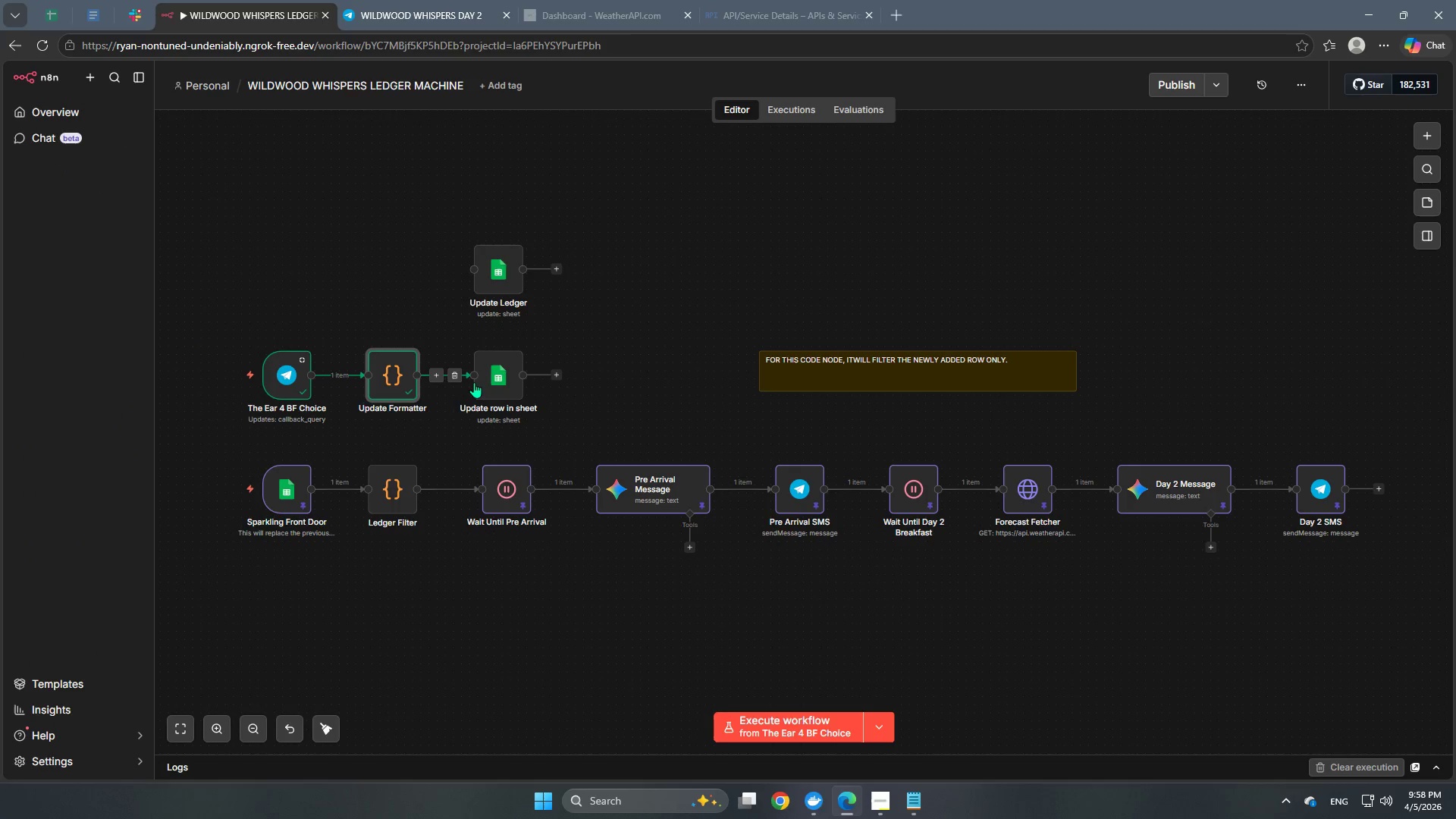 
double_click([485, 380])
 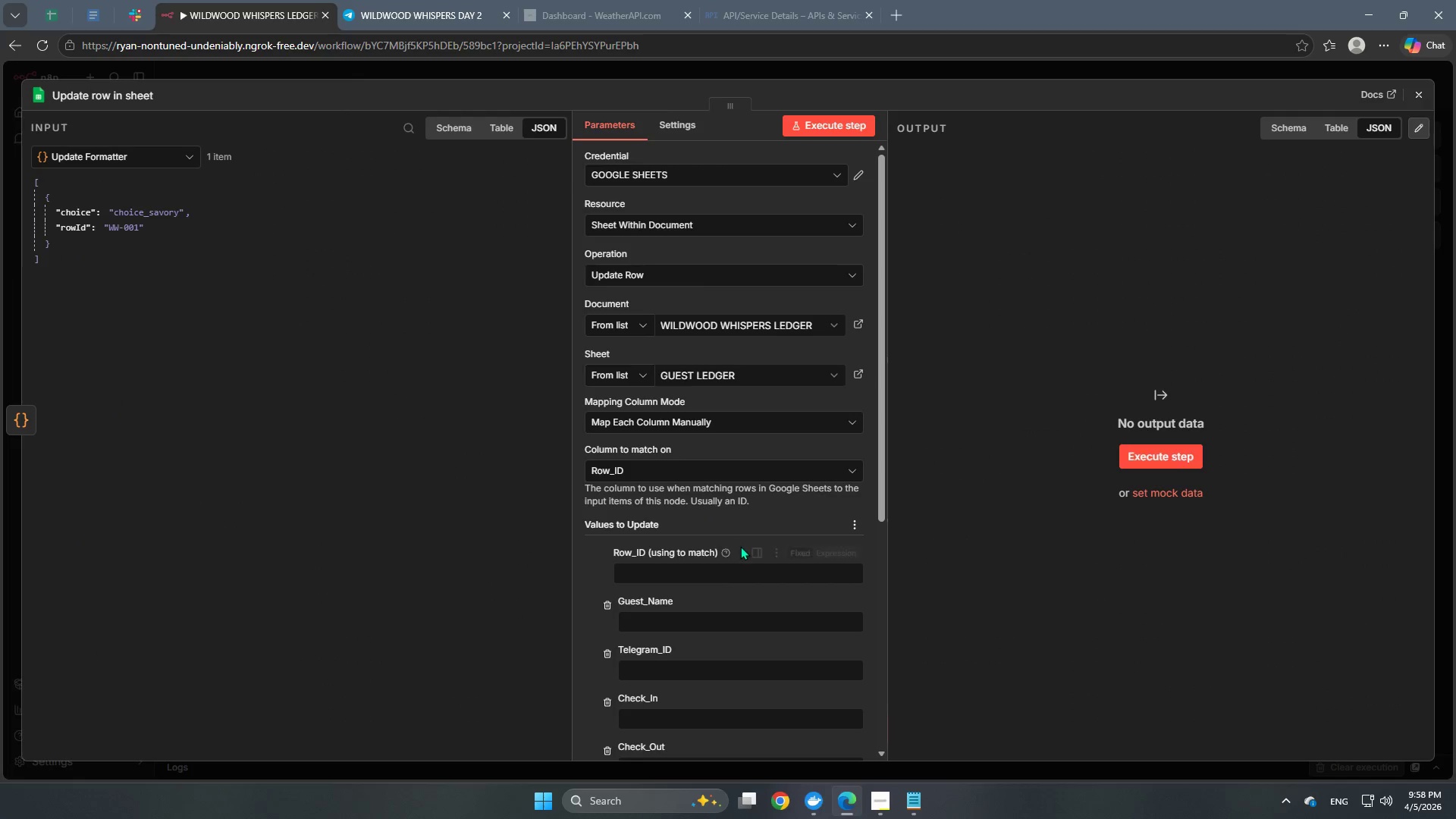 
scroll: coordinate [799, 626], scroll_direction: down, amount: 2.0
 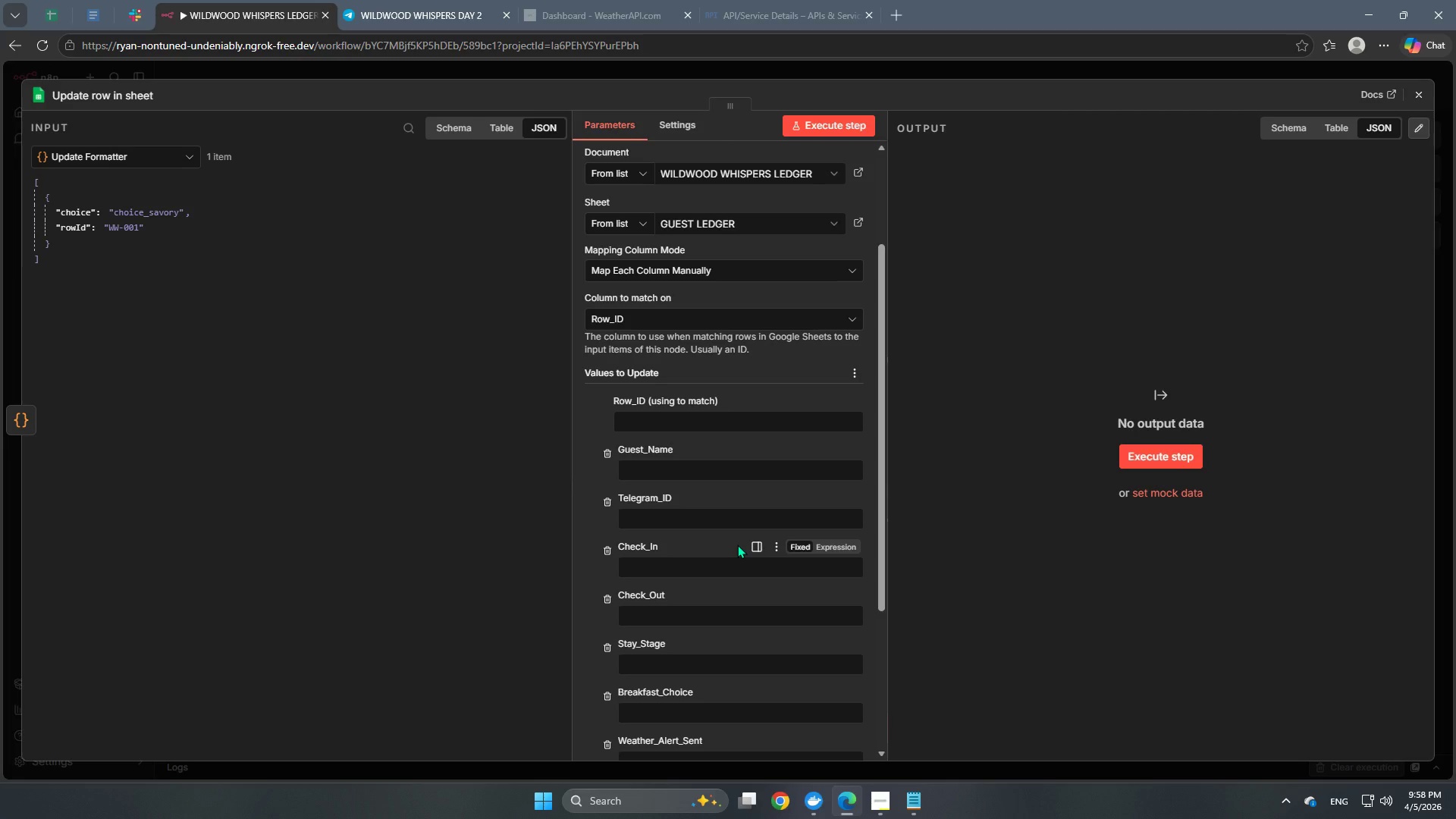 
wait(16.92)
 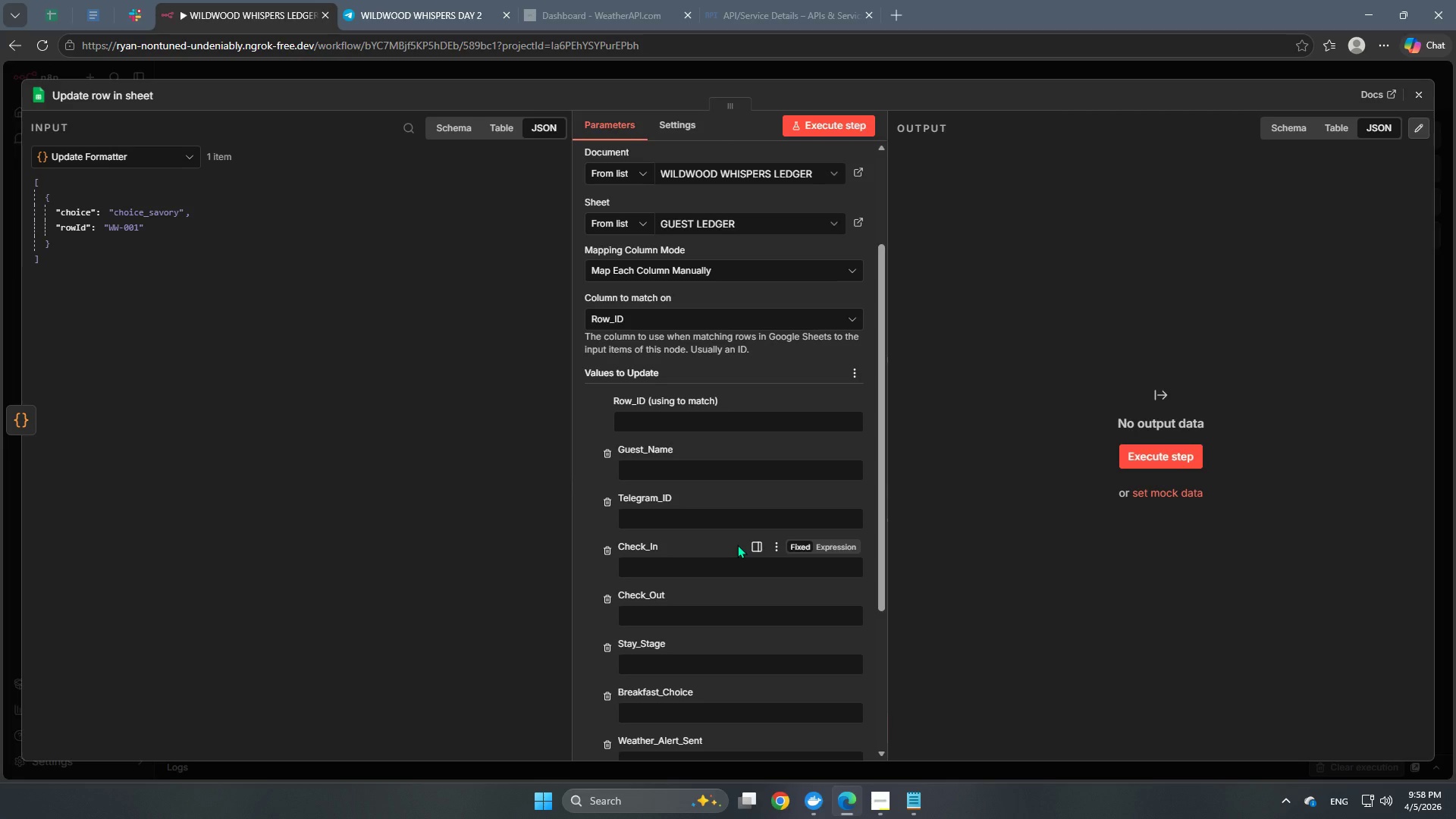 
left_click([615, 69])
 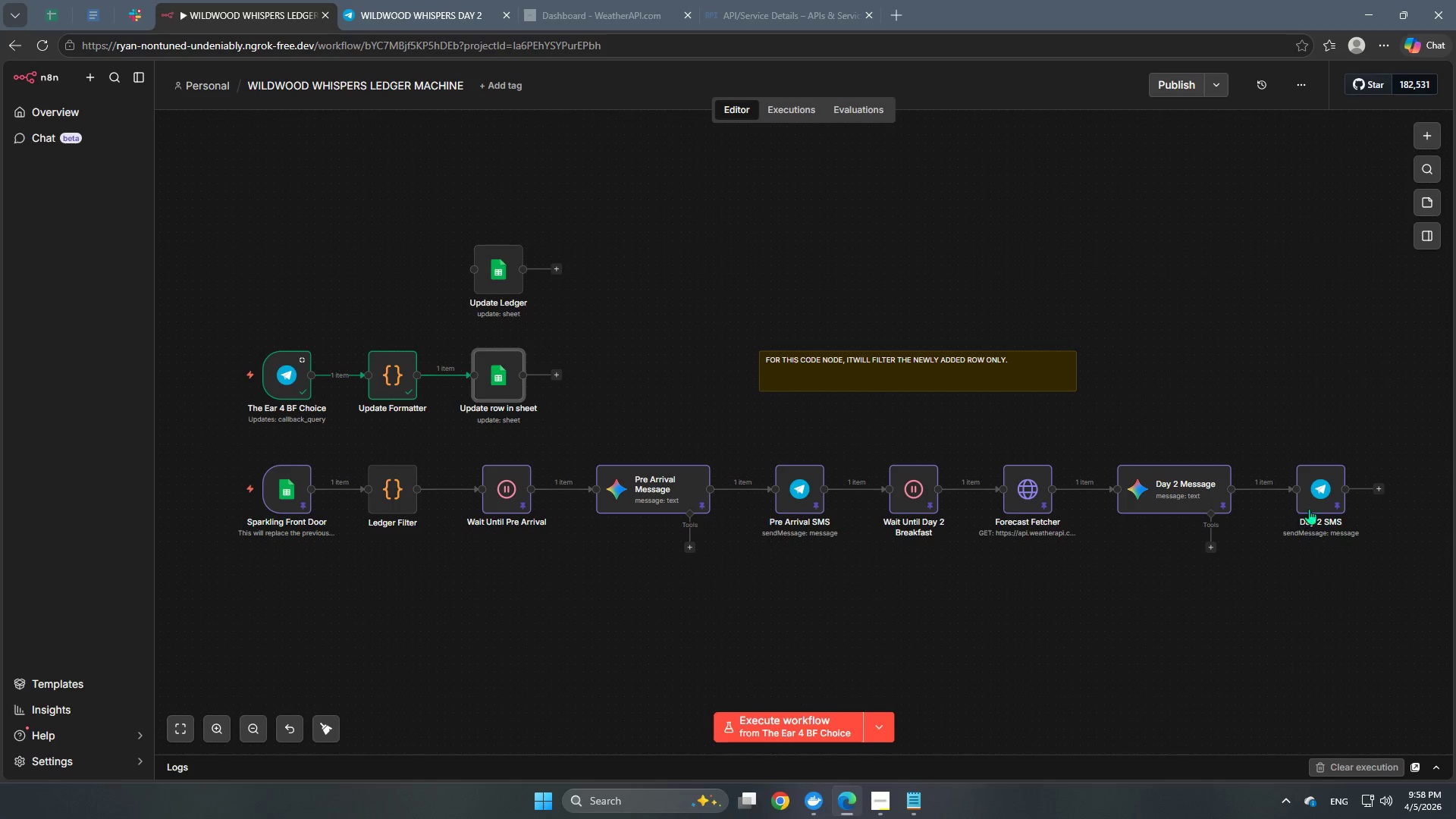 
double_click([1314, 502])
 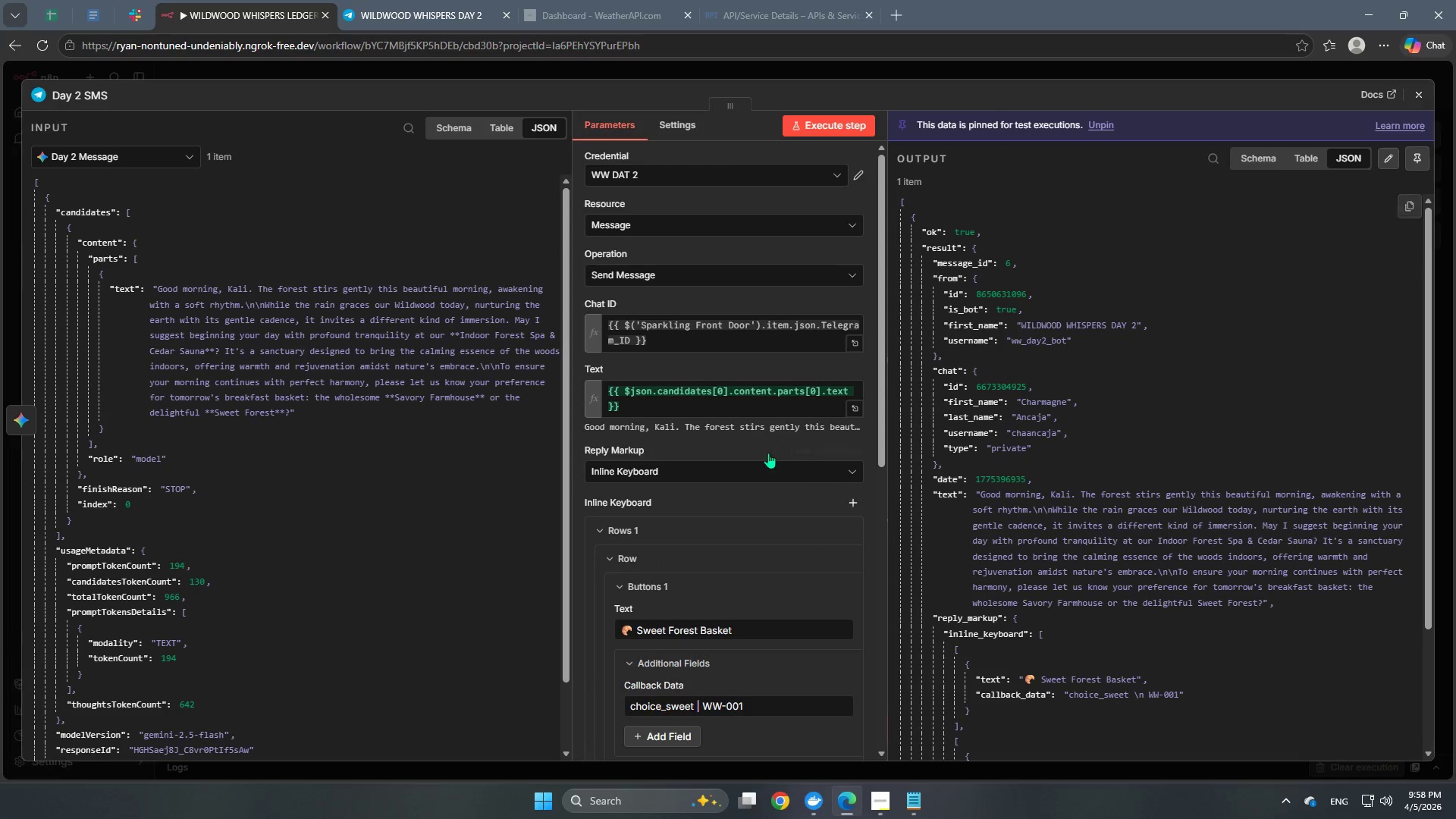 
scroll: coordinate [739, 635], scroll_direction: down, amount: 6.0
 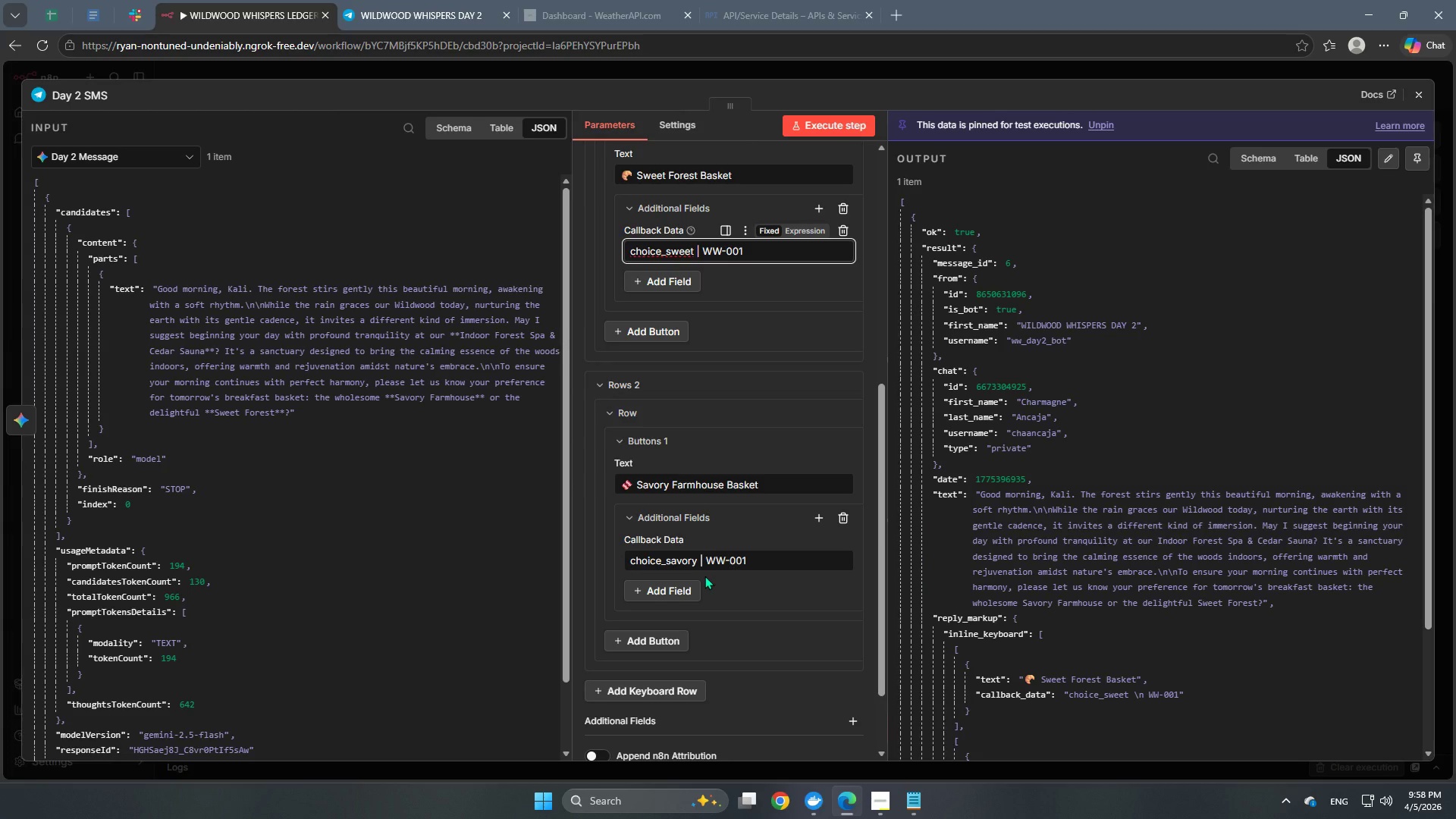 
wait(6.28)
 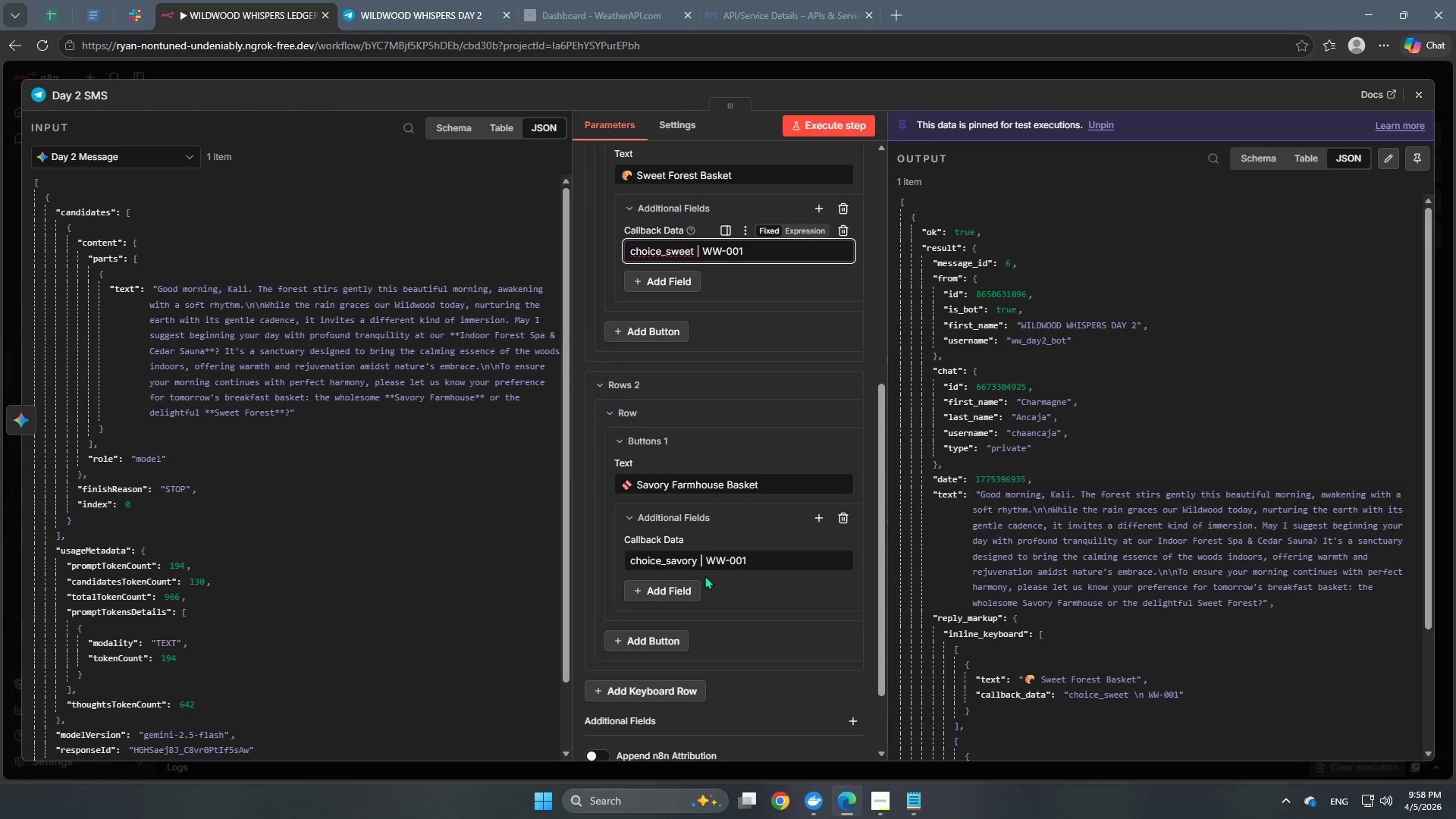 
scroll: coordinate [742, 589], scroll_direction: down, amount: 1.0
 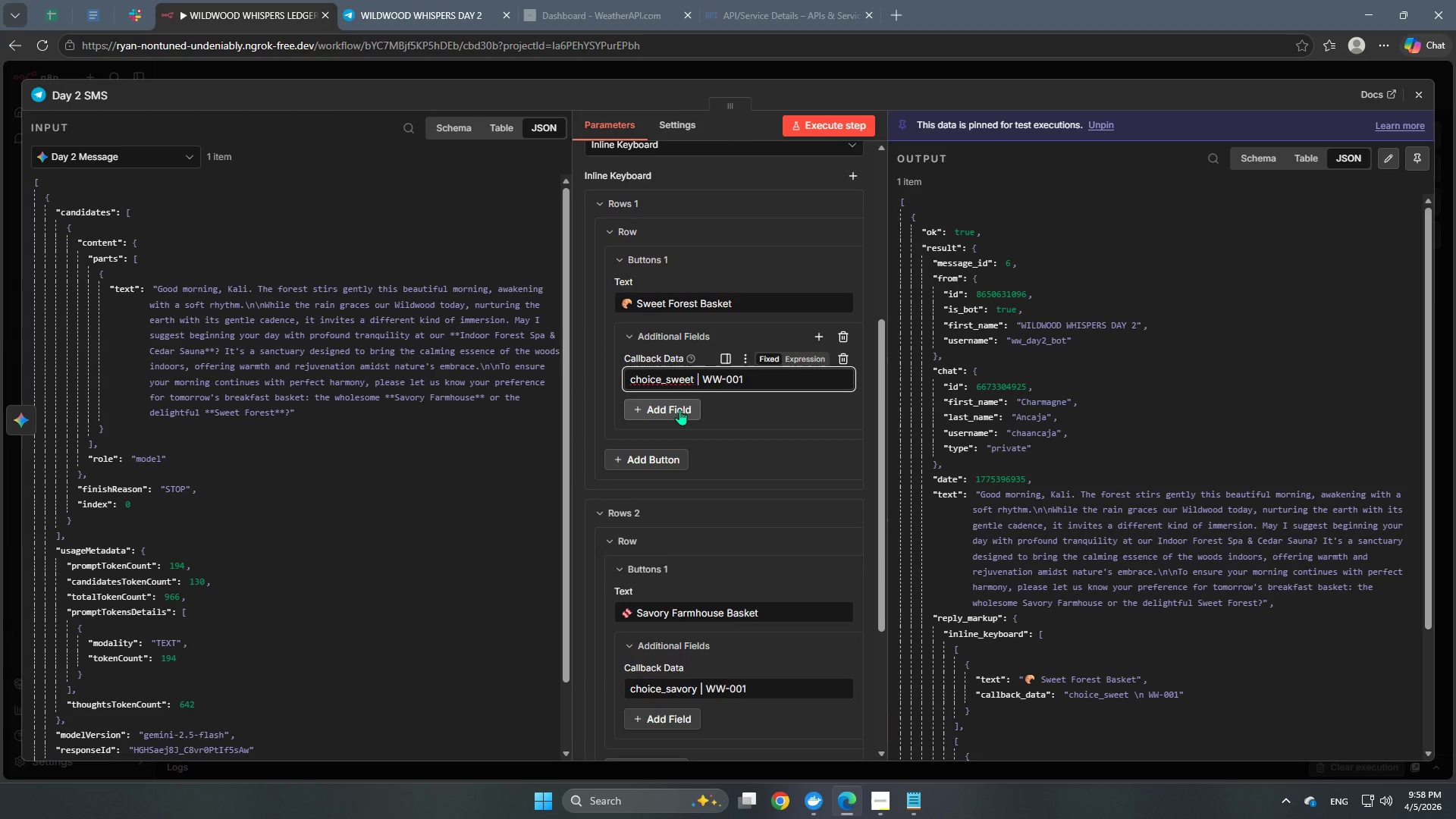 
left_click([814, 386])
 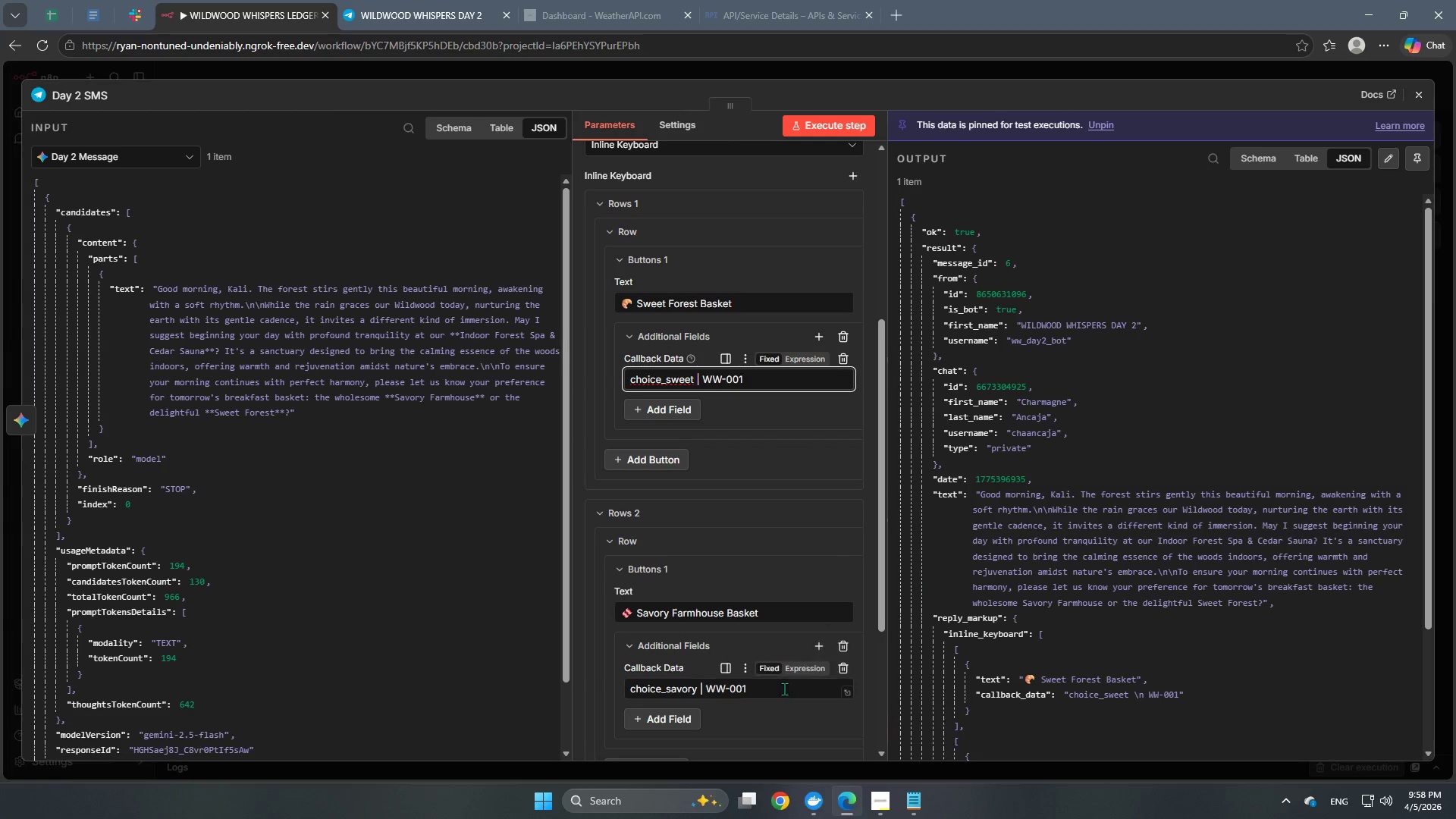 
left_click([784, 689])
 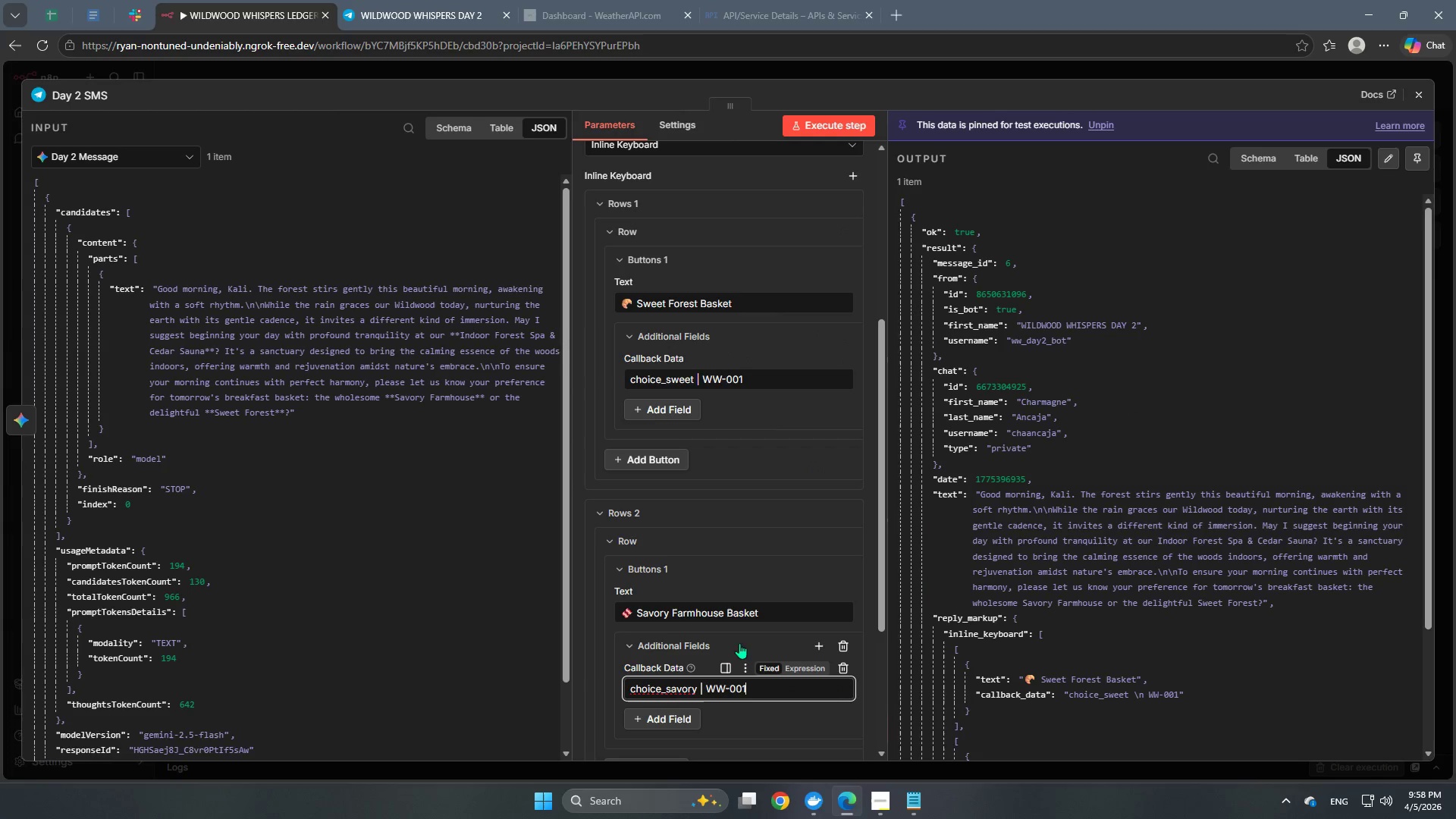 
left_click([772, 618])
 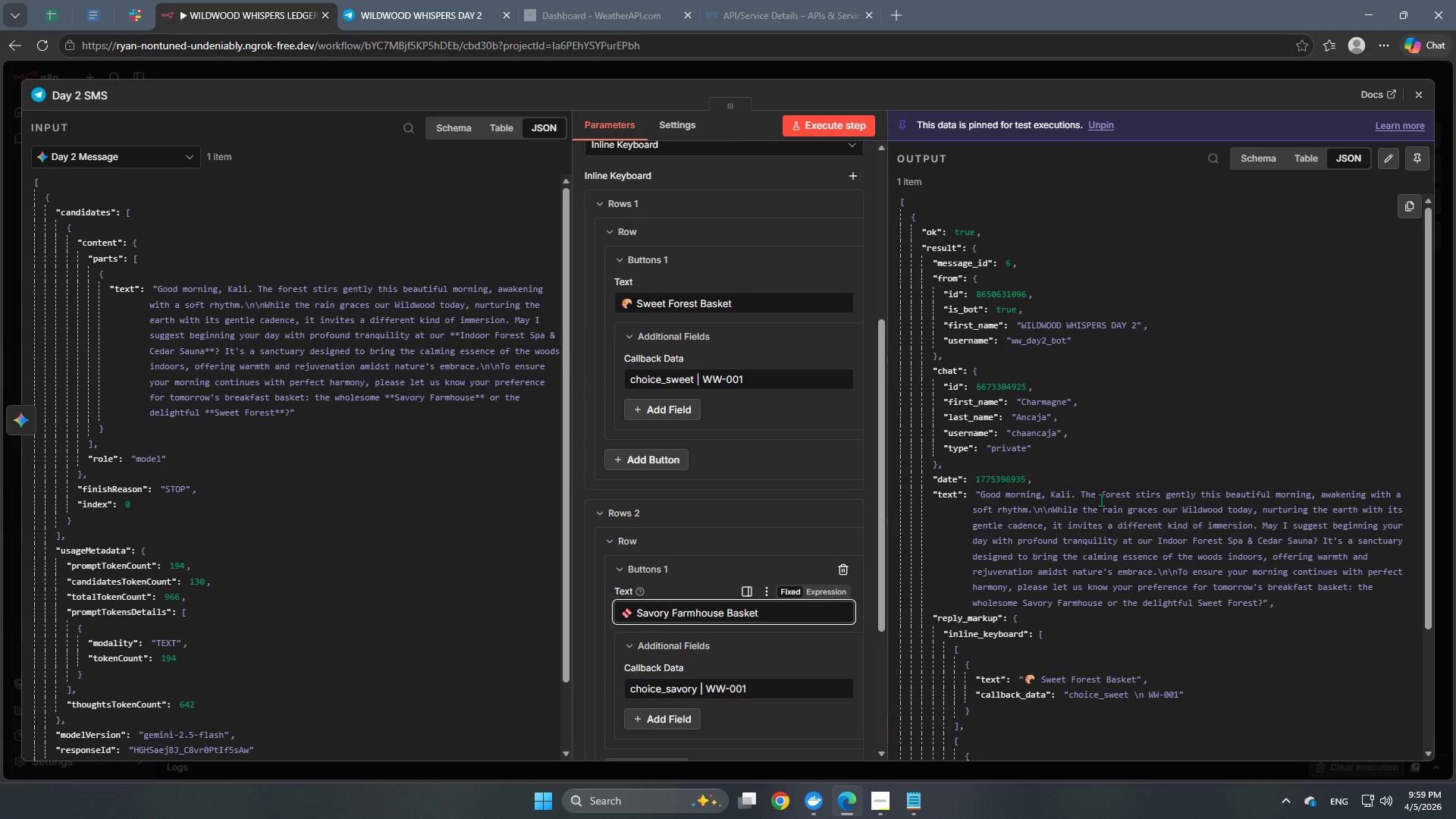 
wait(56.66)
 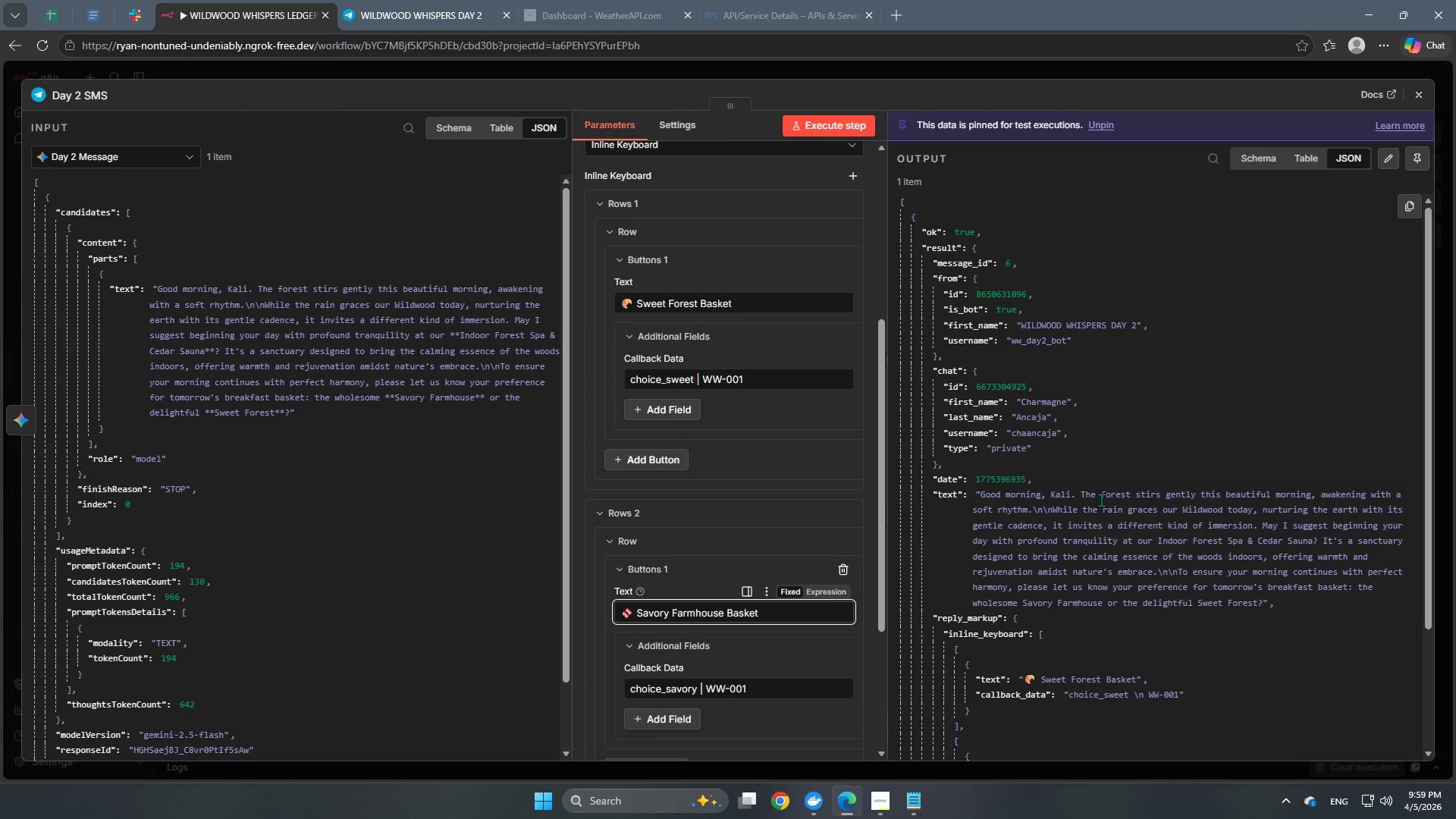 
scroll: coordinate [737, 631], scroll_direction: down, amount: 2.0
 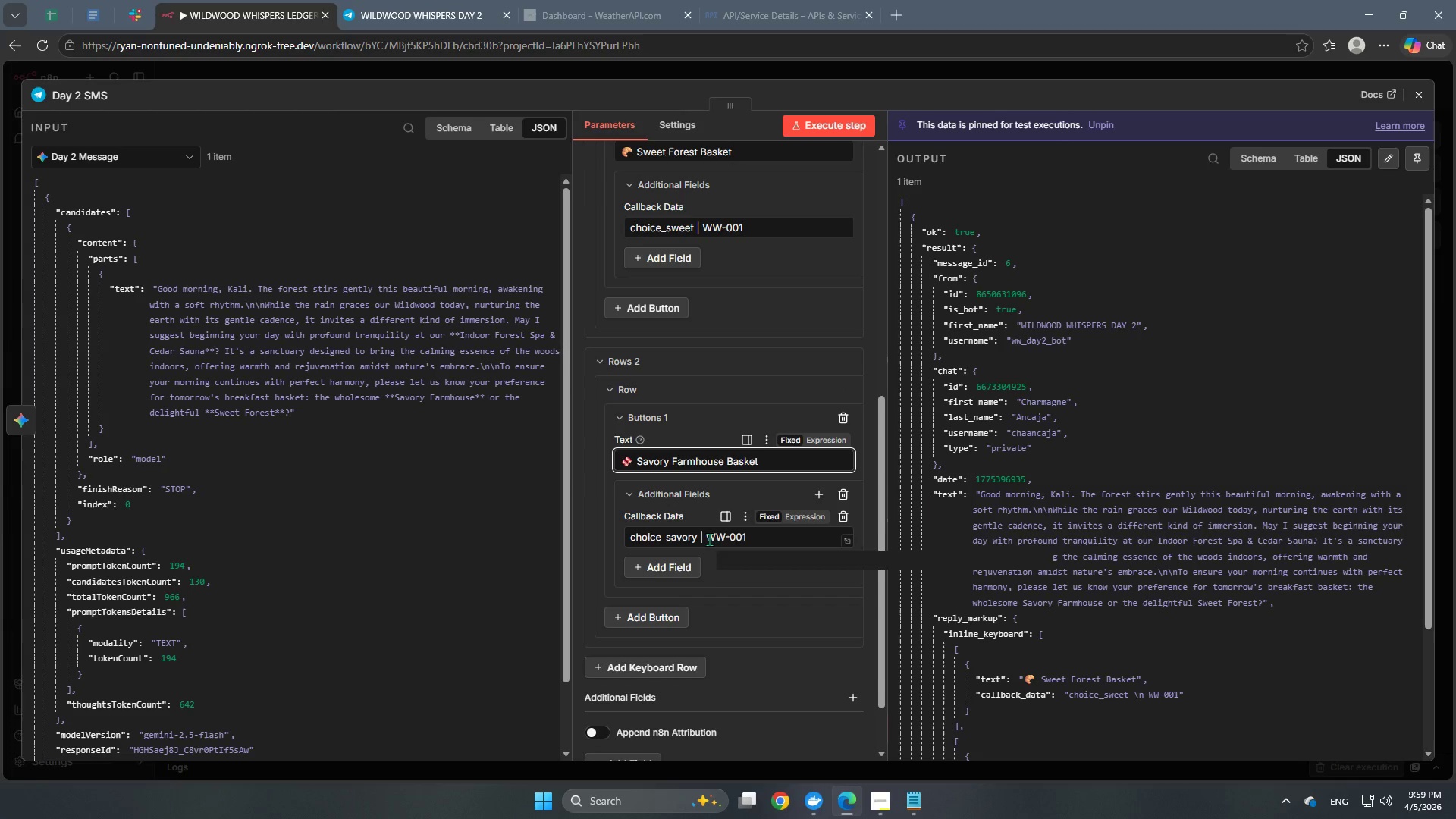 
left_click([709, 538])
 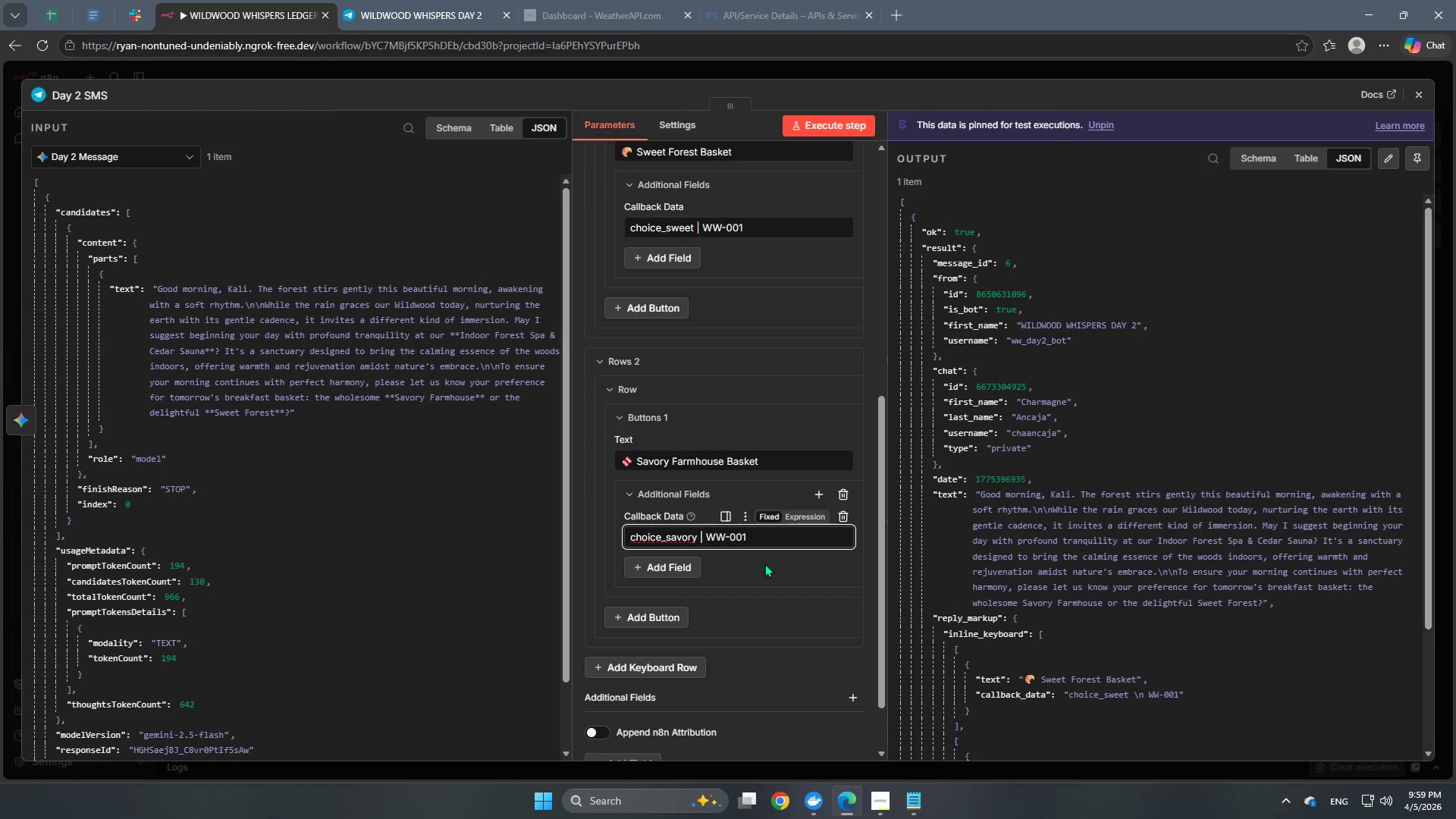 
key(Backspace)
 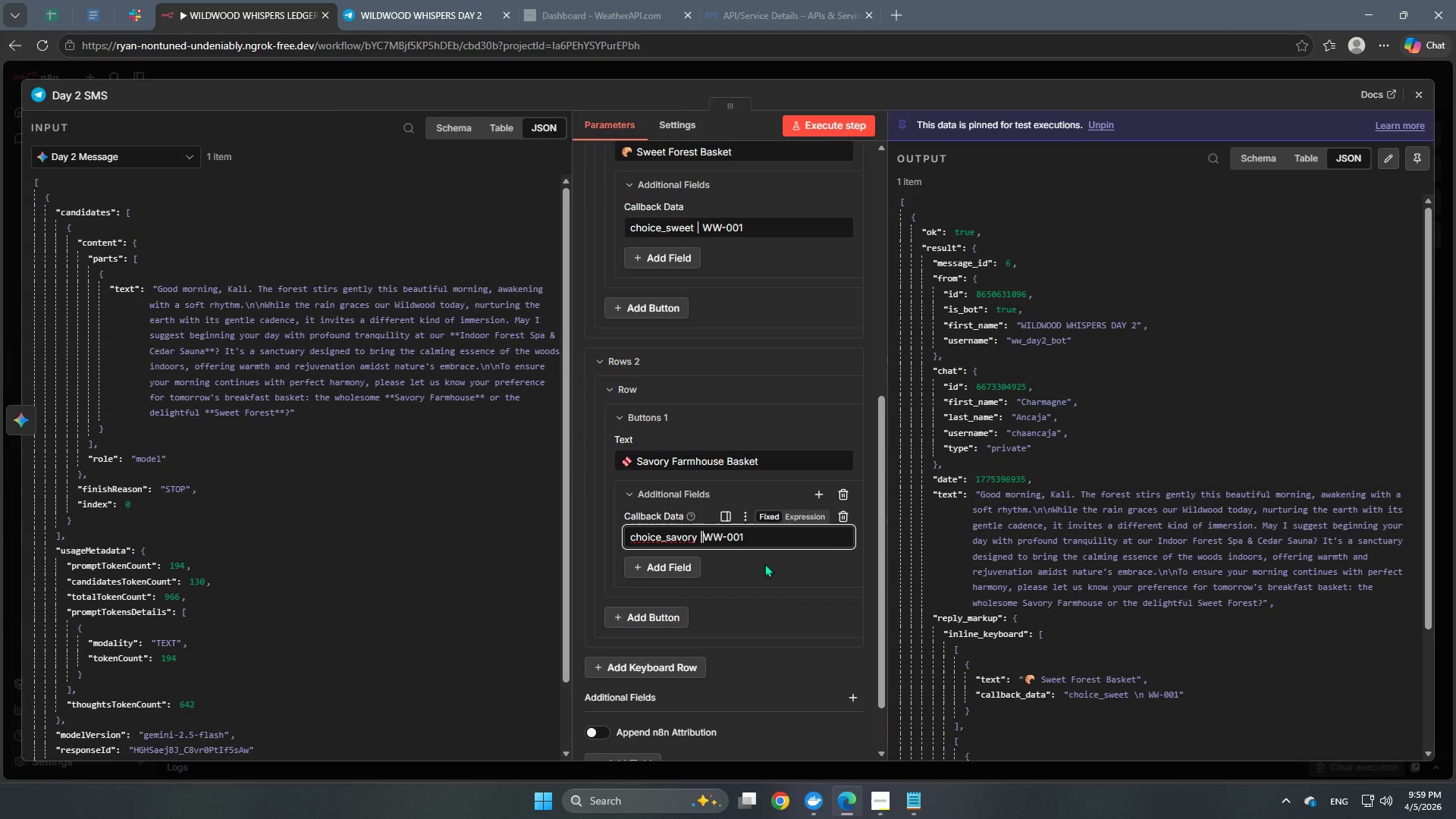 
key(ArrowLeft)
 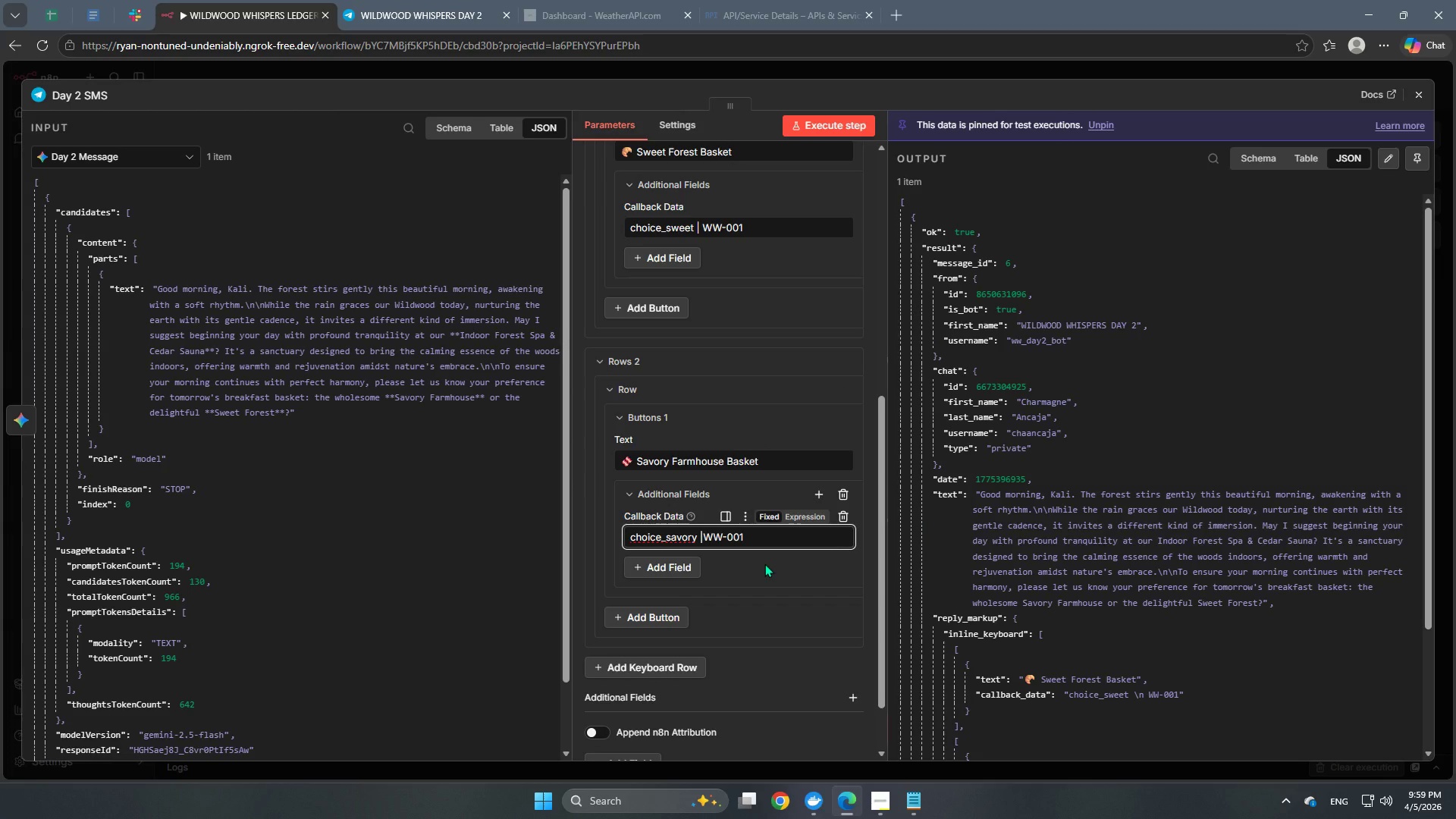 
key(Backspace)
 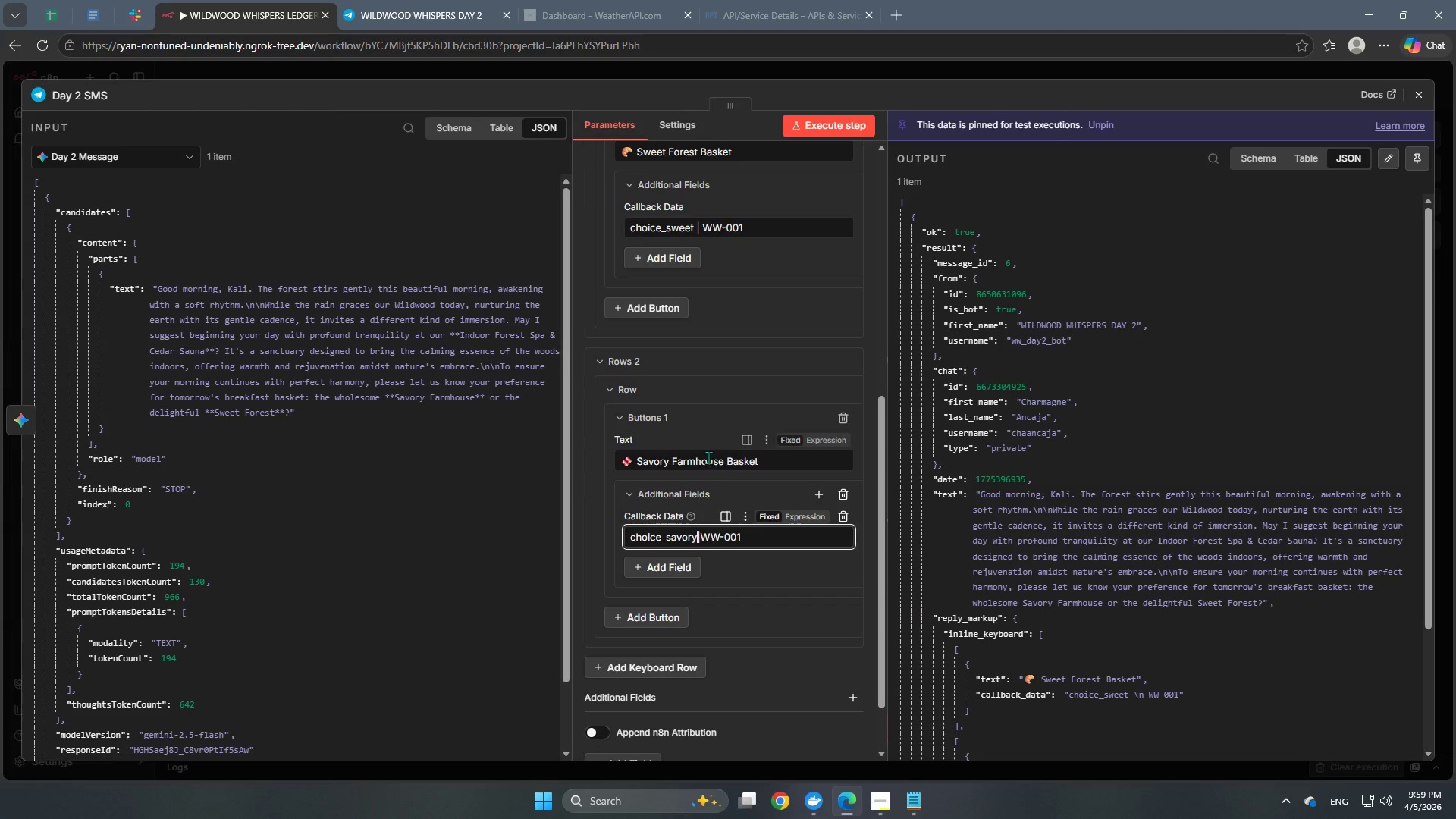 
scroll: coordinate [714, 618], scroll_direction: down, amount: 3.0
 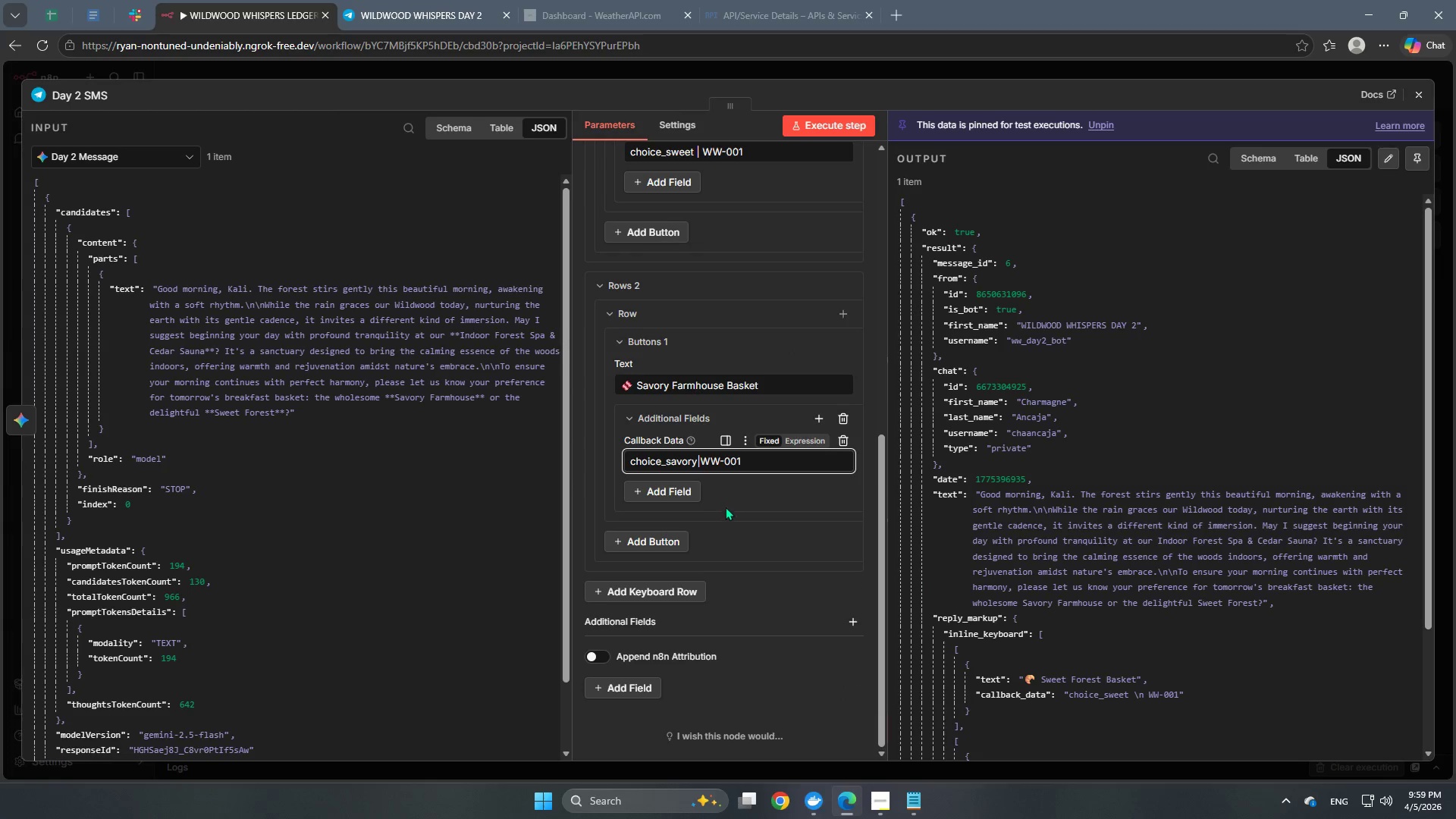 
scroll: coordinate [722, 574], scroll_direction: up, amount: 5.0
 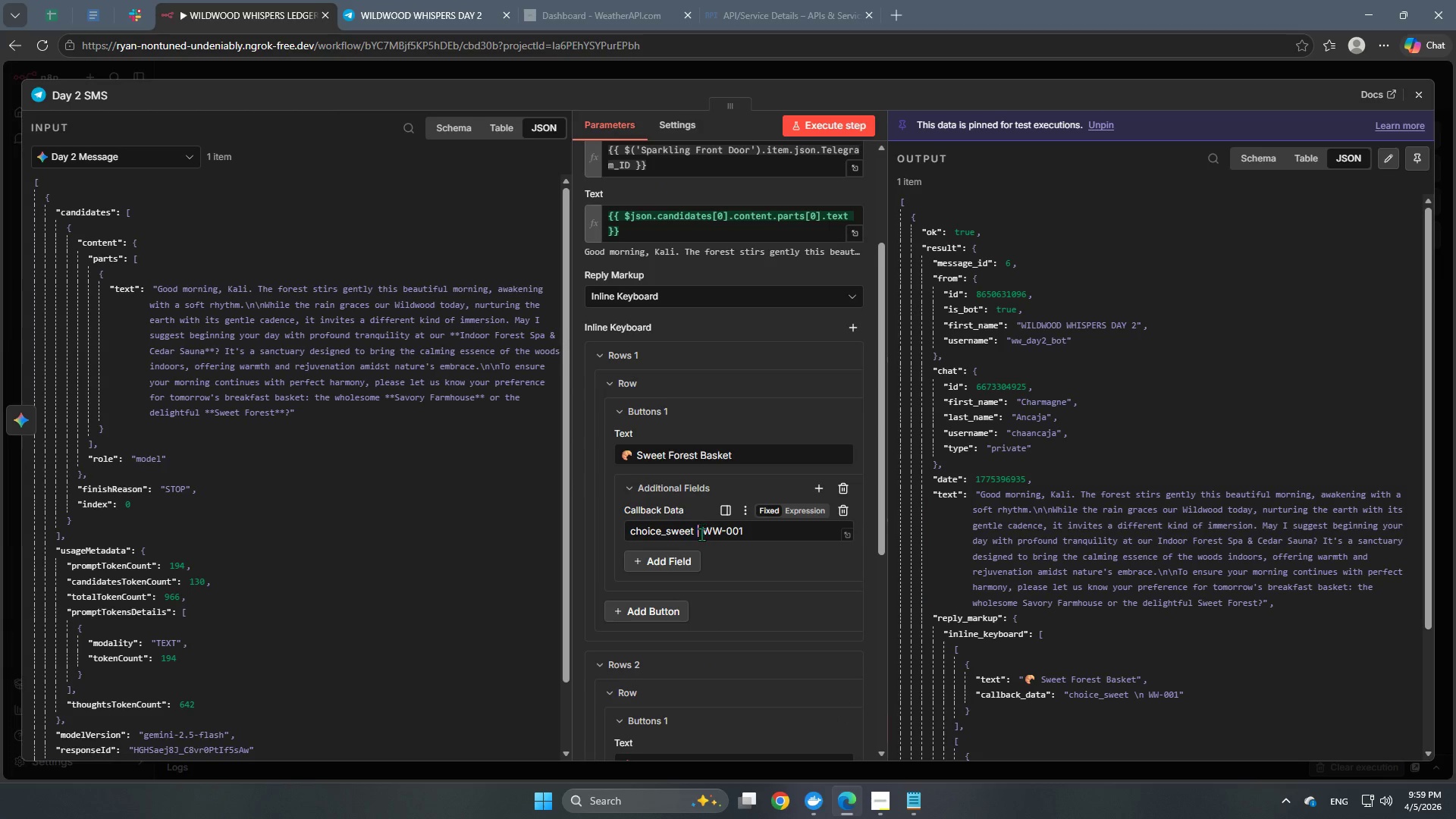 
left_click([701, 534])
 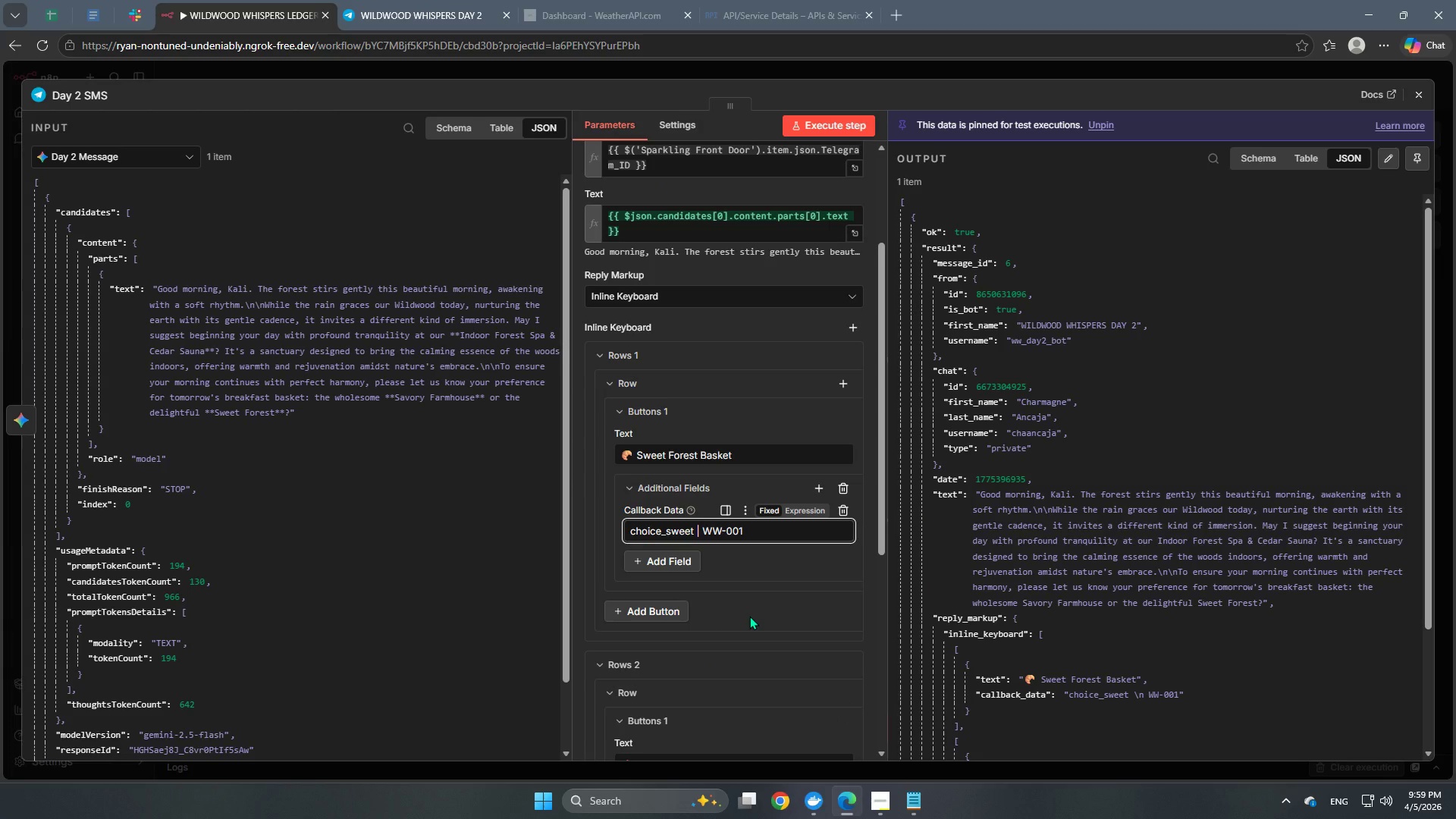 
key(Backspace)
 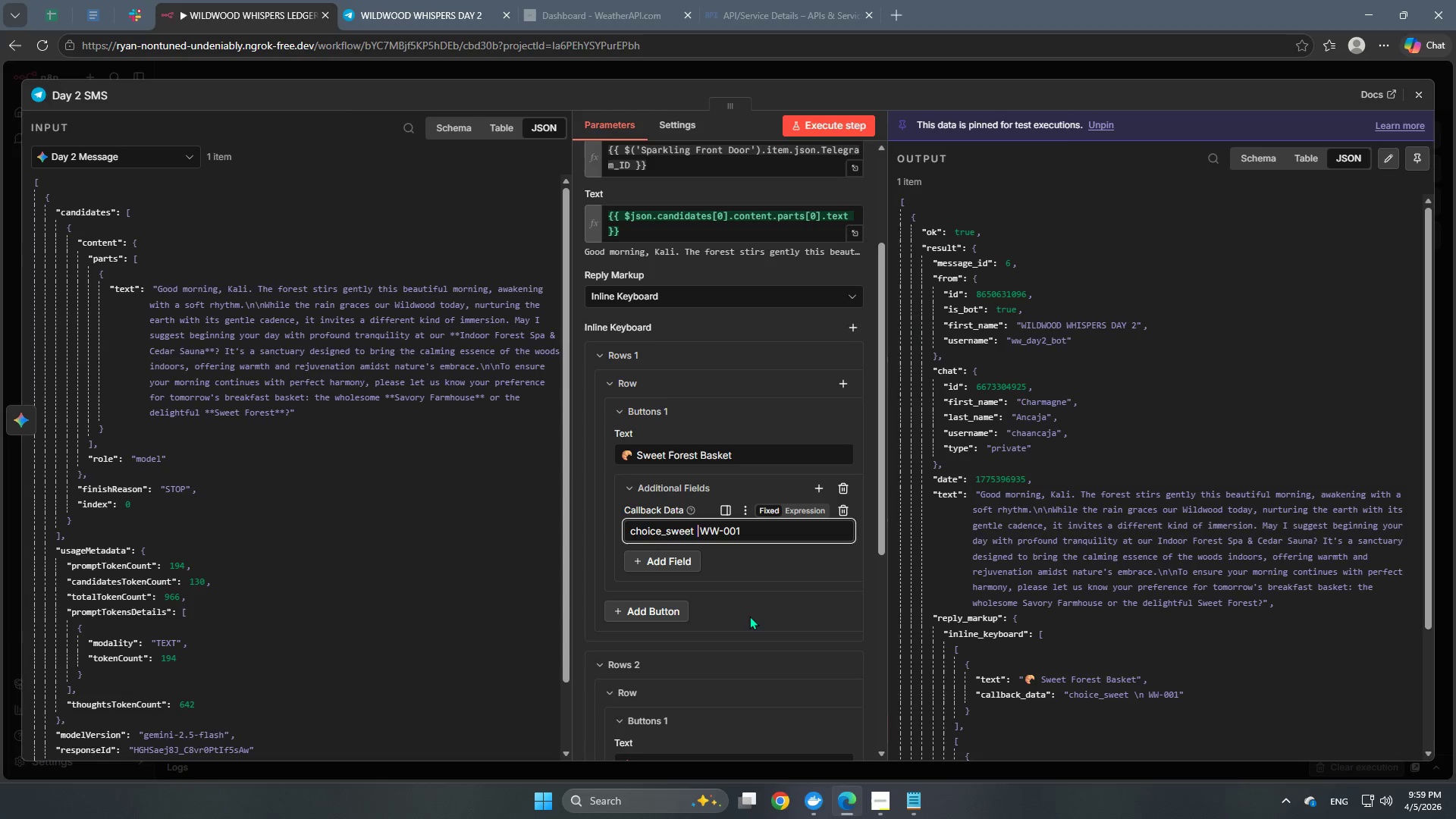 
key(ArrowLeft)
 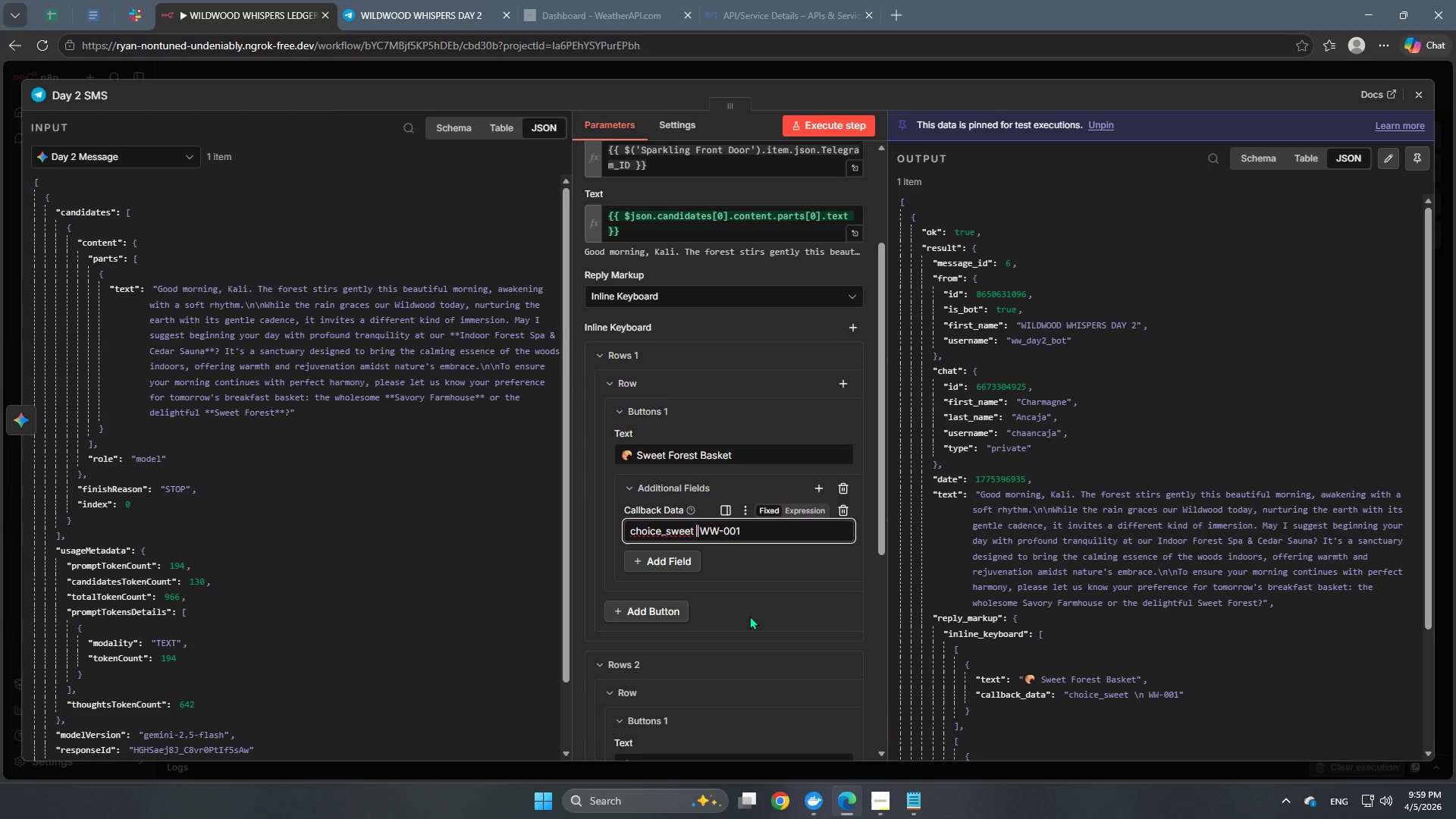 
key(F12)
 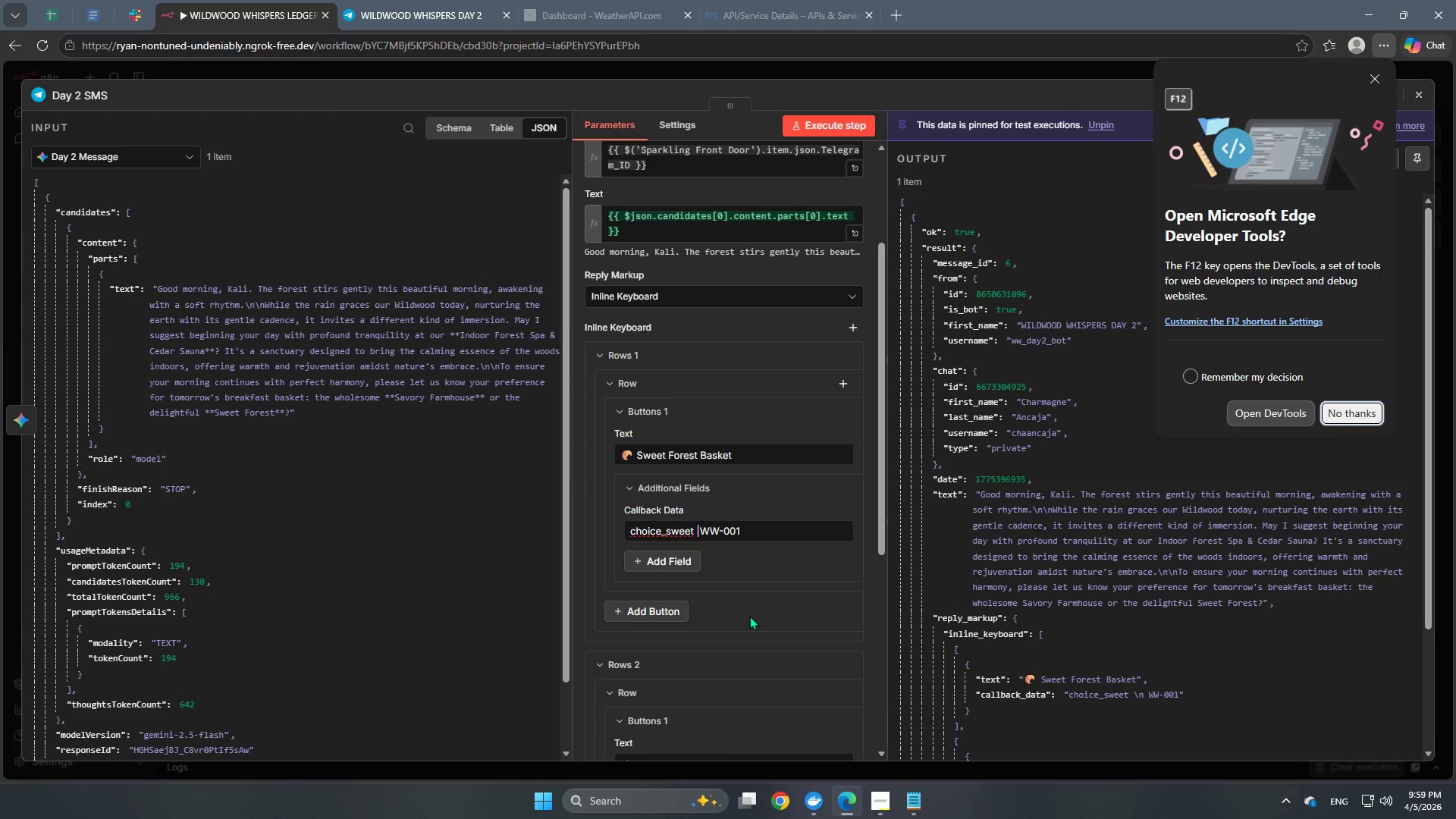 
scroll: coordinate [749, 616], scroll_direction: up, amount: 1.0
 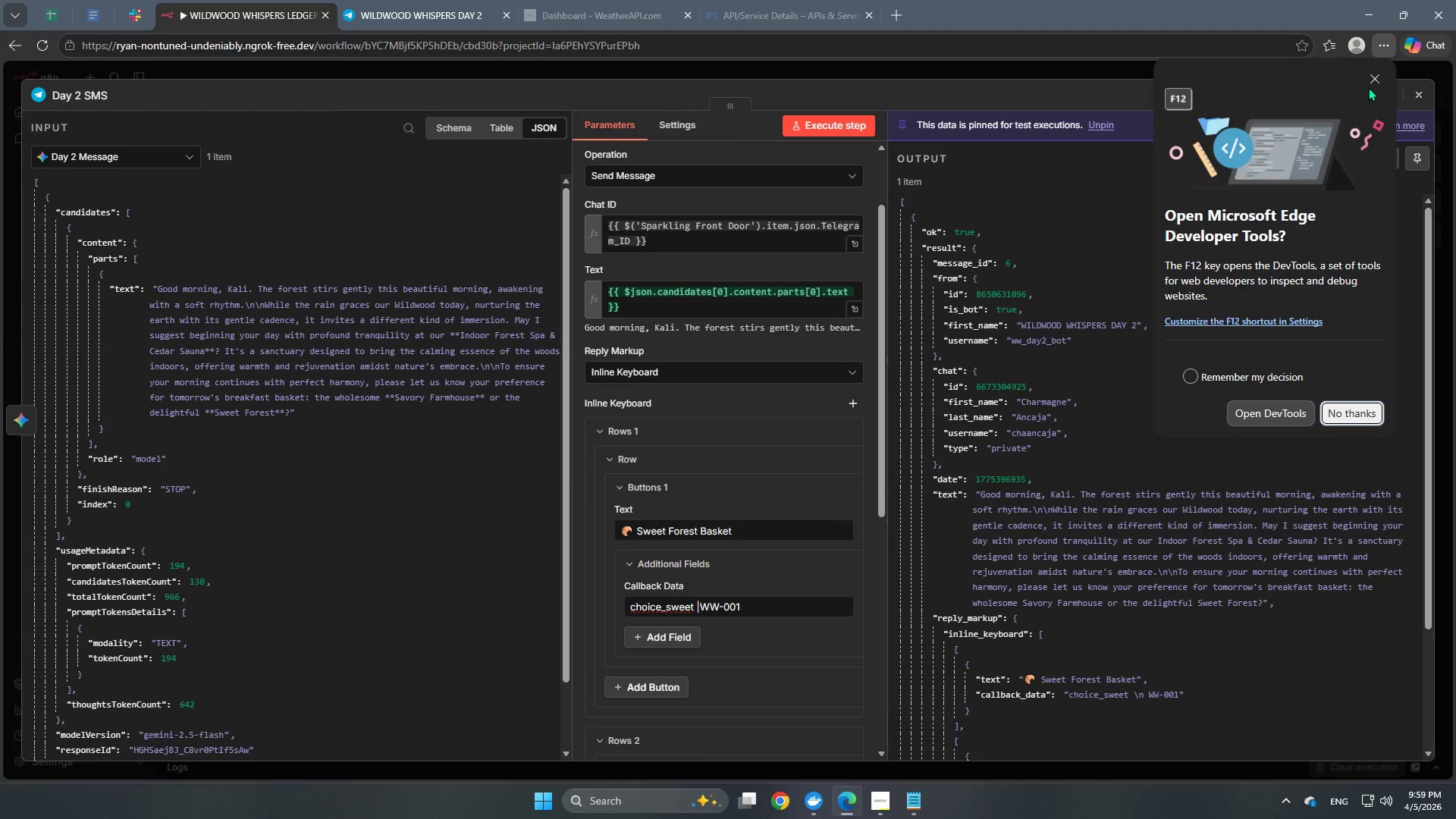 
left_click([1375, 74])
 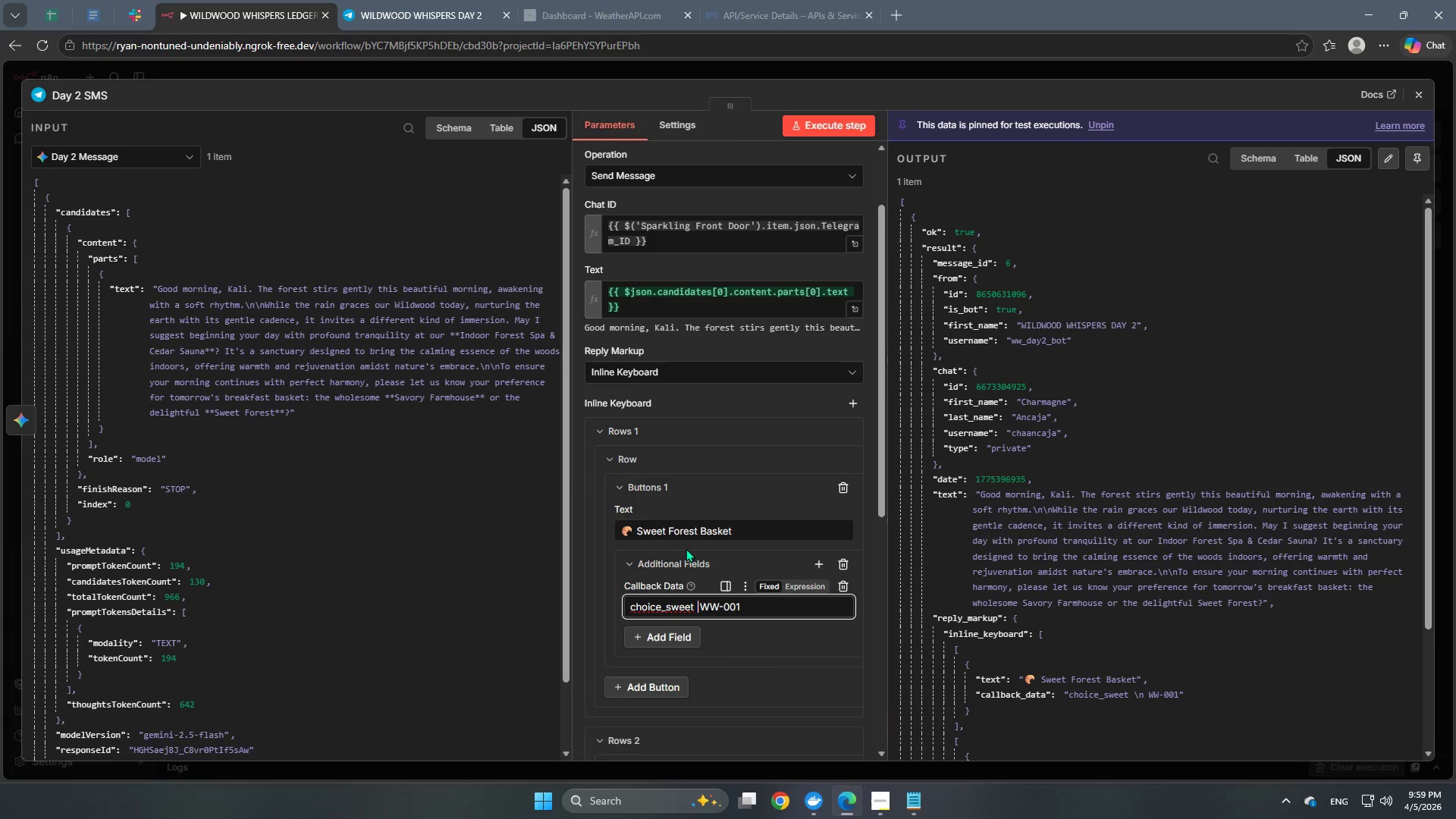 
key(Backspace)
 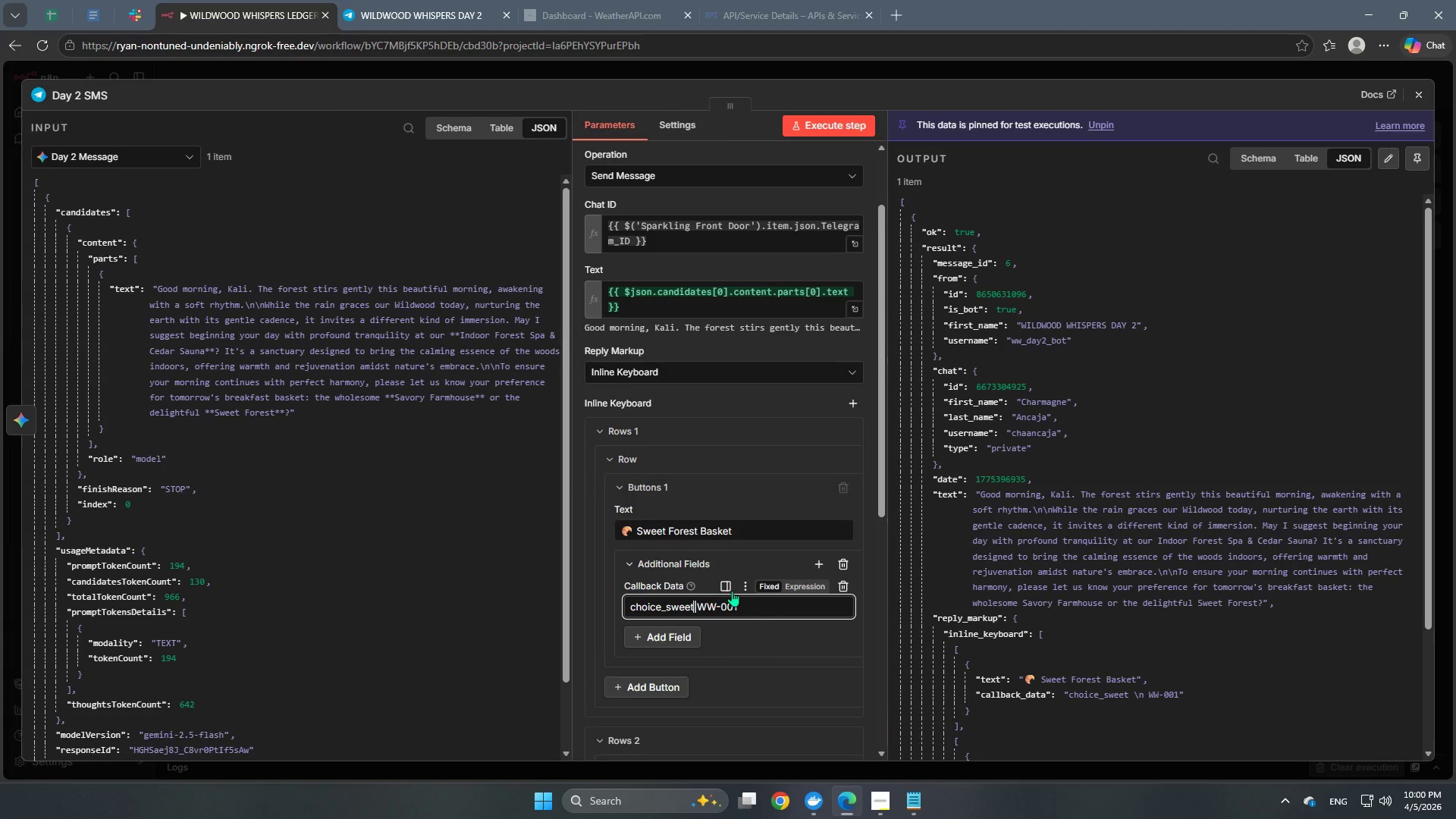 
scroll: coordinate [780, 604], scroll_direction: down, amount: 8.0
 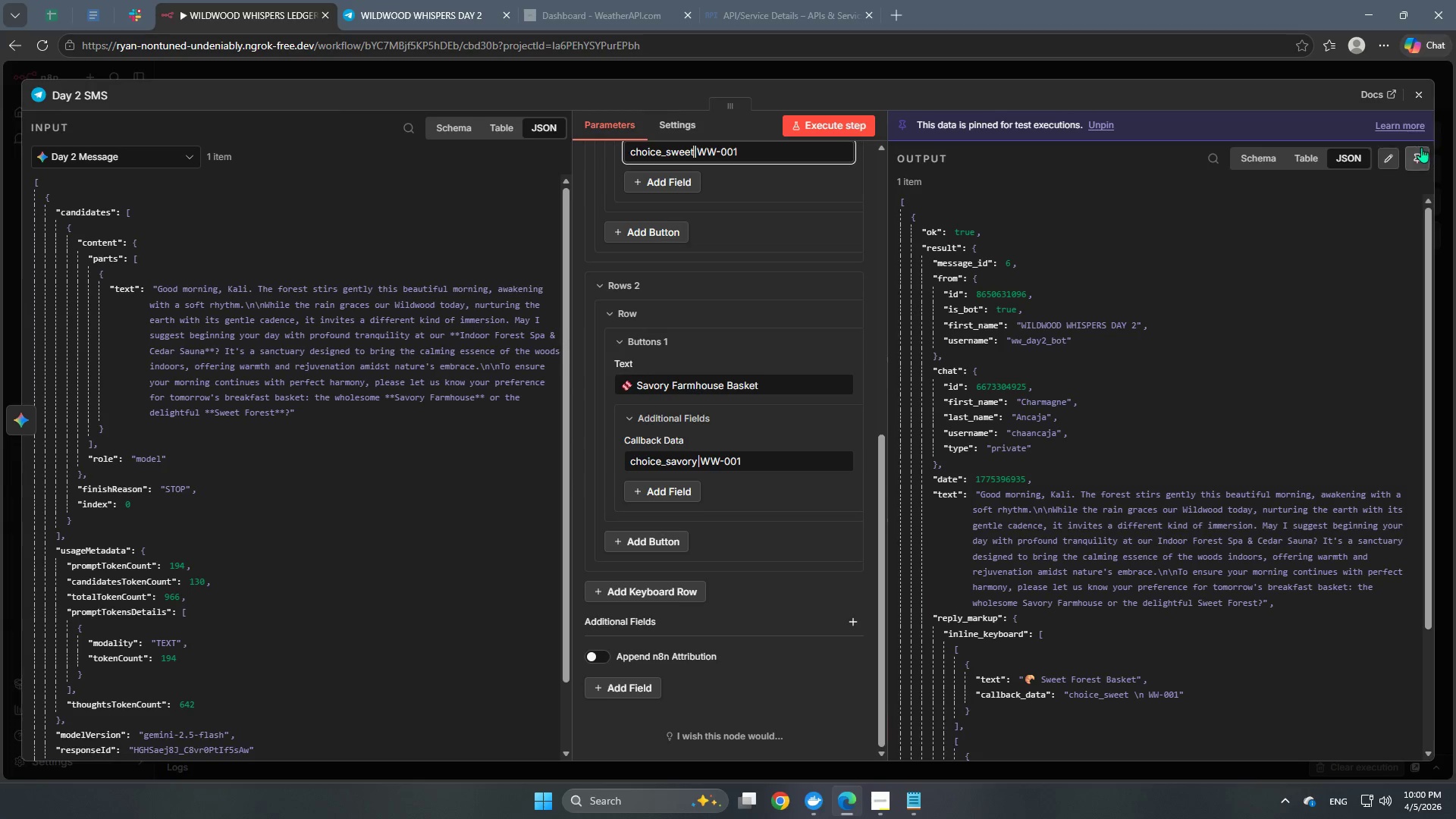 
wait(5.79)
 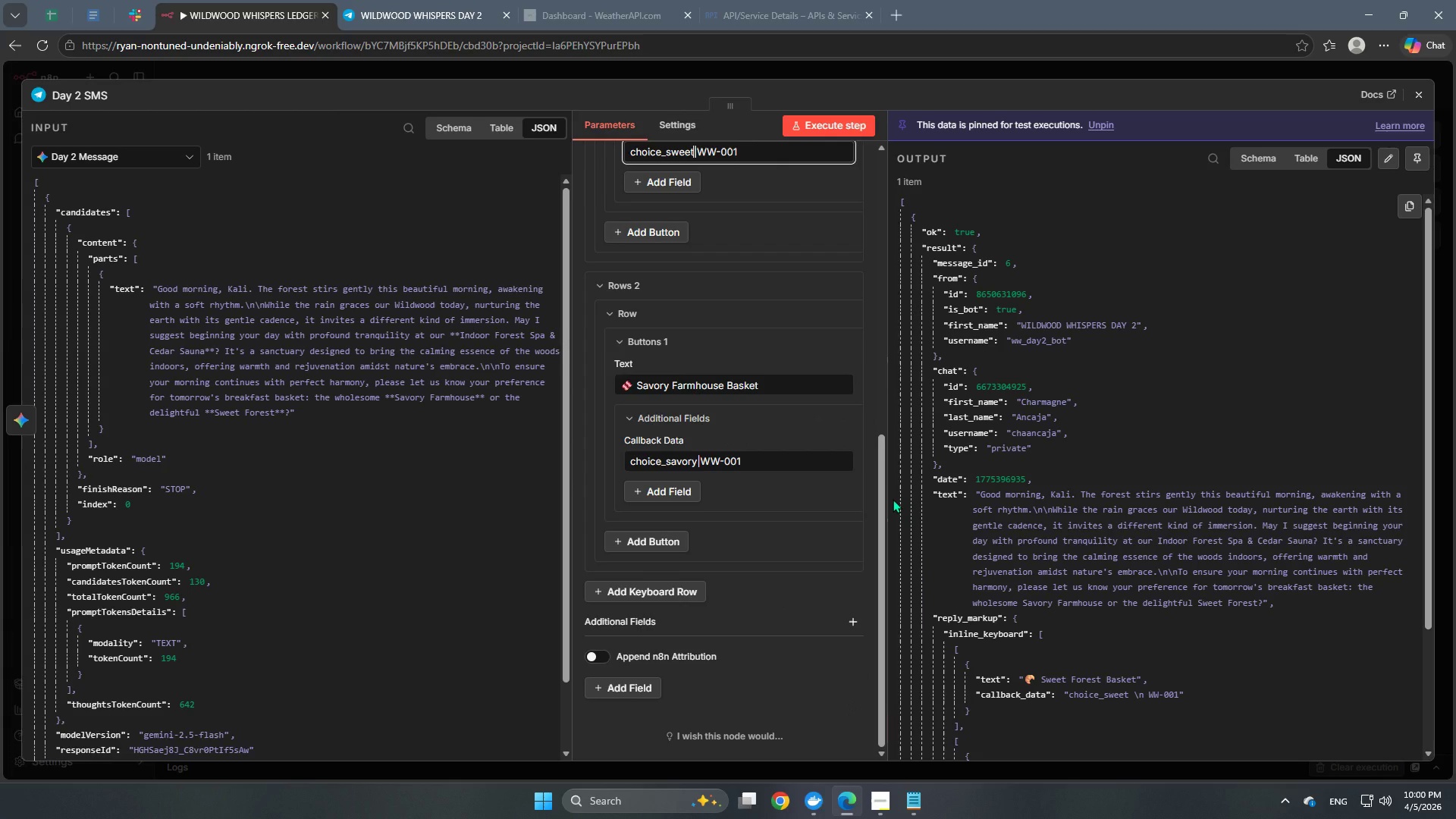 
left_click([825, 119])
 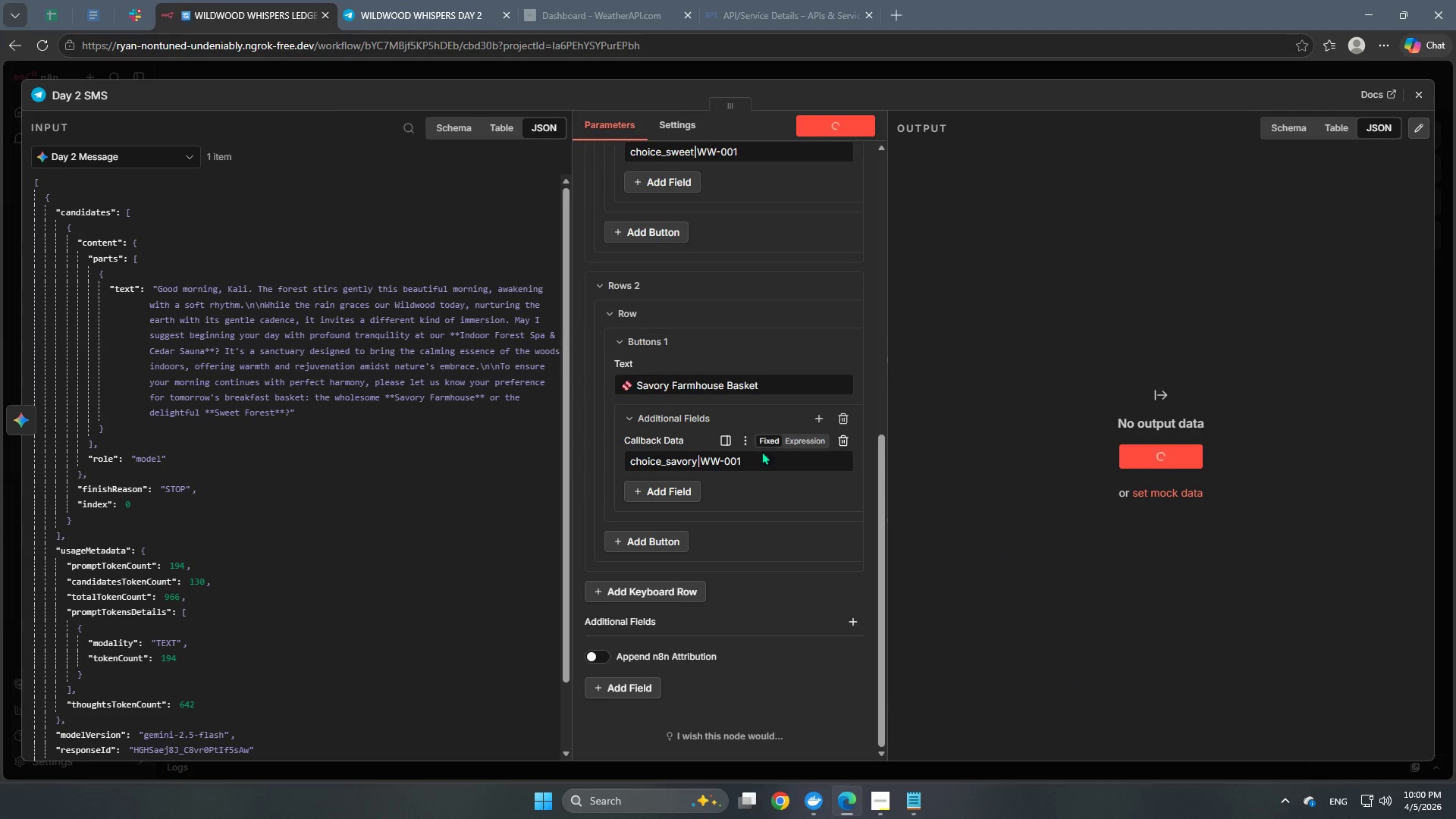 
scroll: coordinate [761, 451], scroll_direction: up, amount: 7.0
 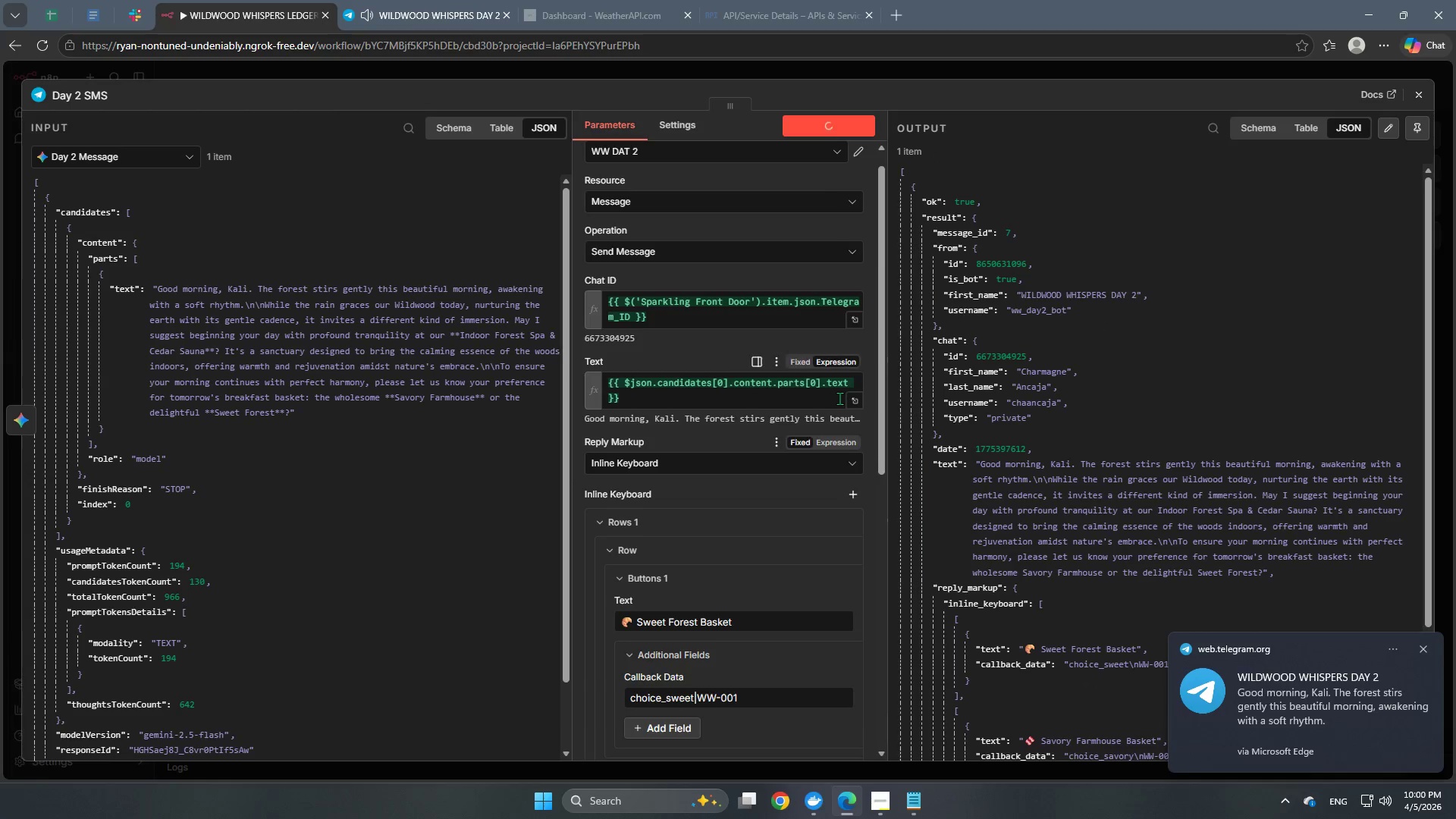 
scroll: coordinate [1034, 603], scroll_direction: down, amount: 5.0
 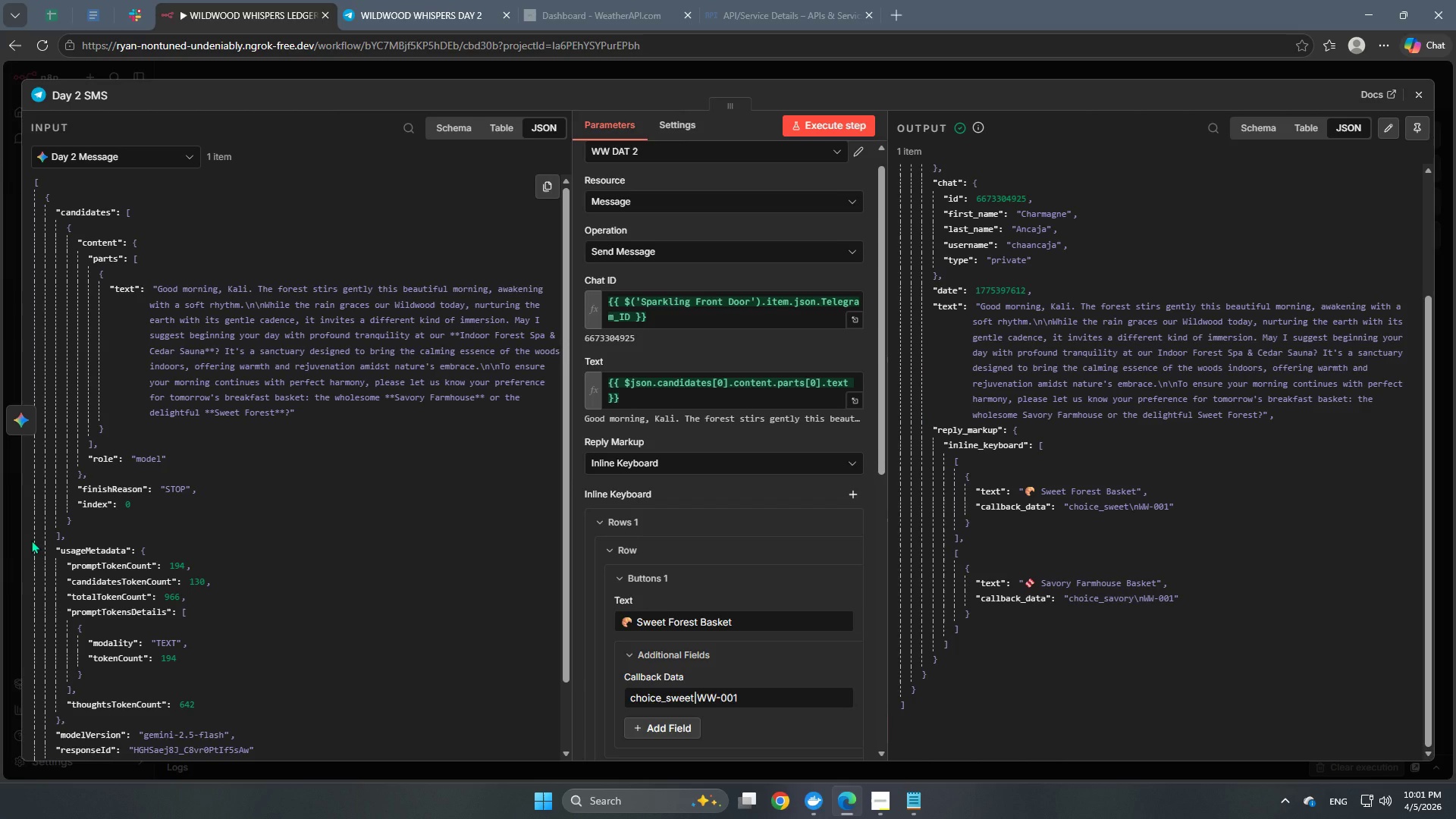 
wait(57.22)
 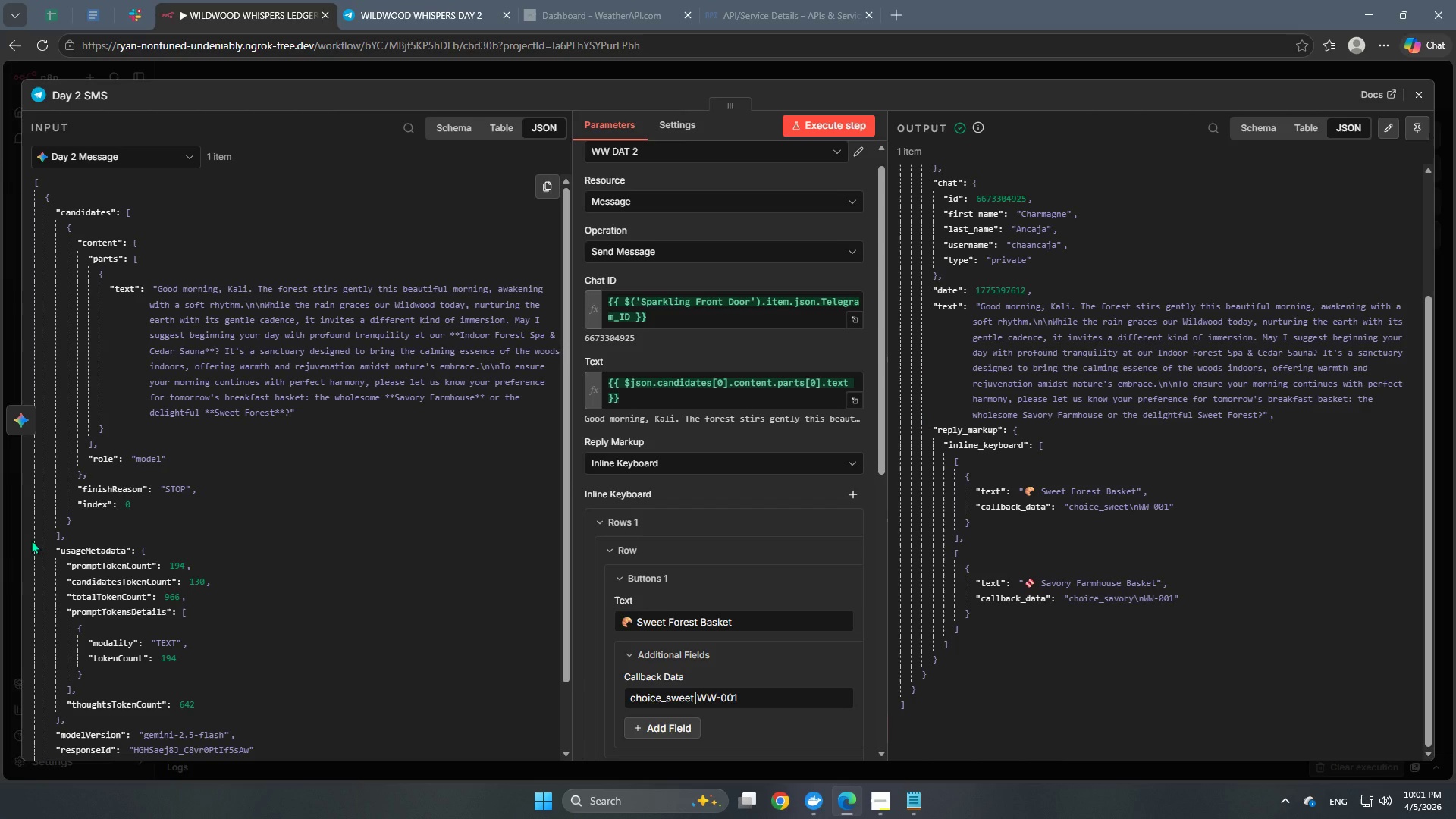 
left_click([590, 73])
 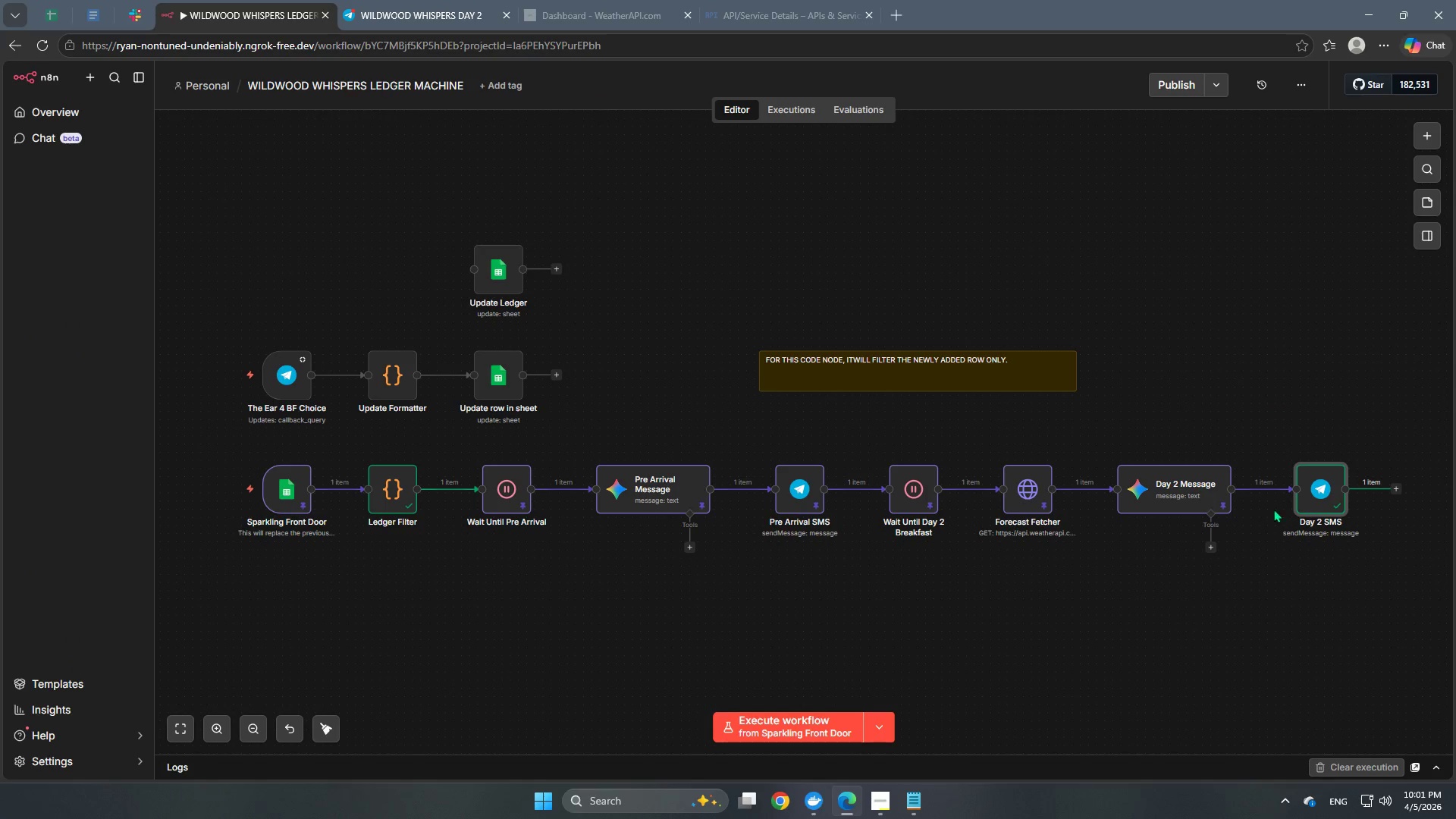 
double_click([1313, 489])
 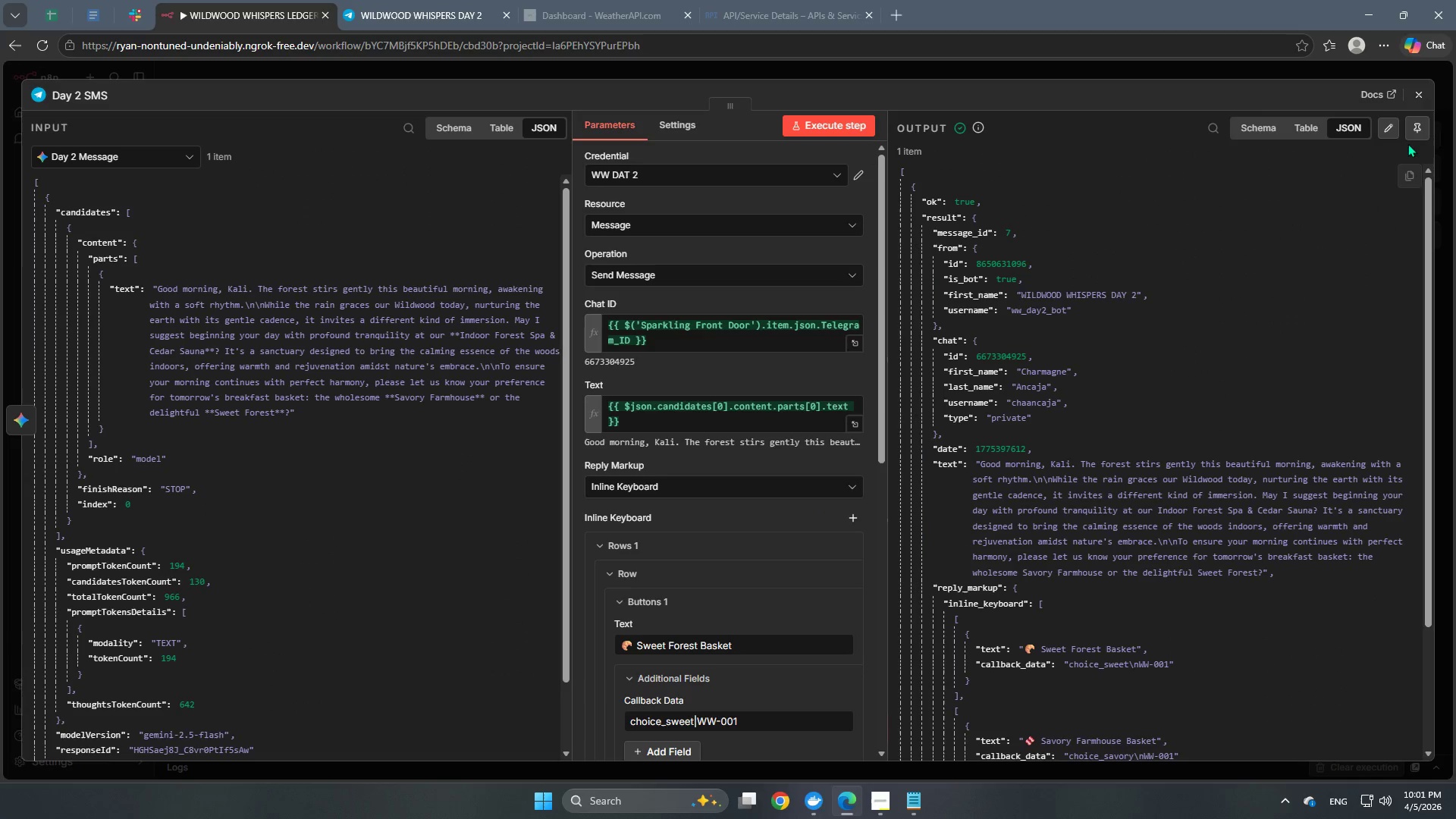 
left_click([1411, 132])
 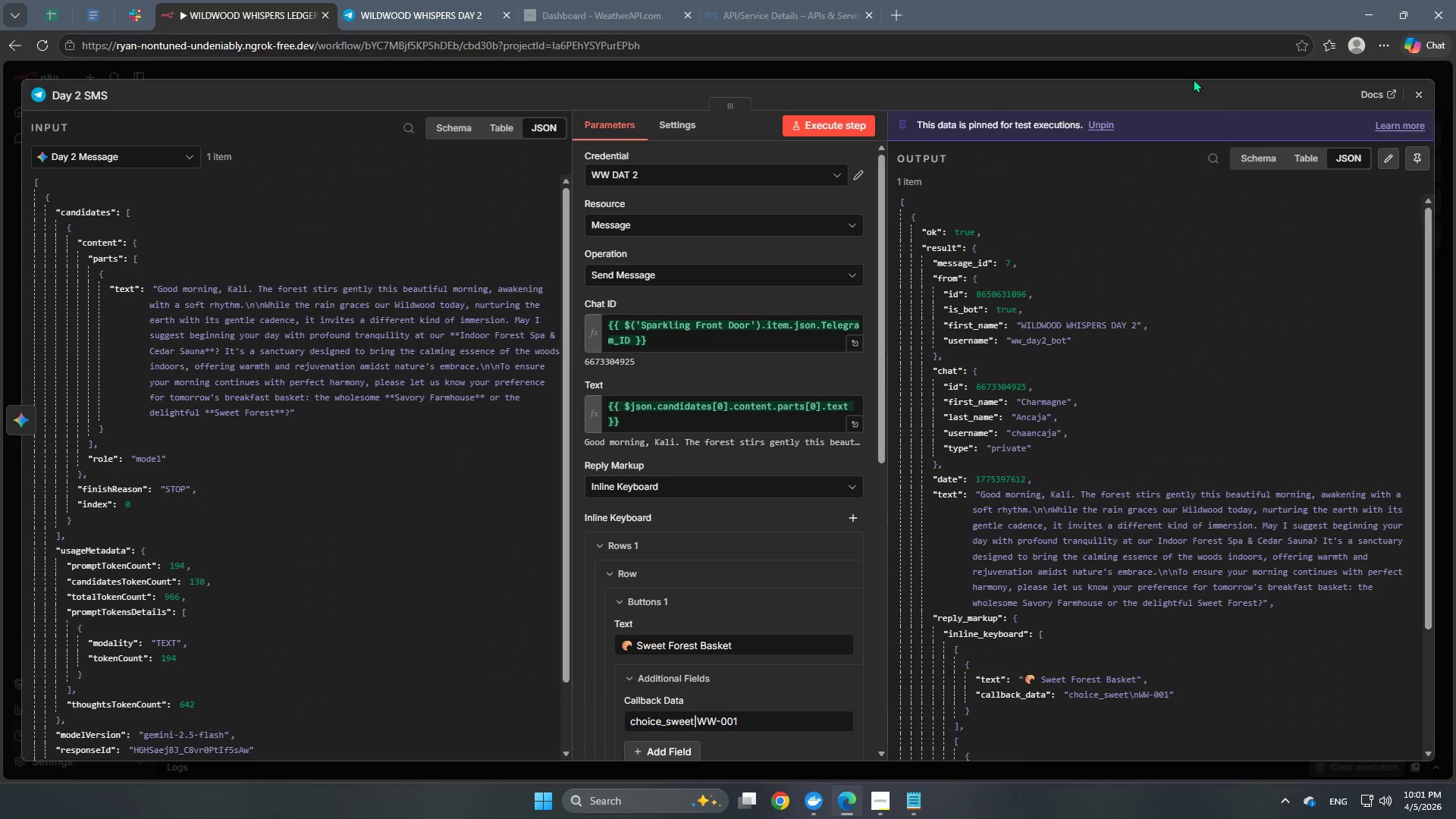 
left_click([1193, 77])
 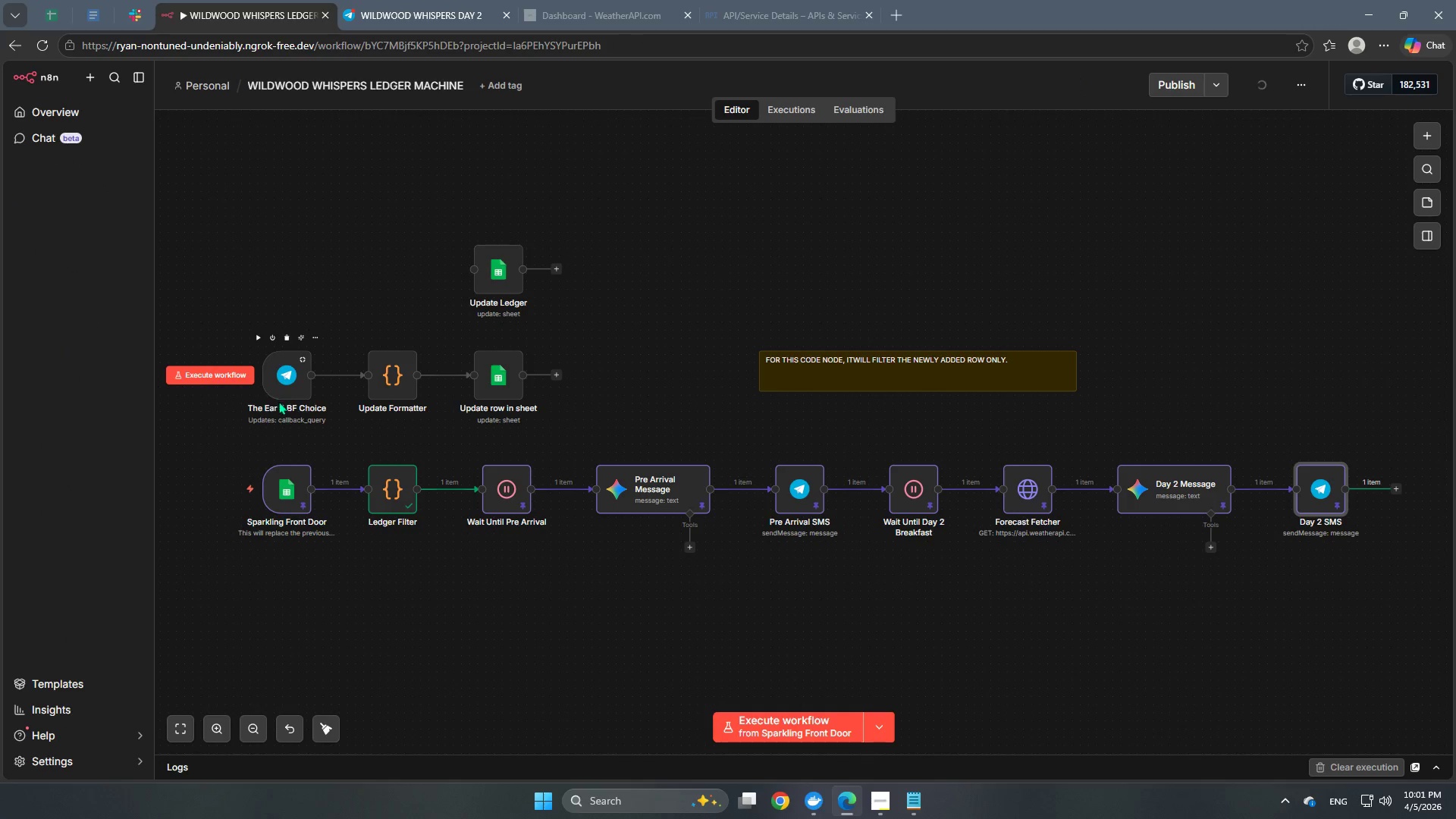 
double_click([297, 384])
 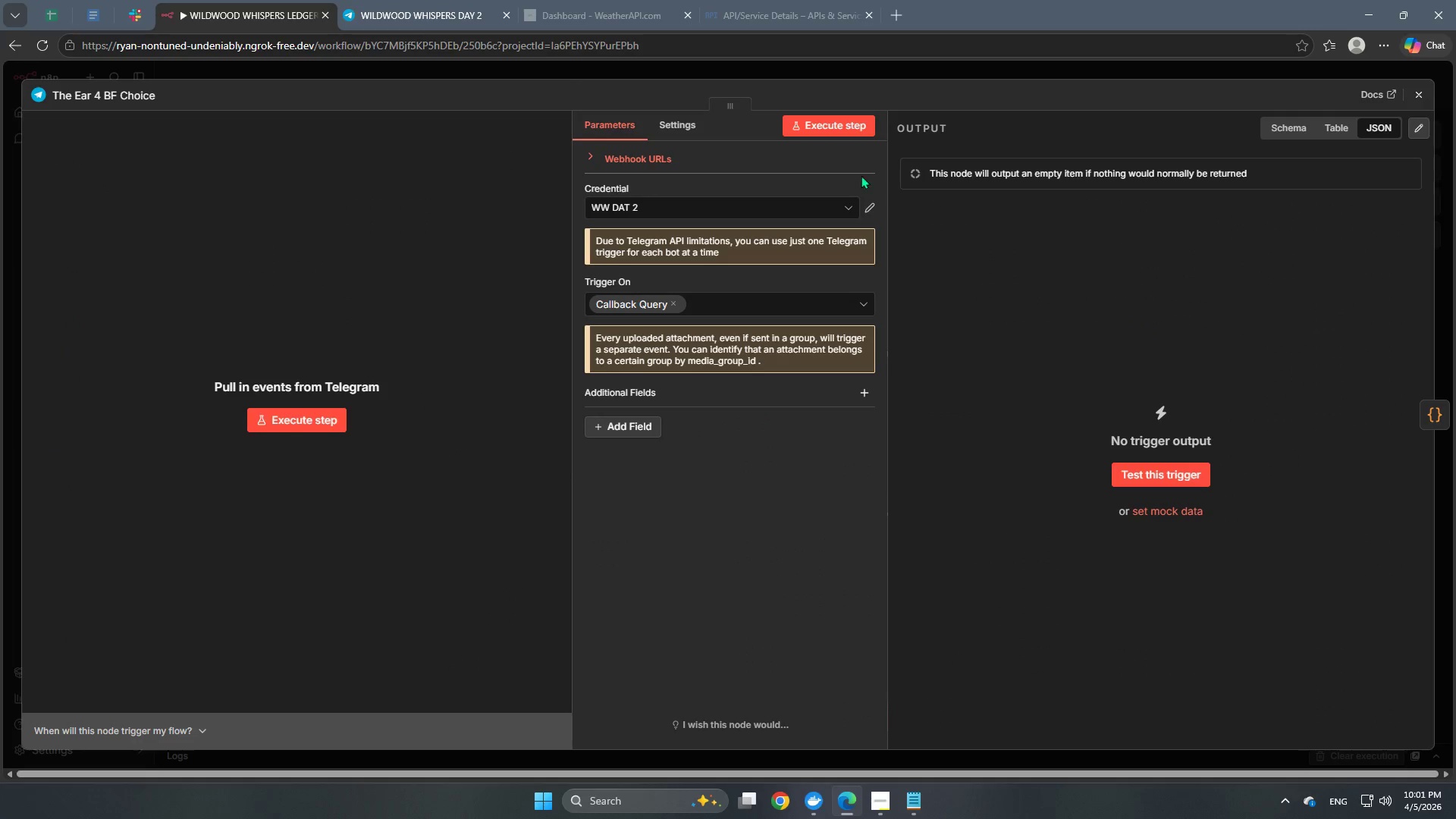 
left_click([1441, 413])
 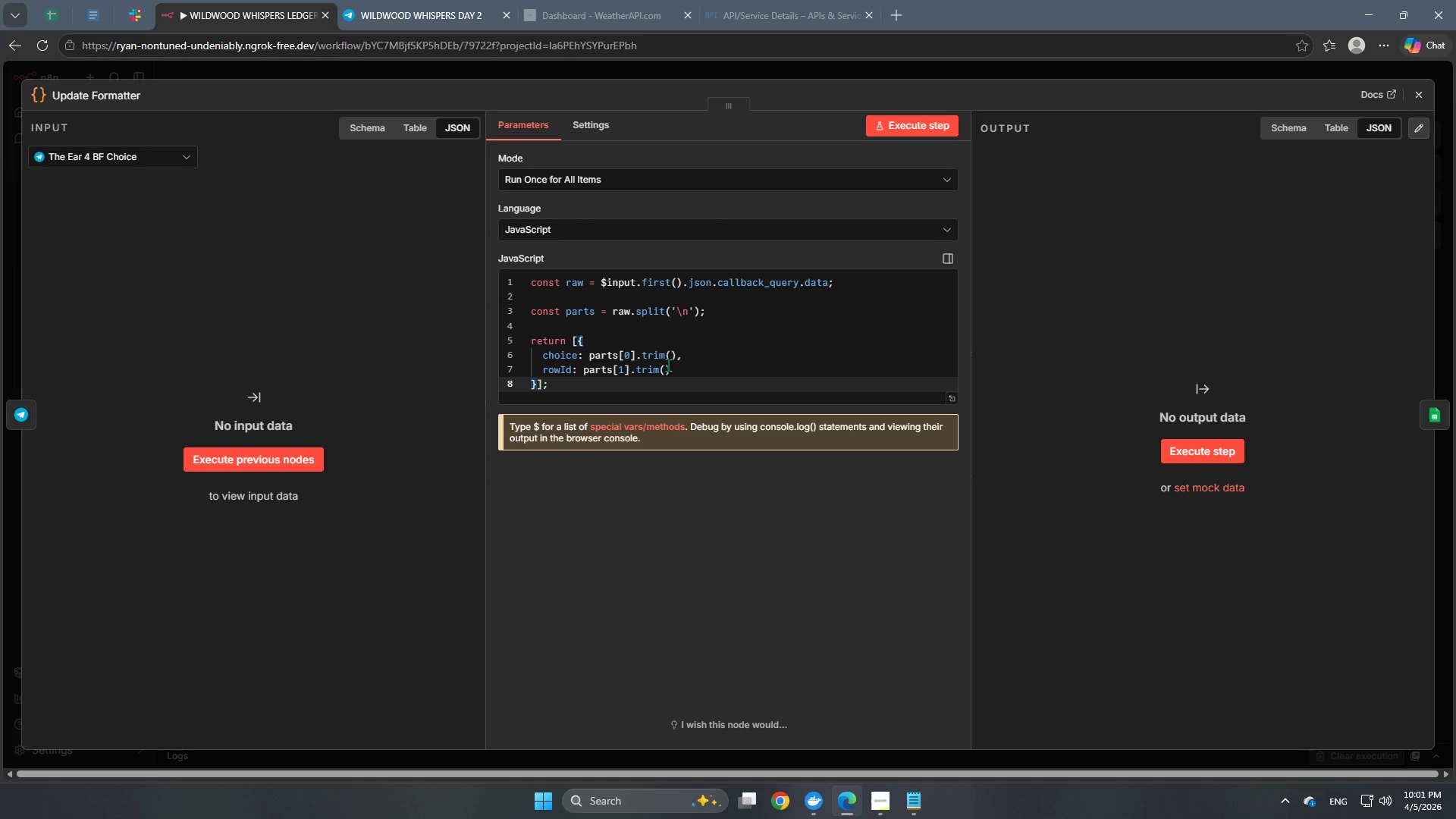 
wait(20.97)
 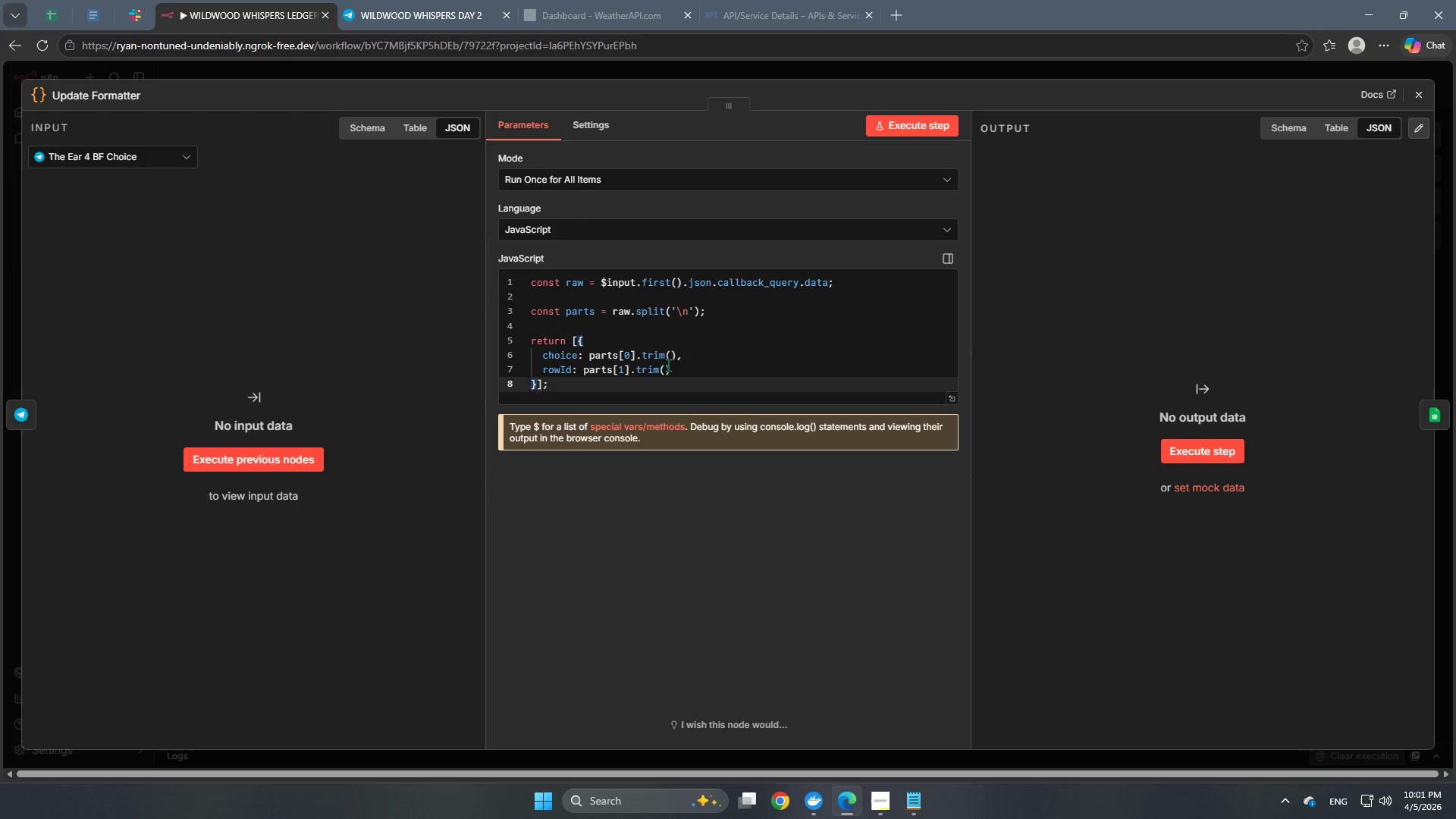 
left_click([674, 310])
 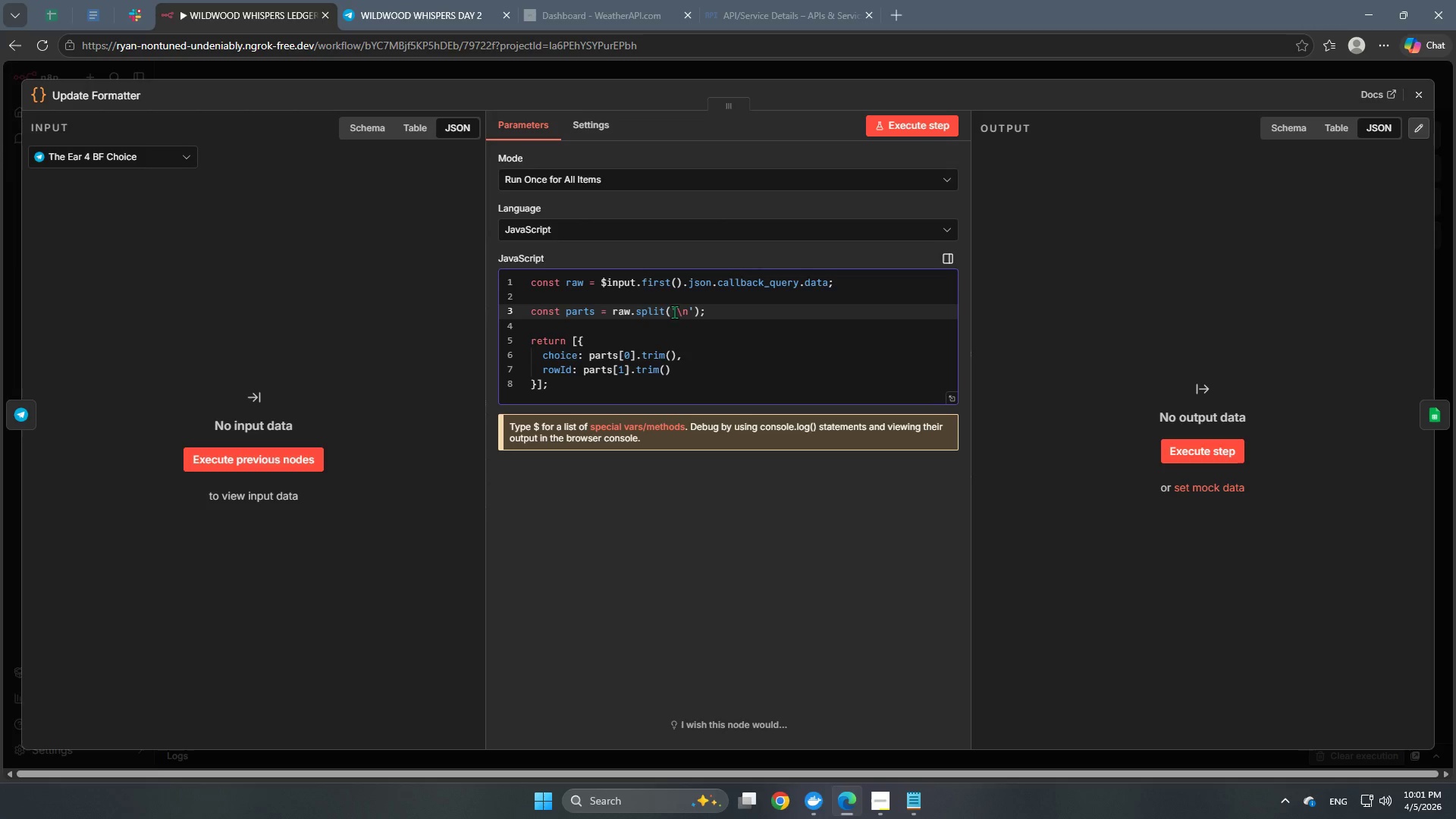 
left_click([671, 307])
 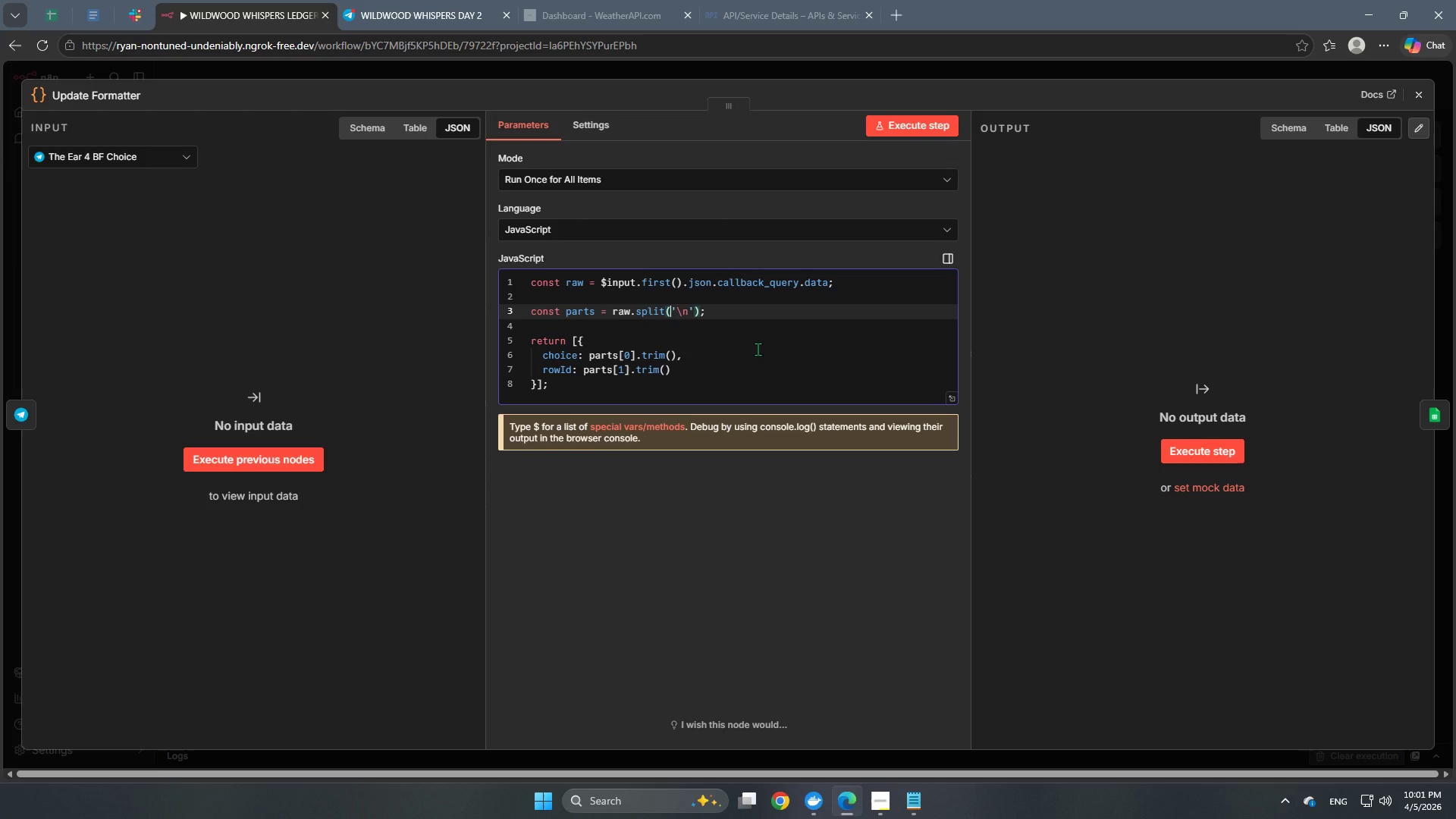 
wait(6.56)
 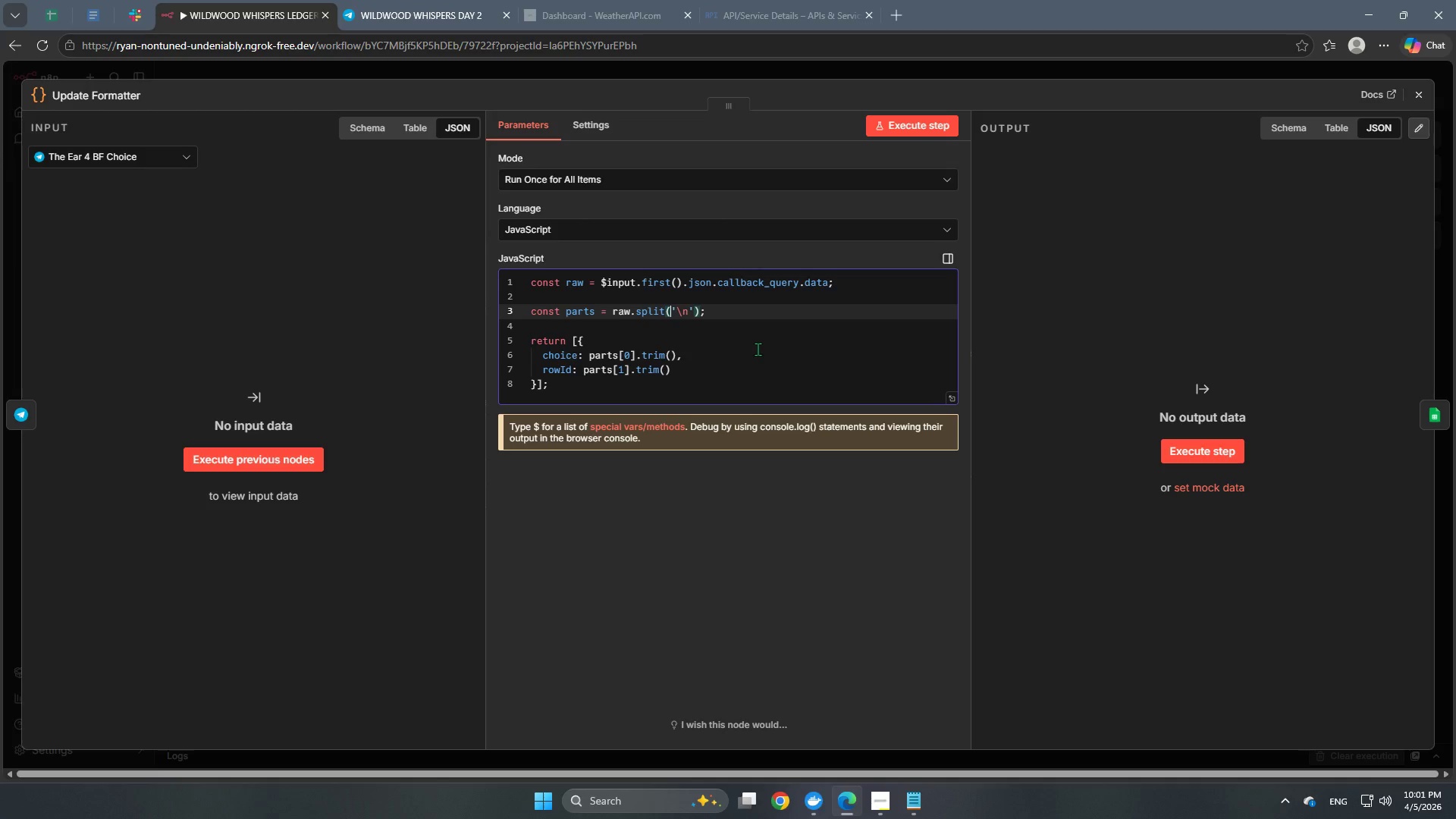 
key(Slash)
 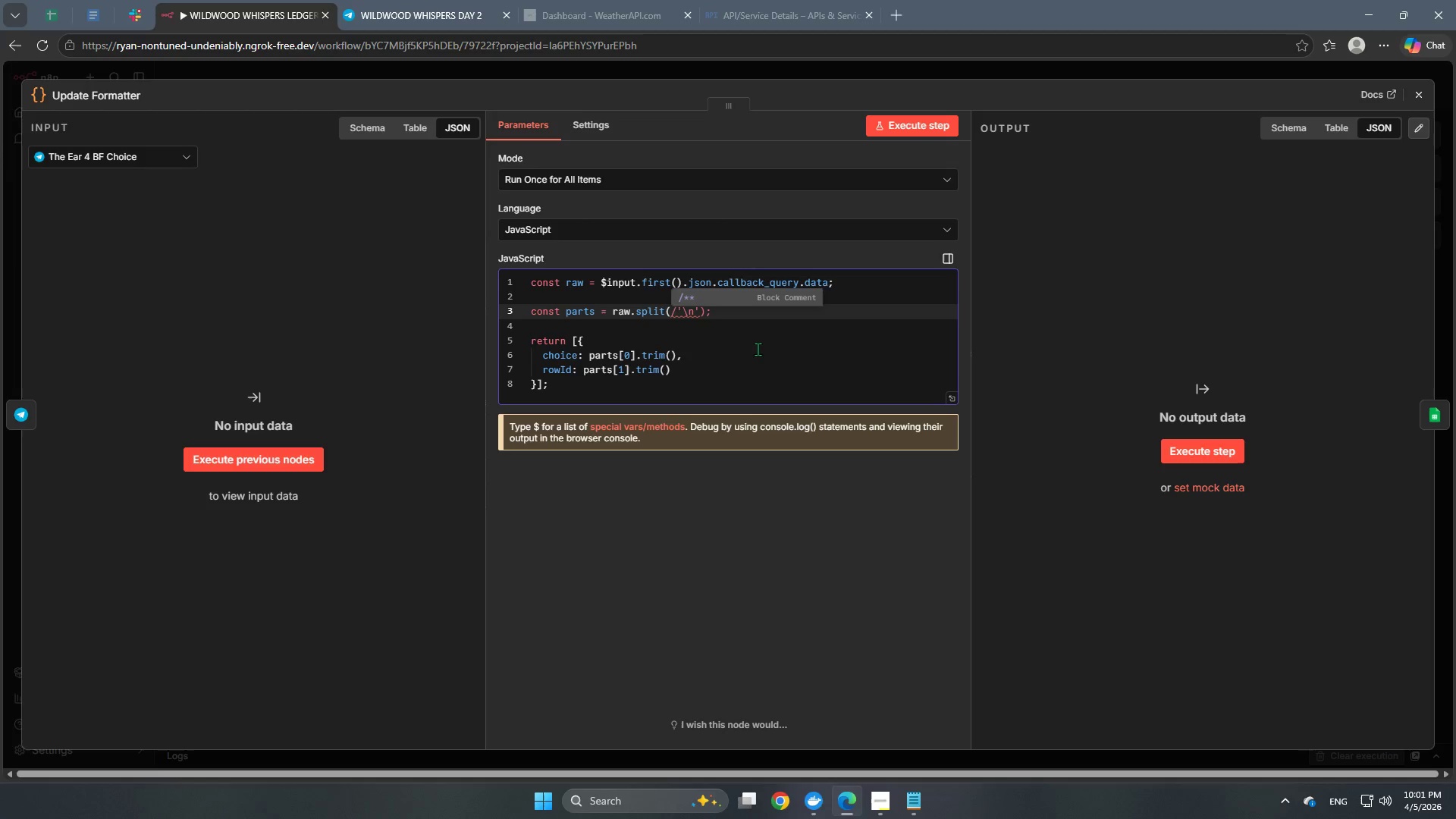 
key(Backslash)
 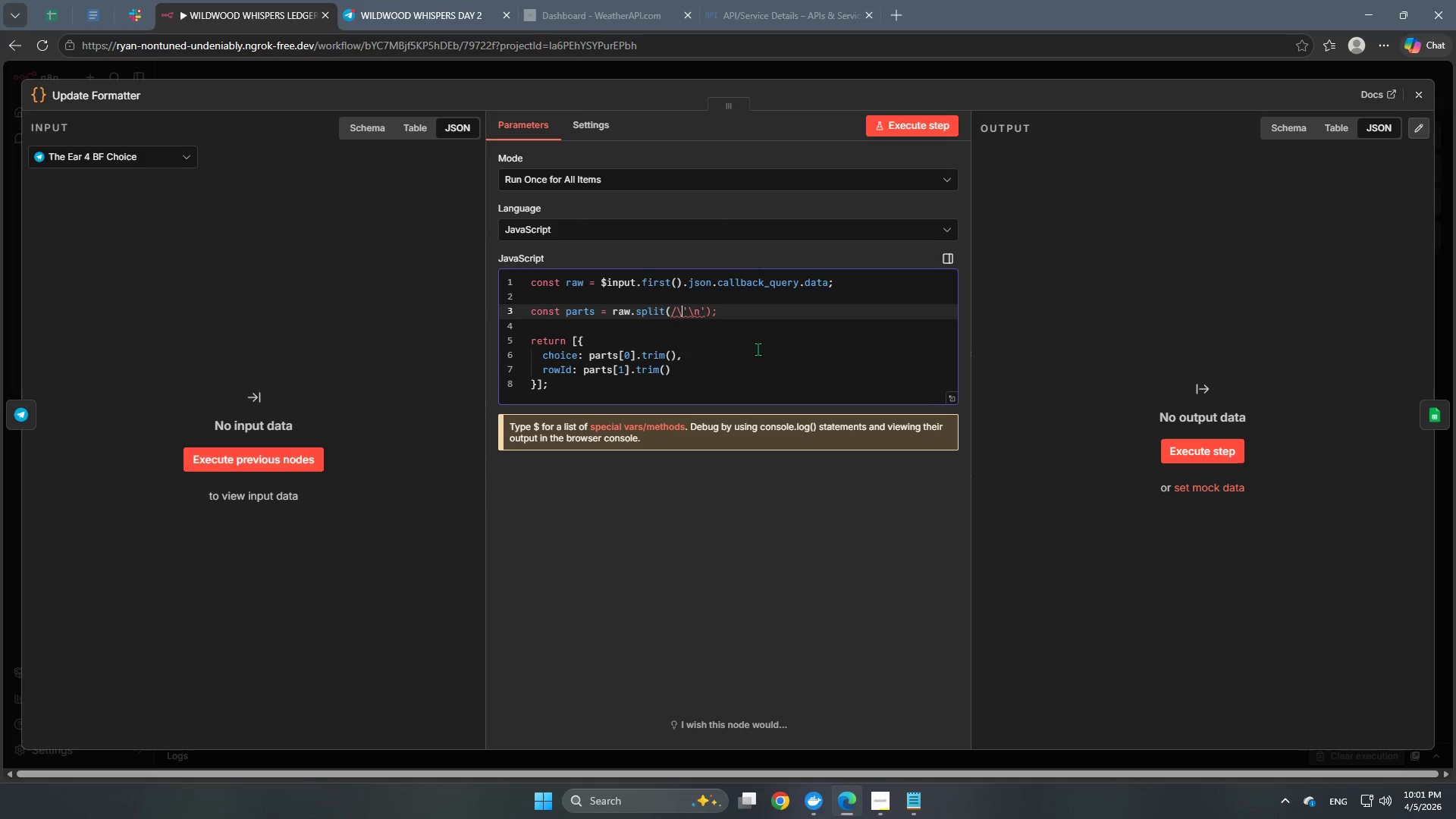 
key(Shift+Backslash)
 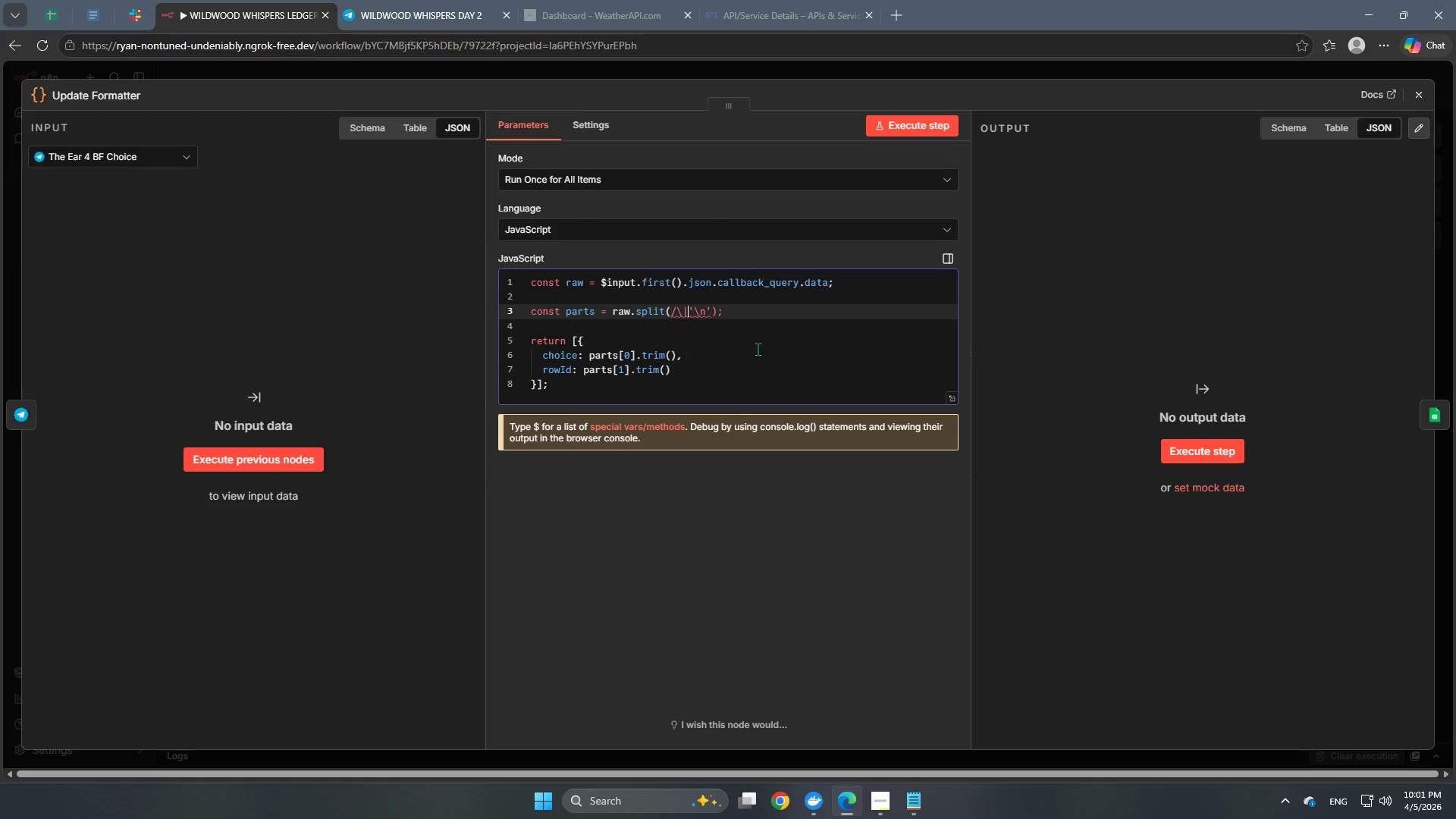 
key(Shift+Backslash)
 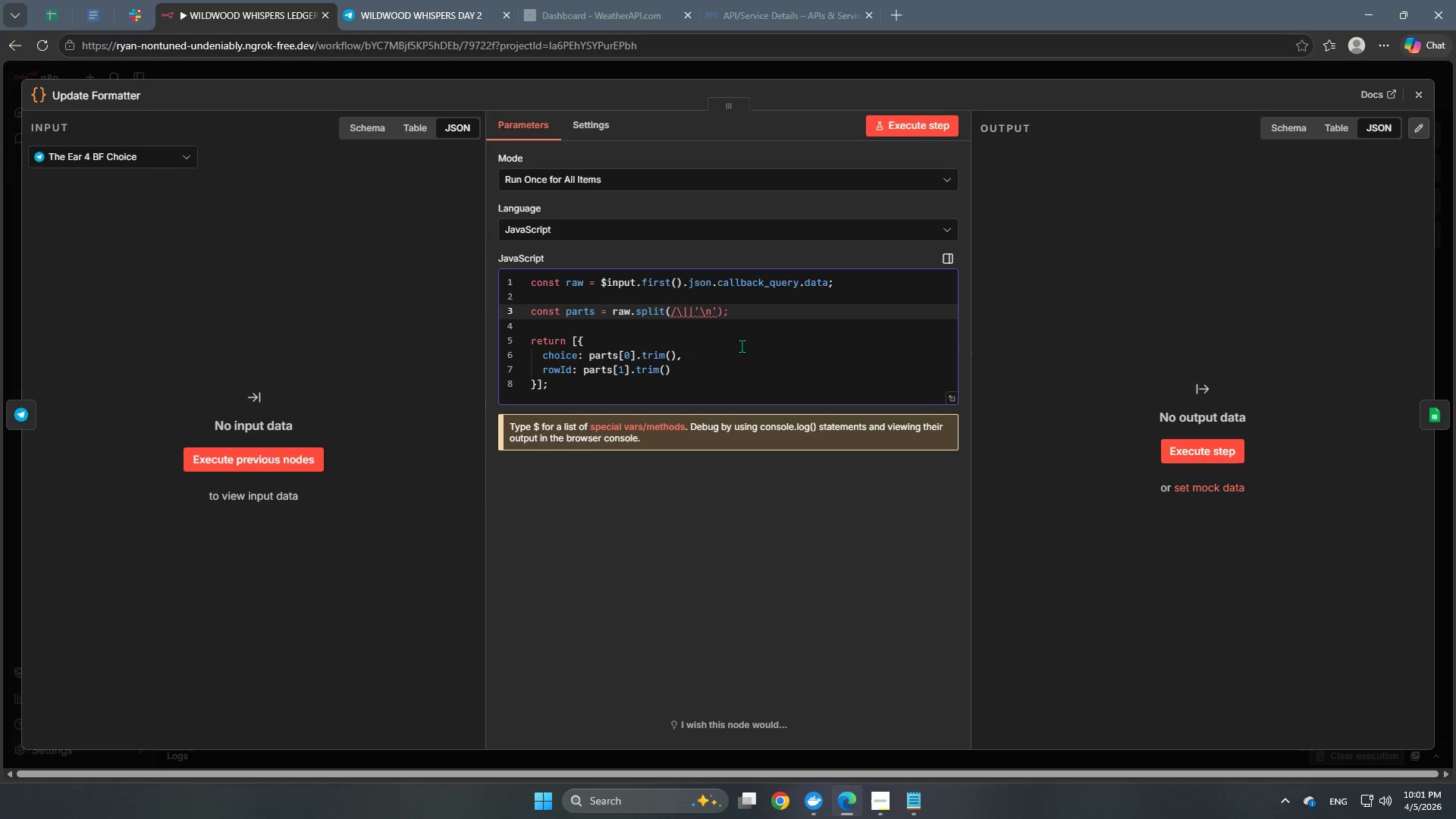 
left_click([714, 312])
 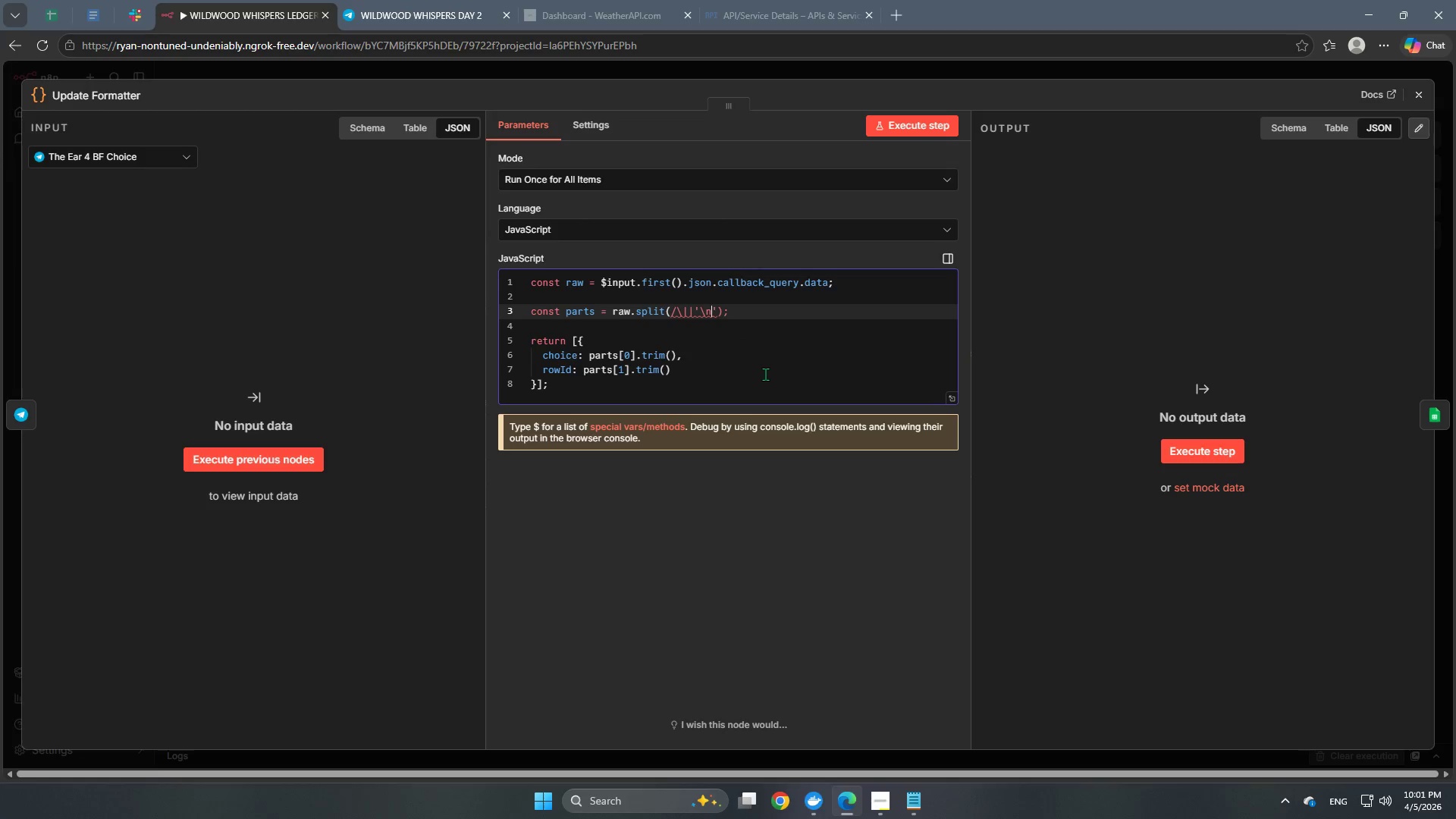 
key(Slash)
 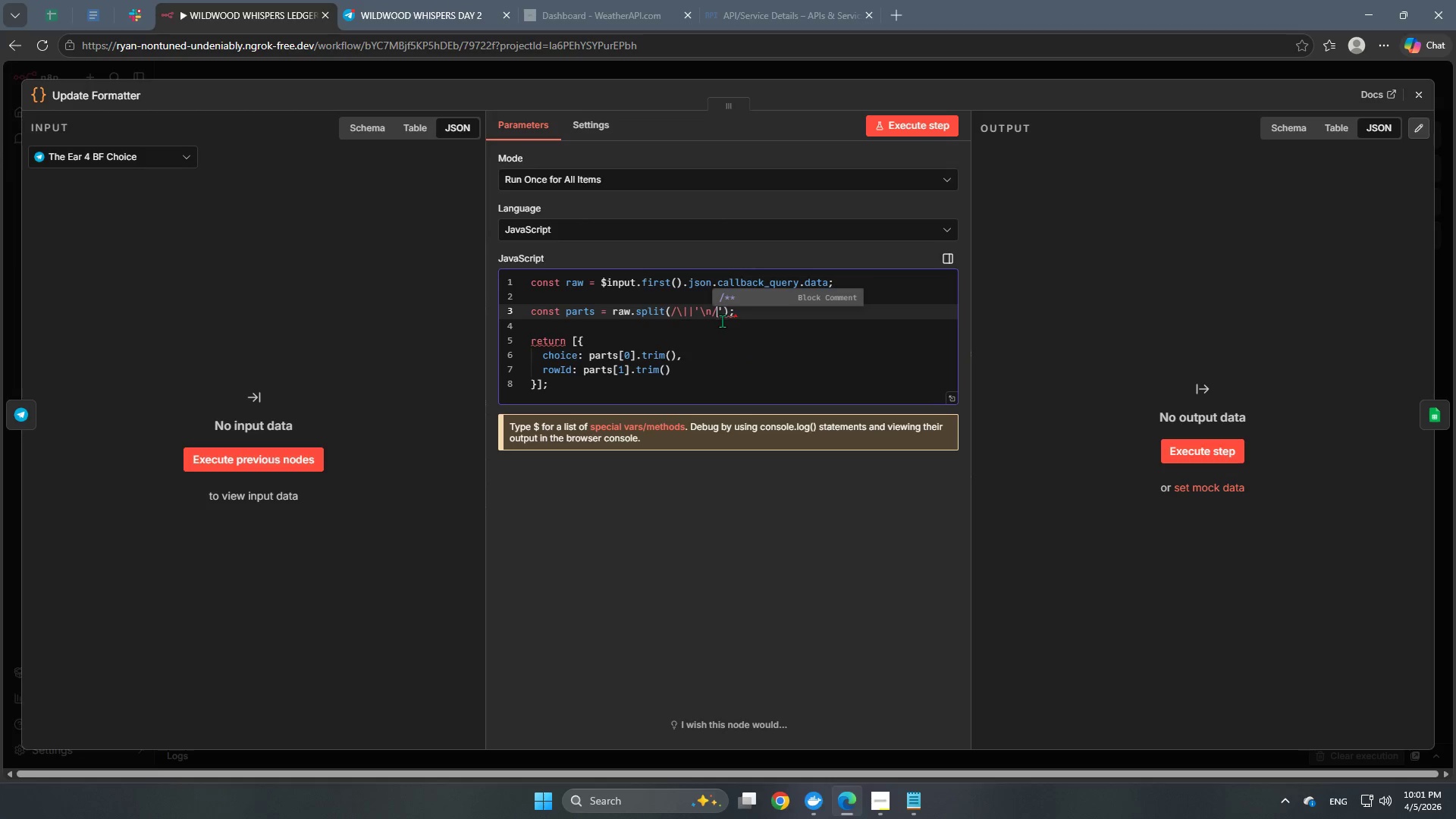 
left_click([723, 309])
 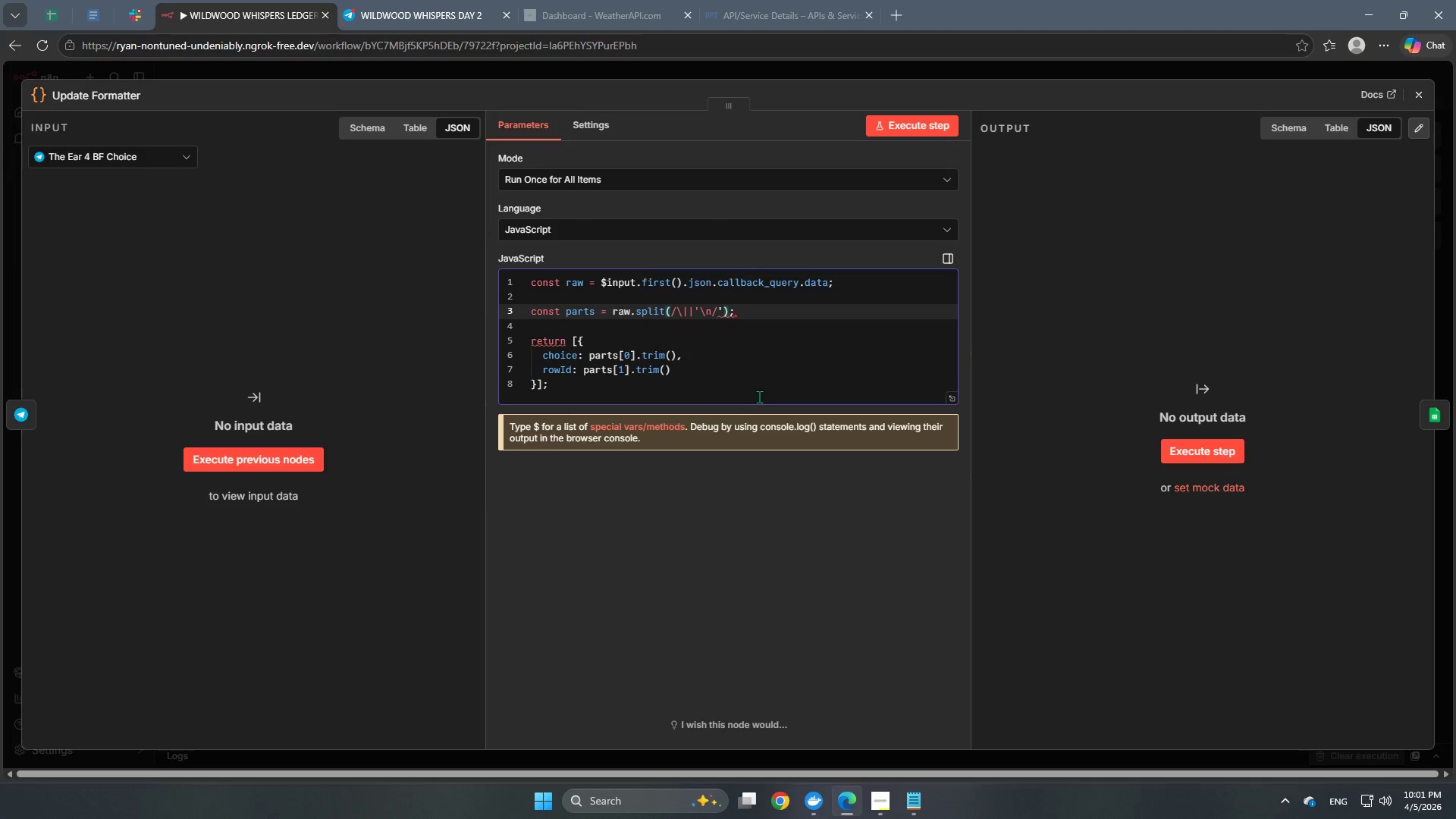 
key(Backspace)
 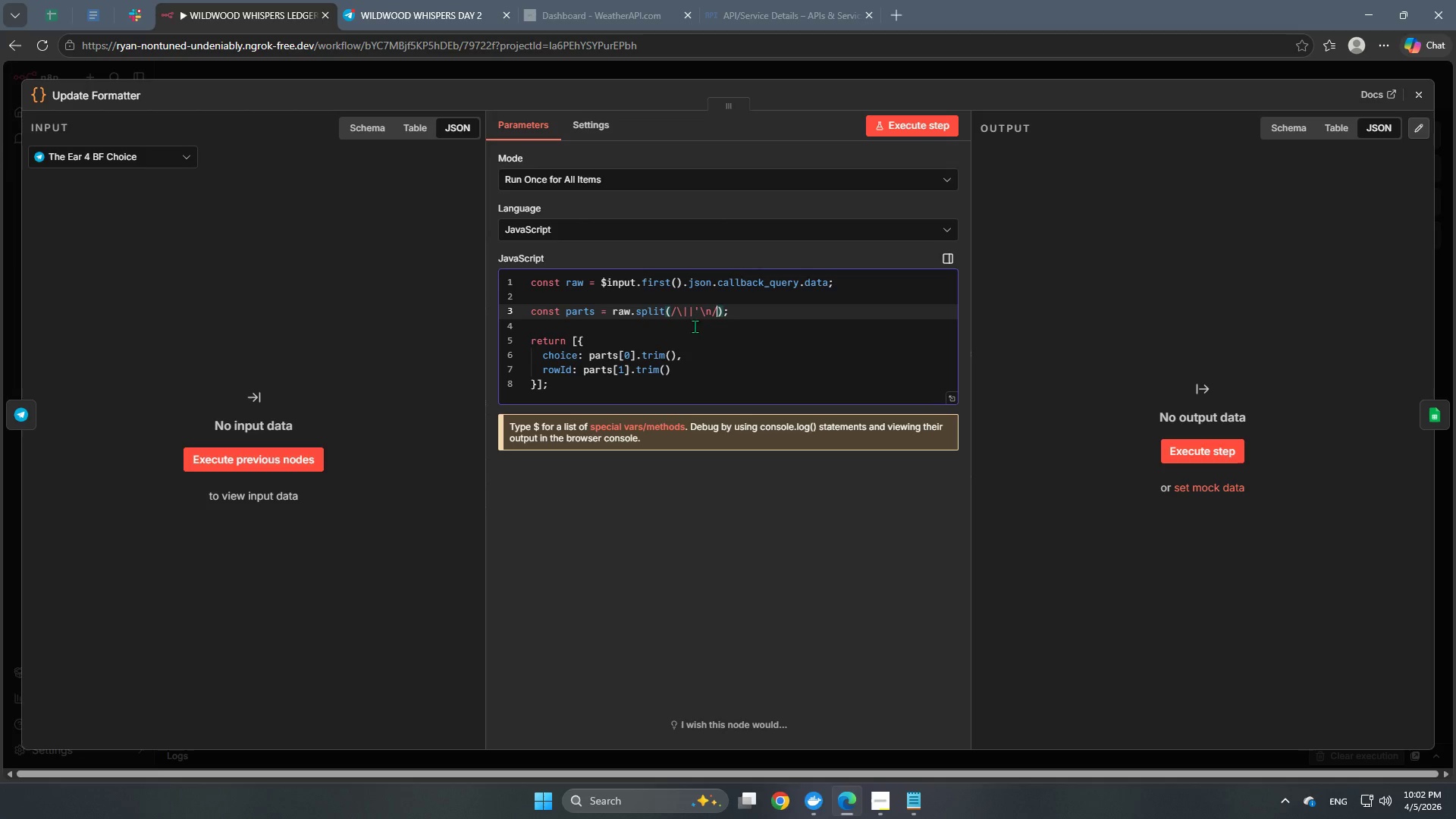 
left_click([700, 305])
 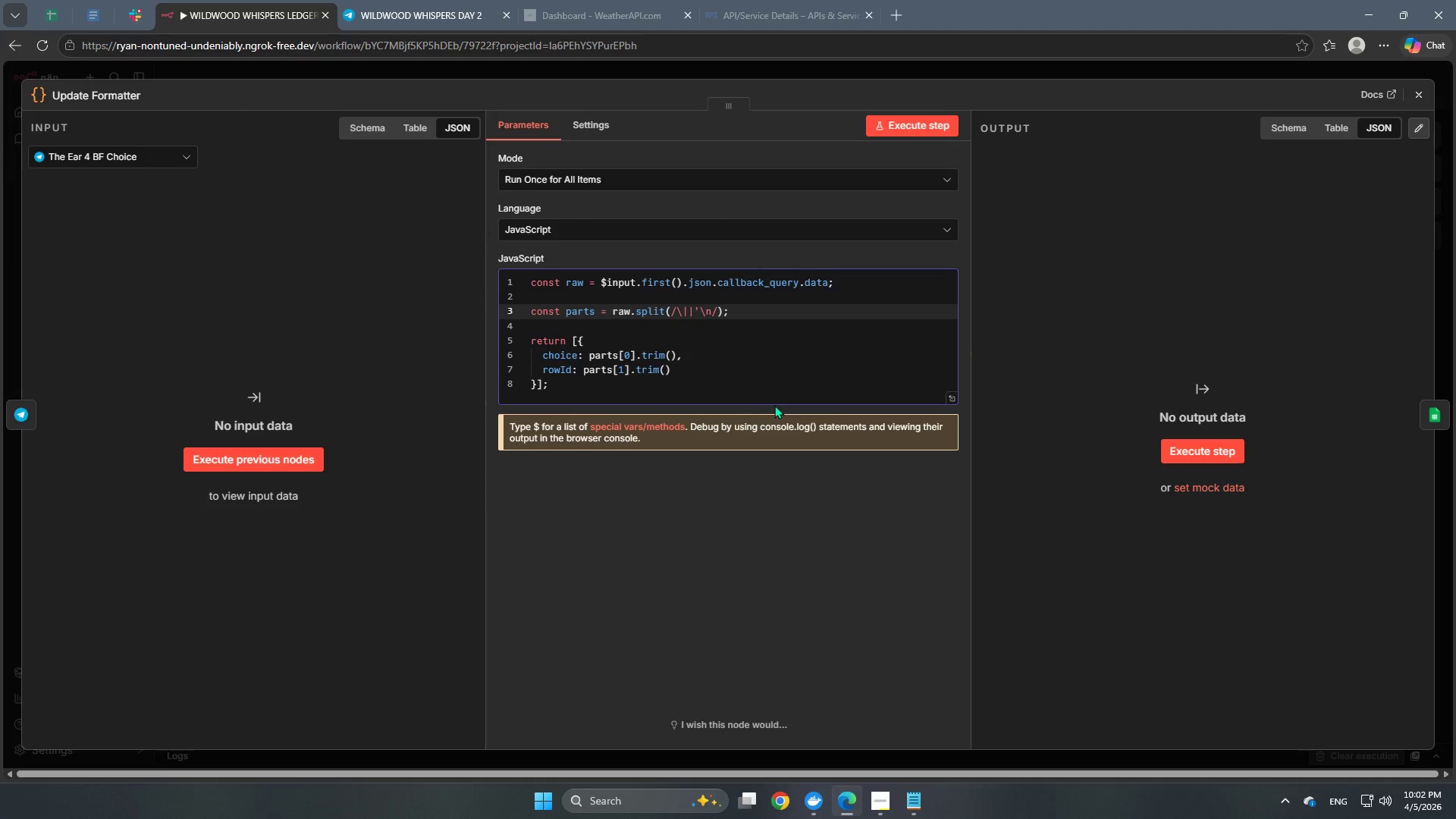 
key(Backspace)
 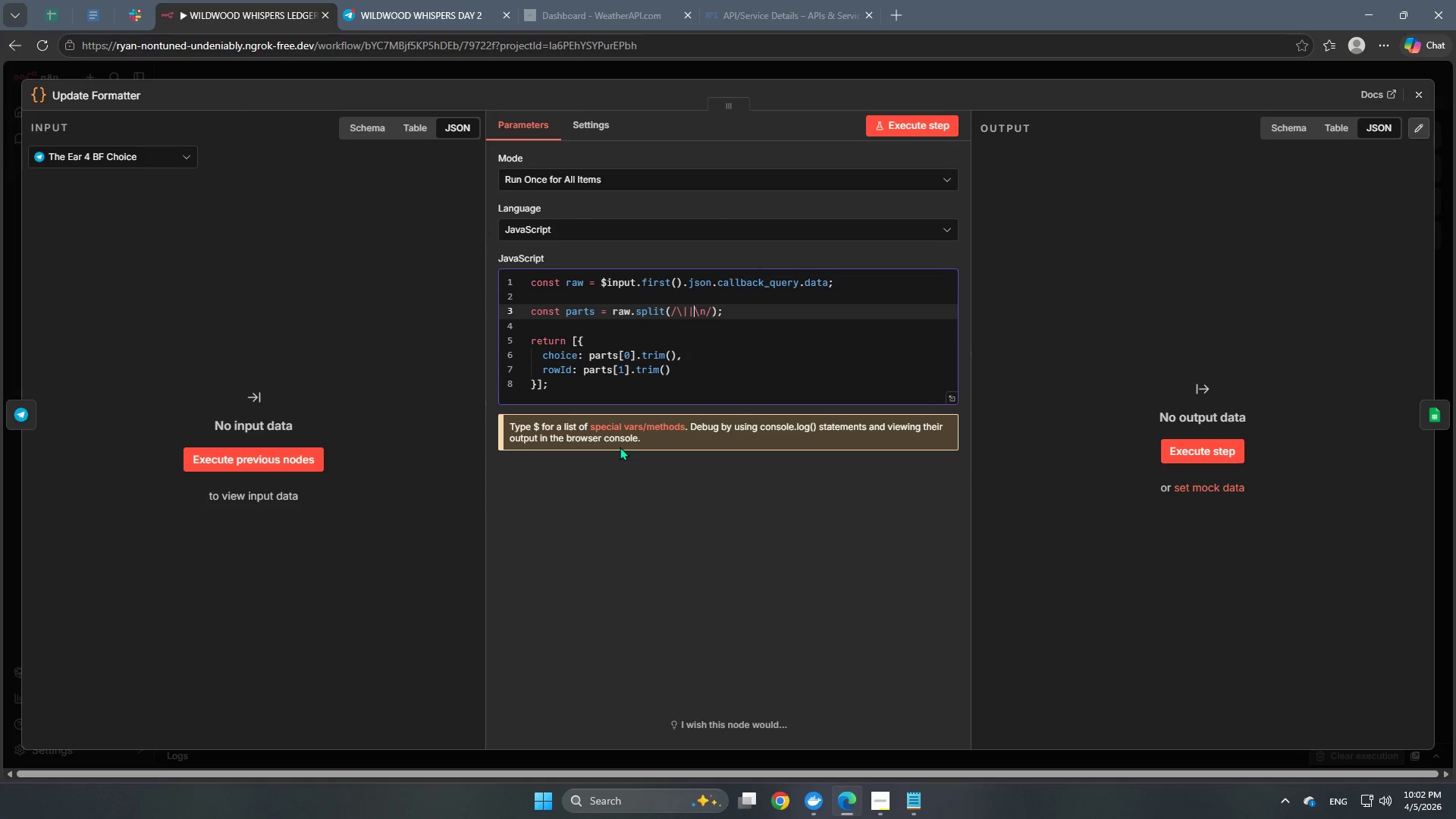 
wait(13.78)
 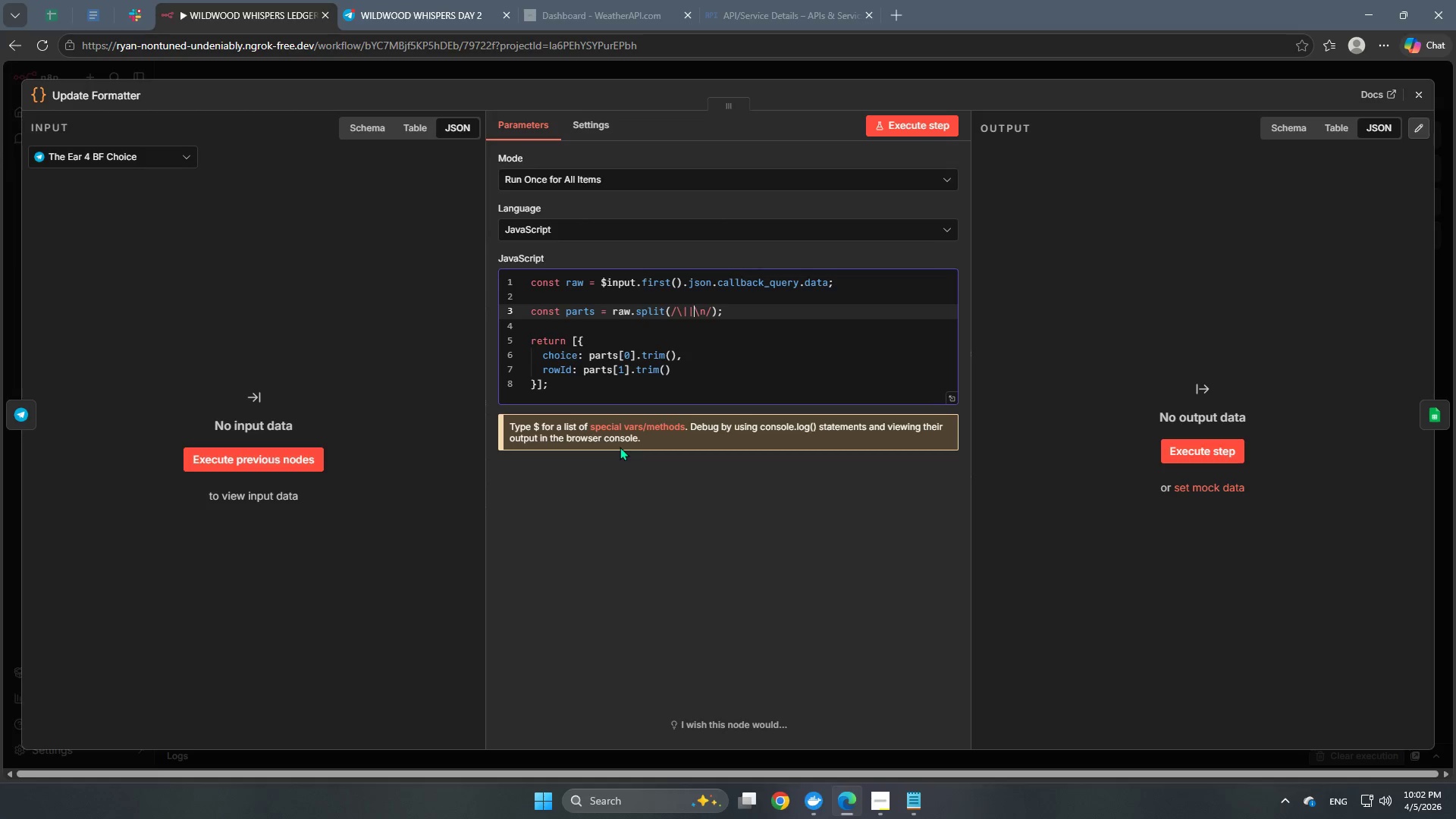 
left_click([642, 356])
 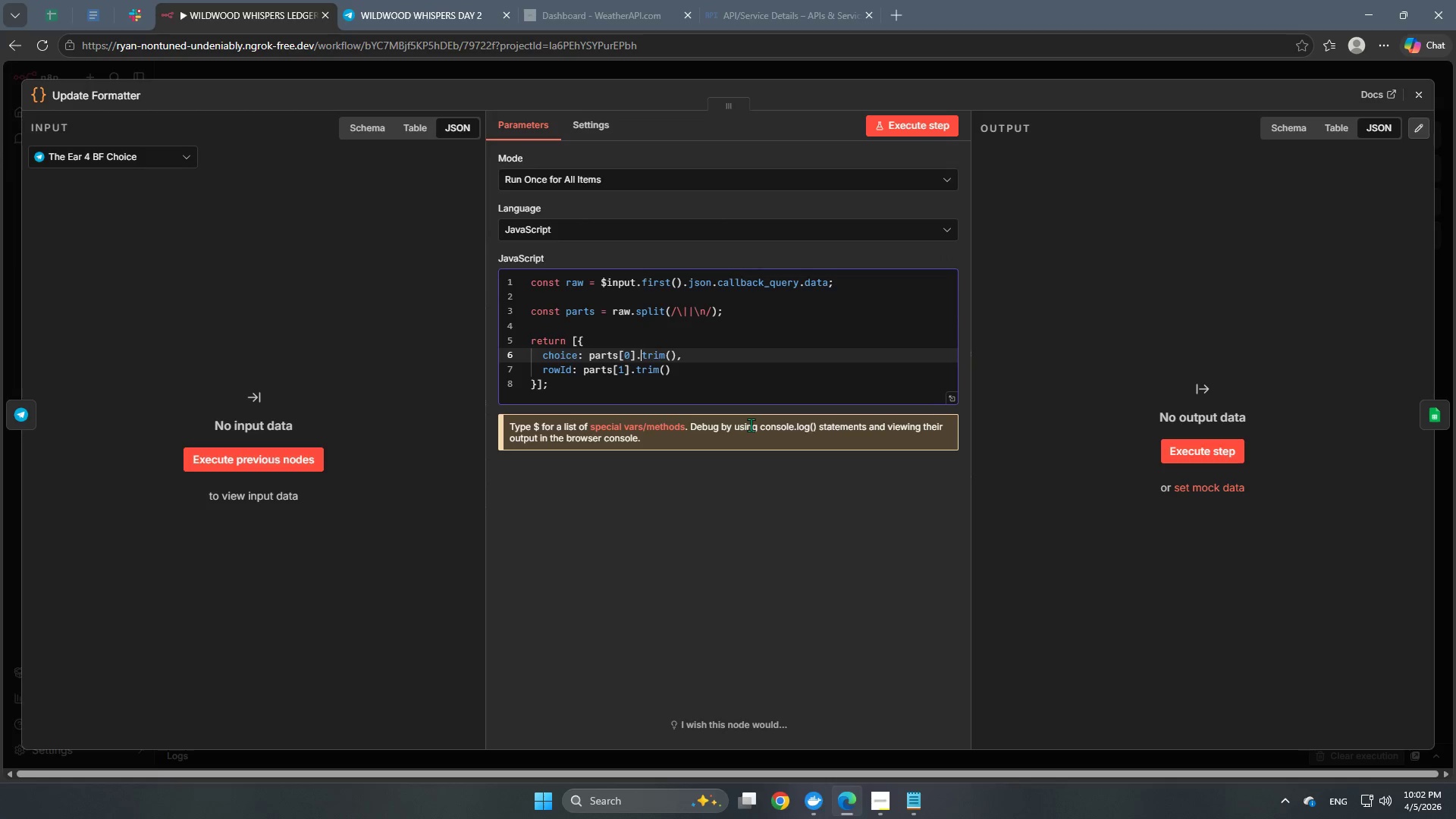 
type(replace)
 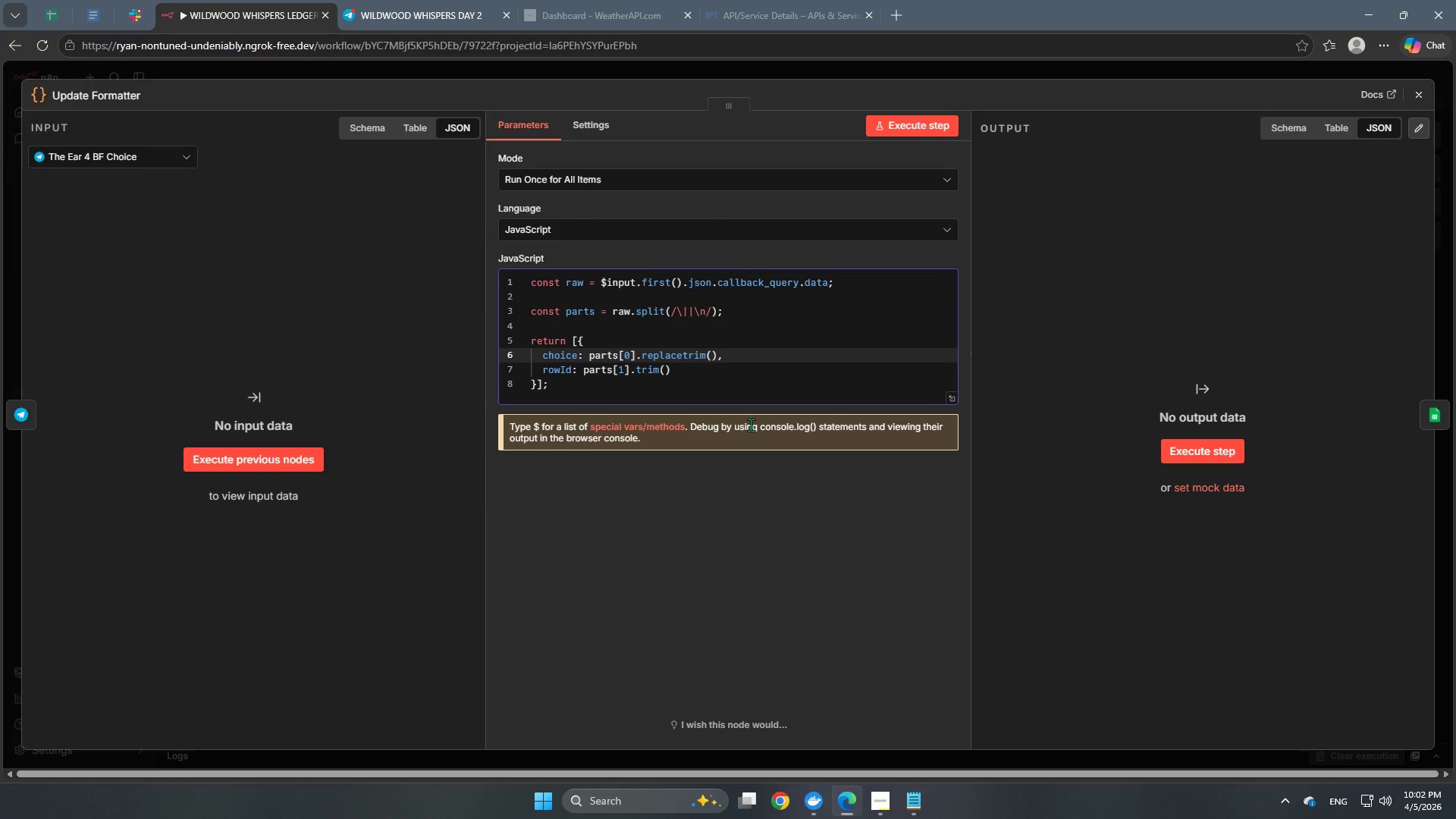 
type(('choice_', ")
key(Backspace)
key(Backspace)
 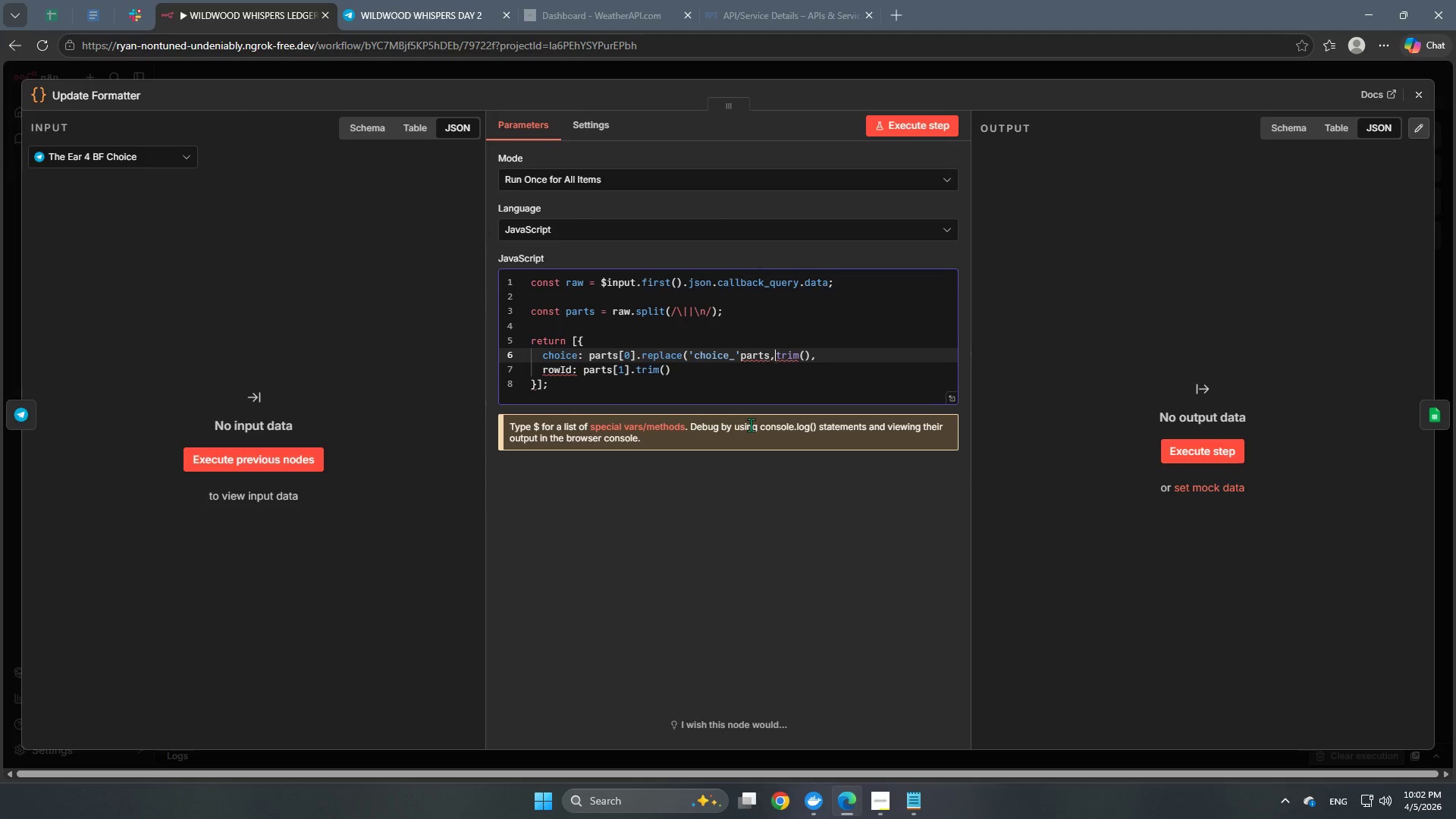 
key(Backspace)
 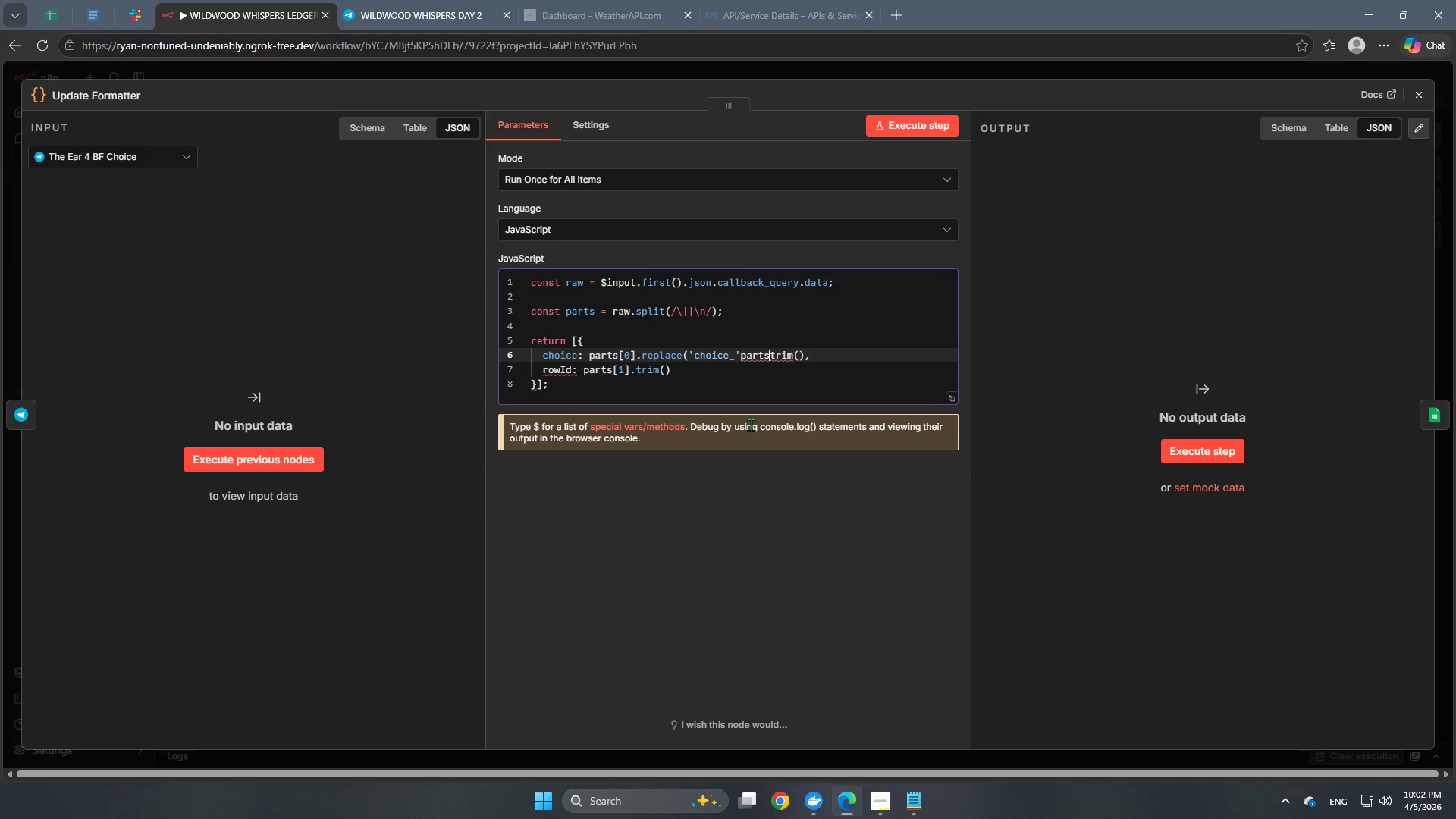 
key(Backspace)
 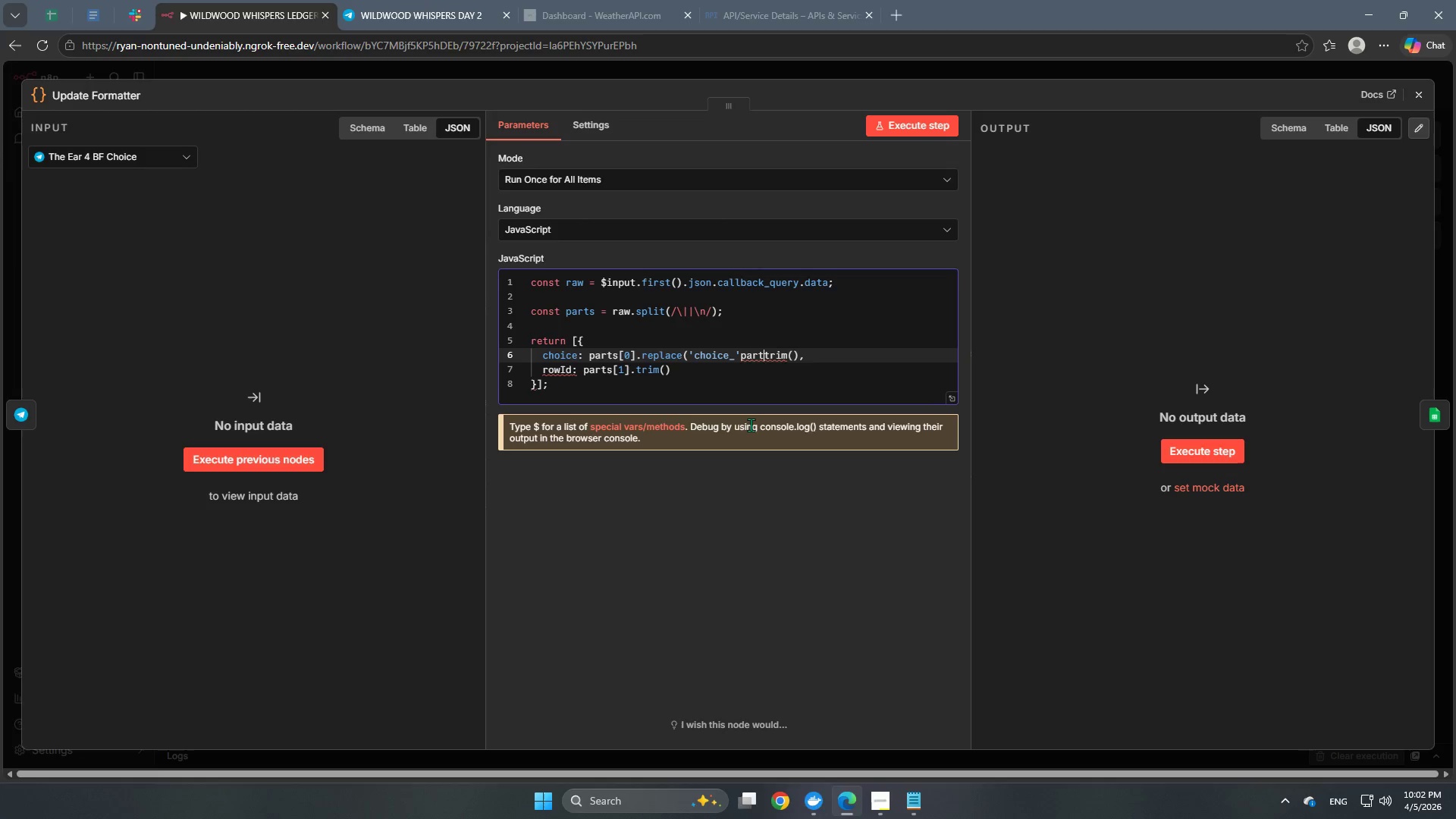 
key(Backspace)
 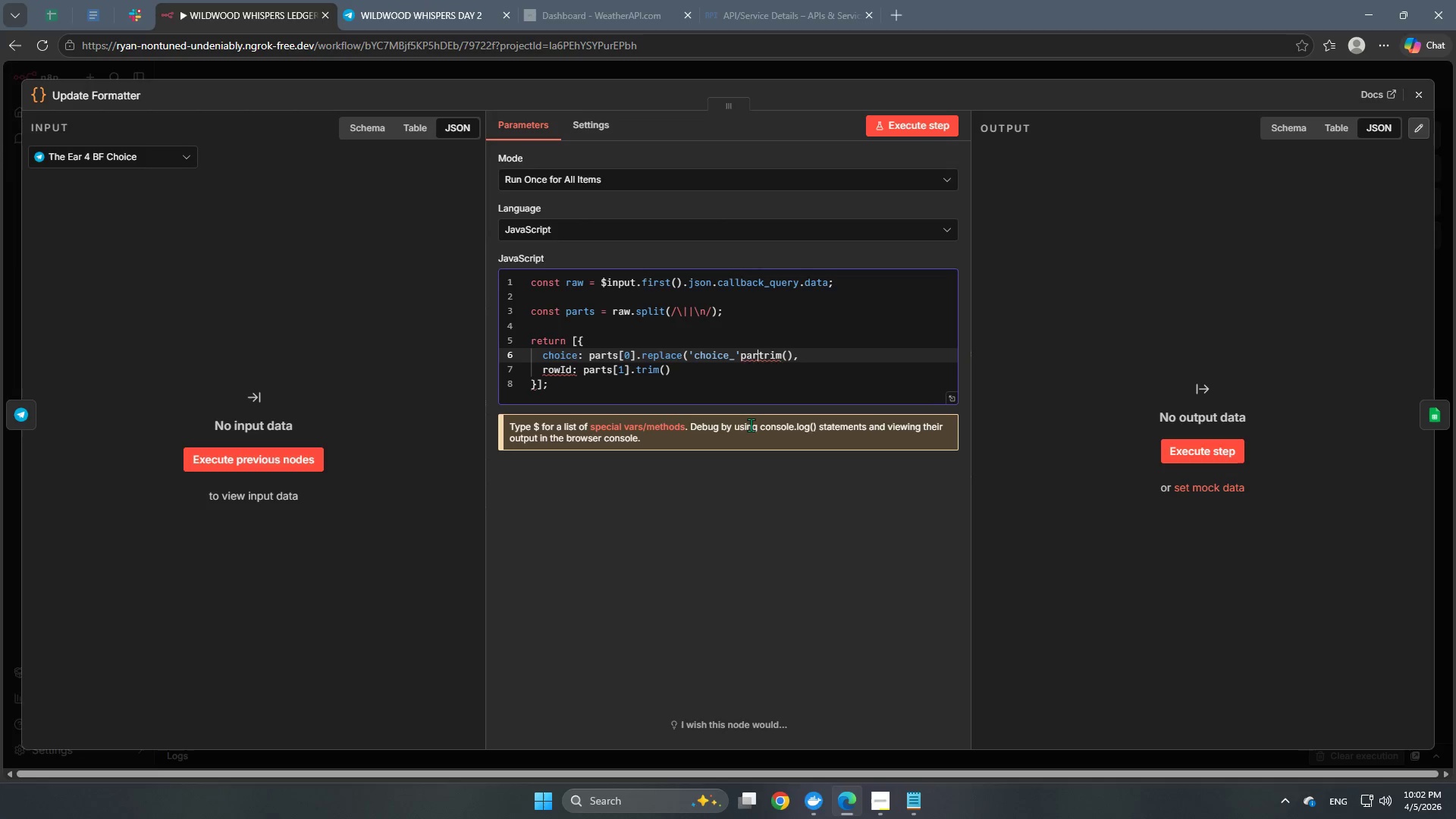 
key(Backspace)
 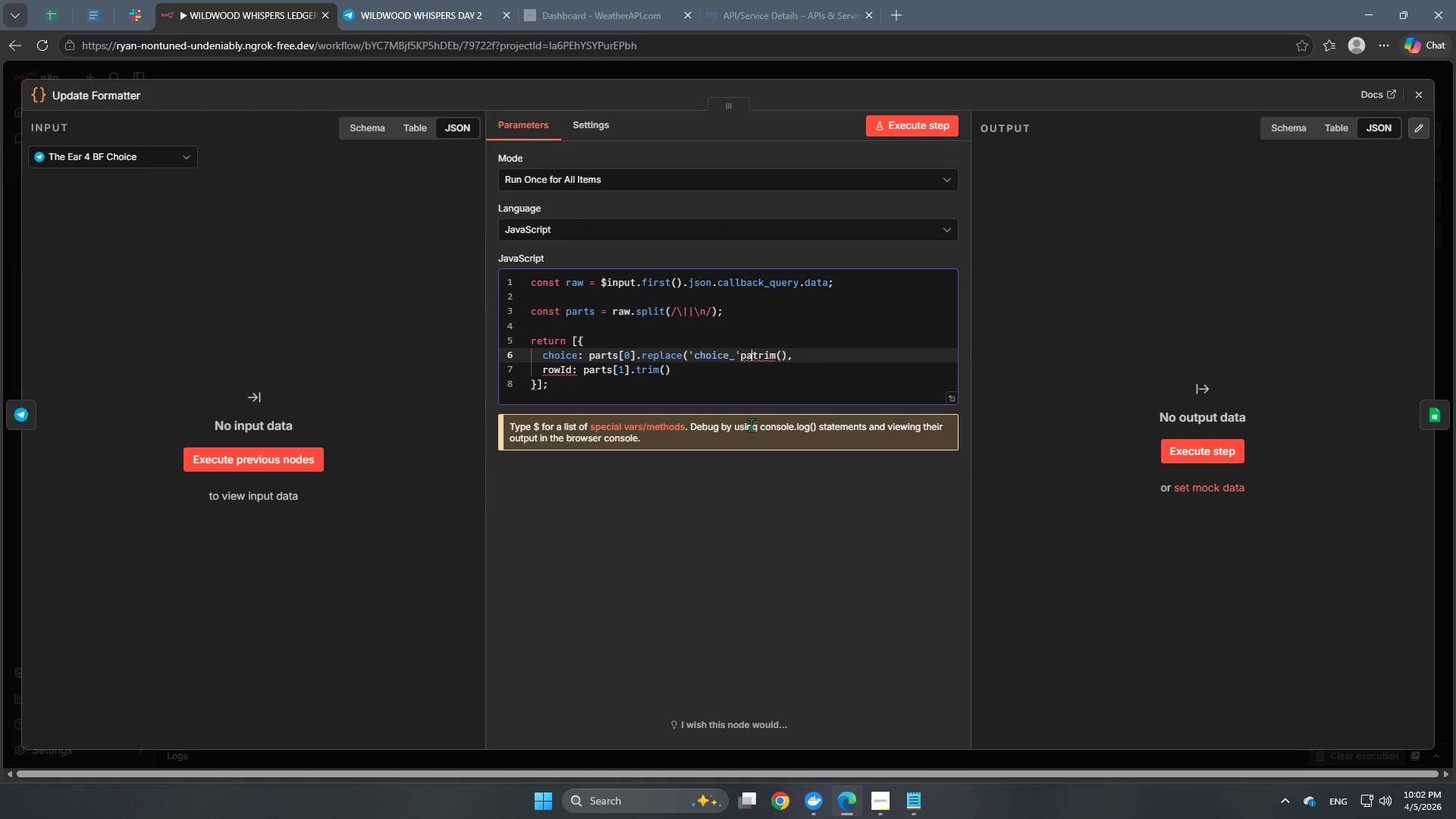 
key(Backspace)
 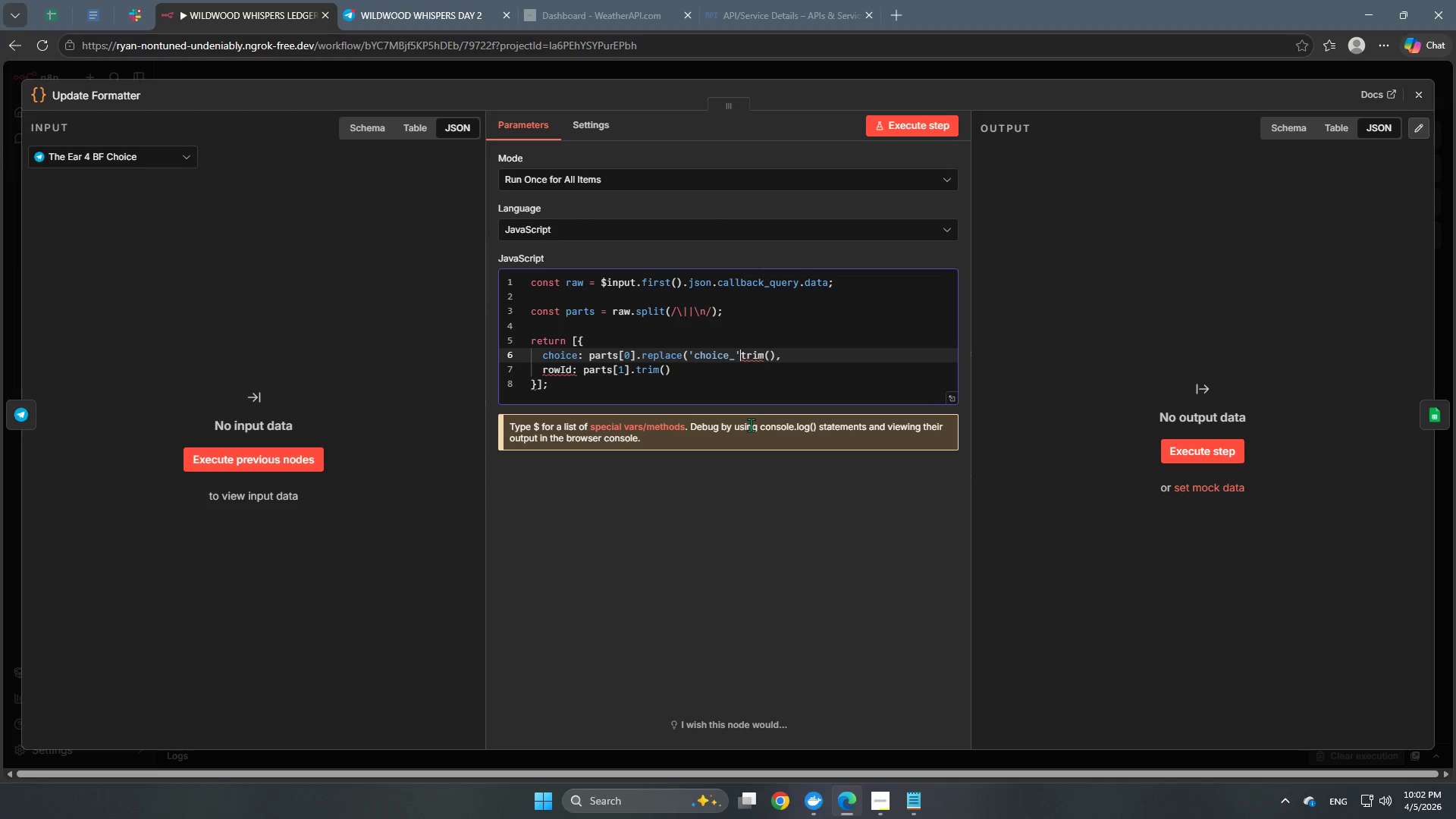 
key(Backspace)
 